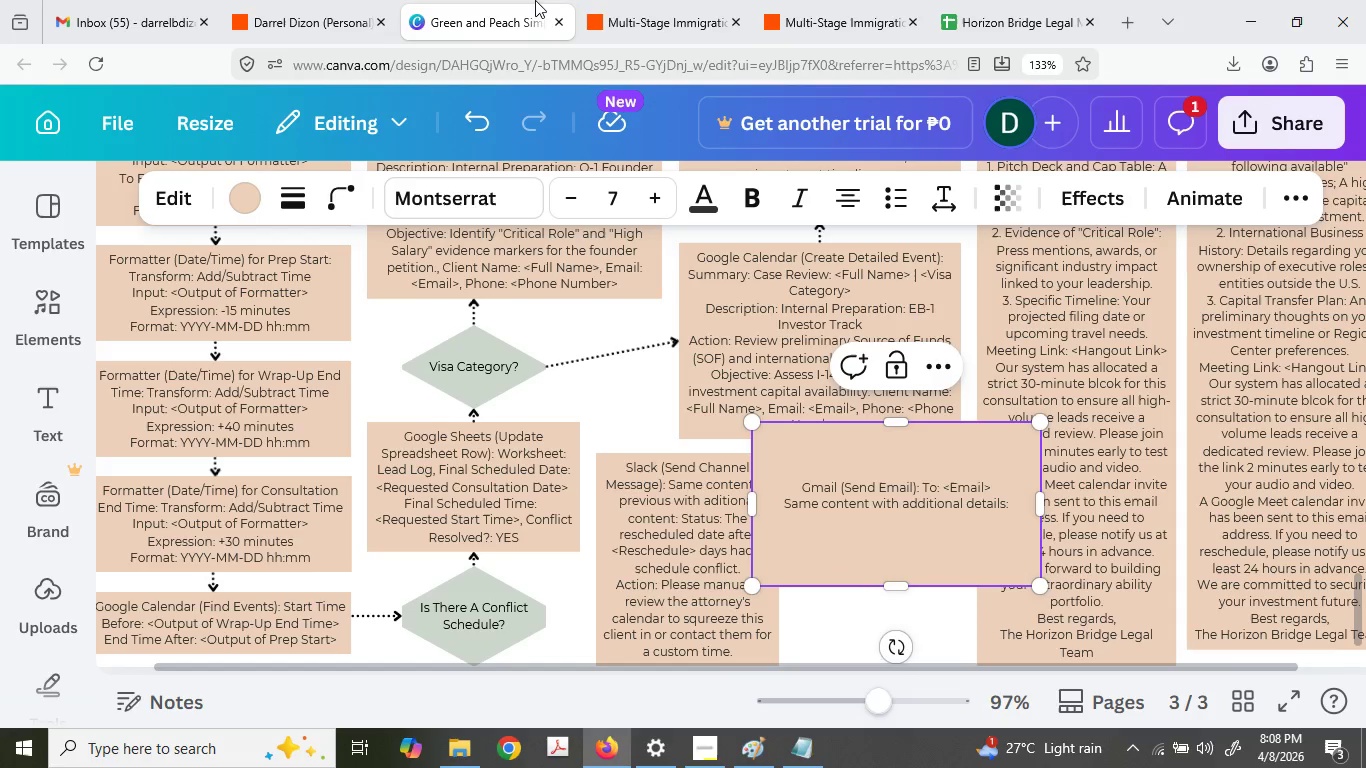 
left_click([607, 0])
 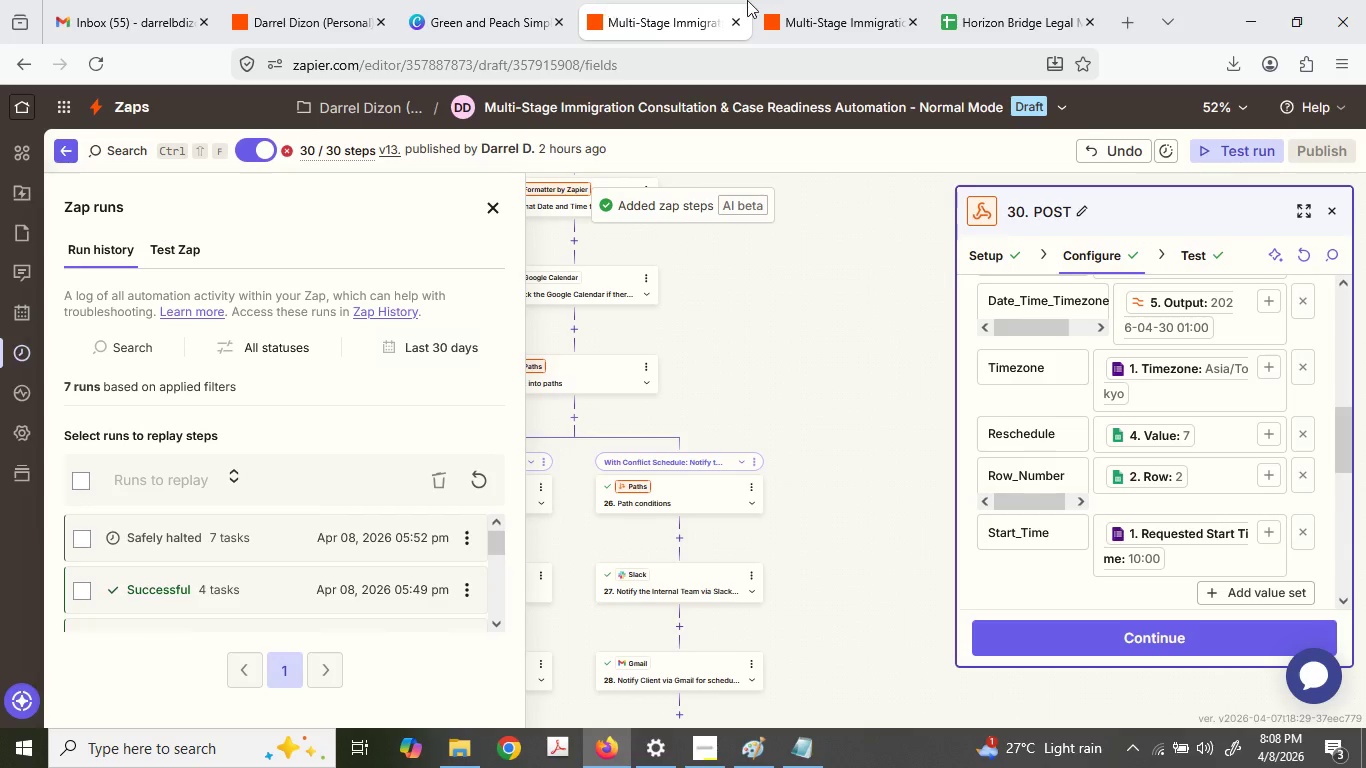 
left_click([747, 0])
 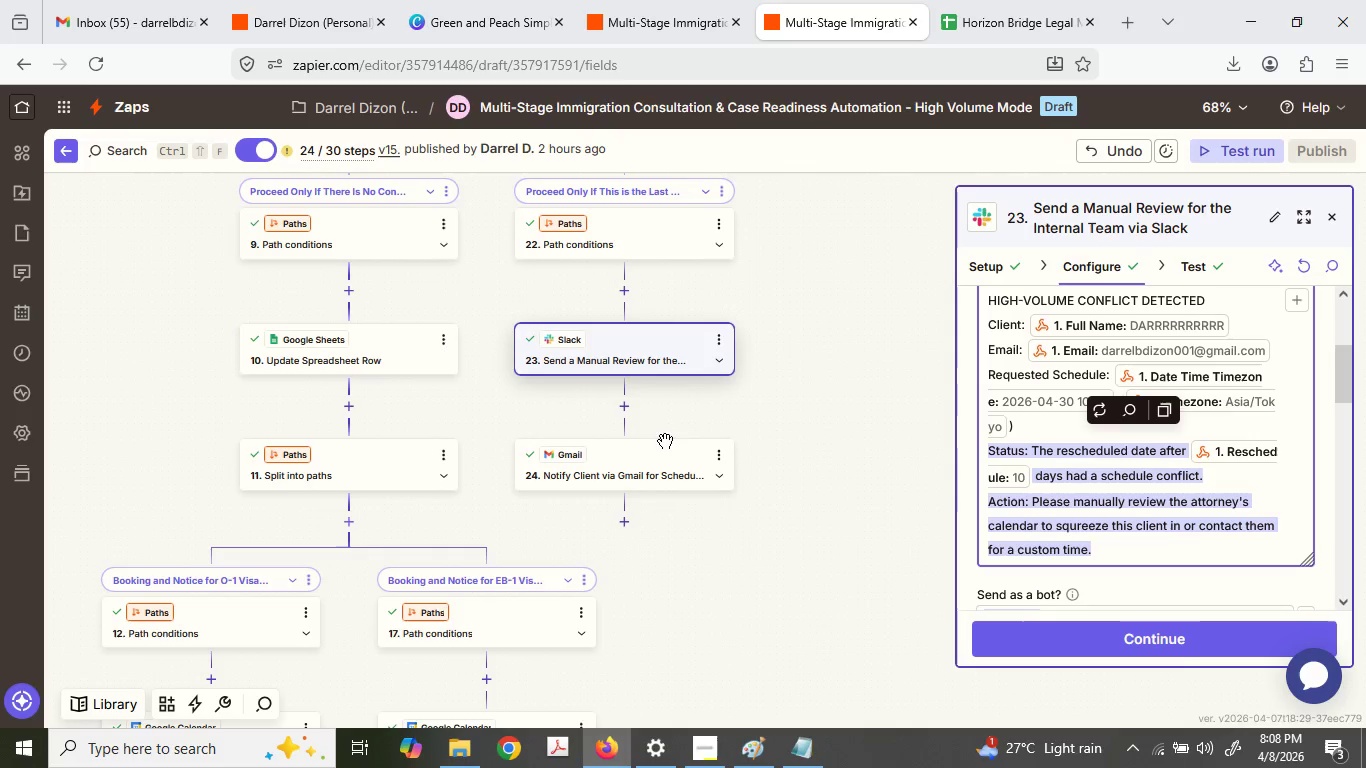 
left_click([647, 490])
 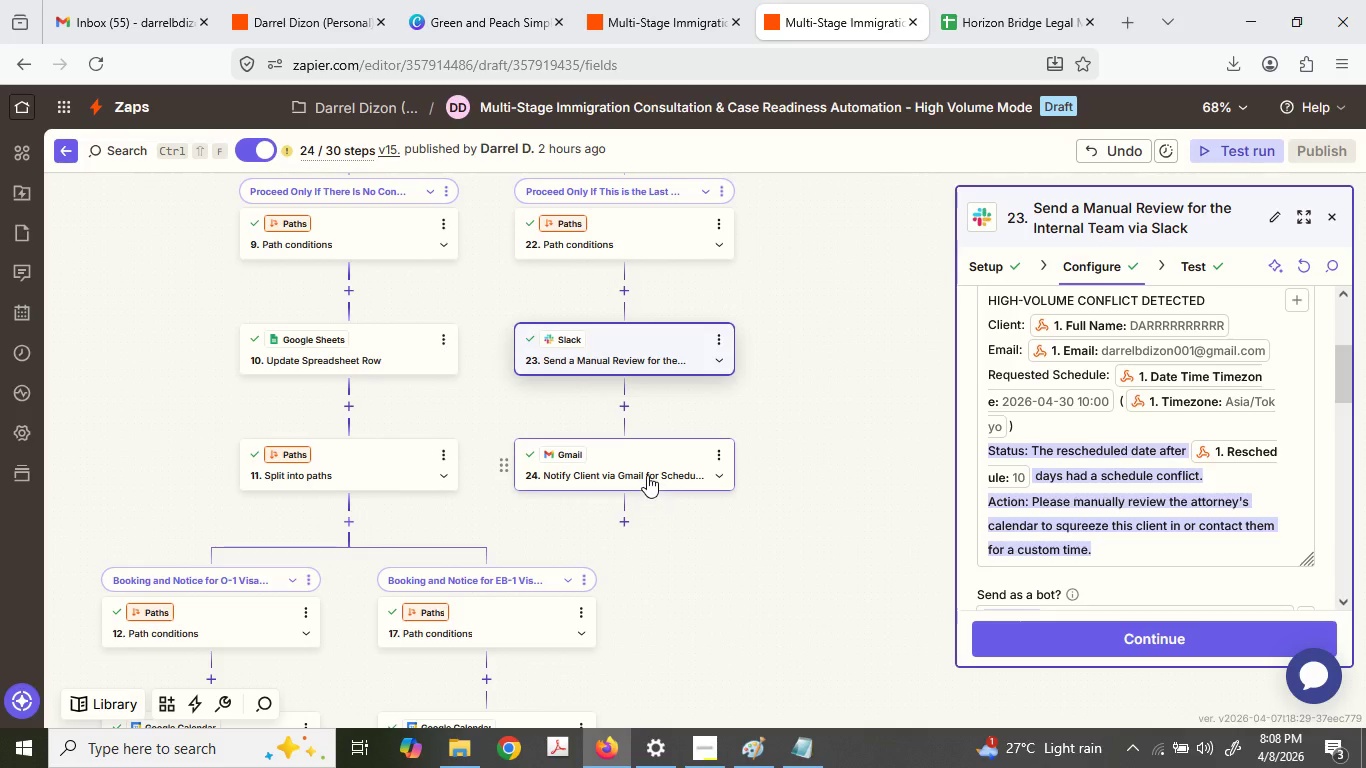 
left_click([647, 475])
 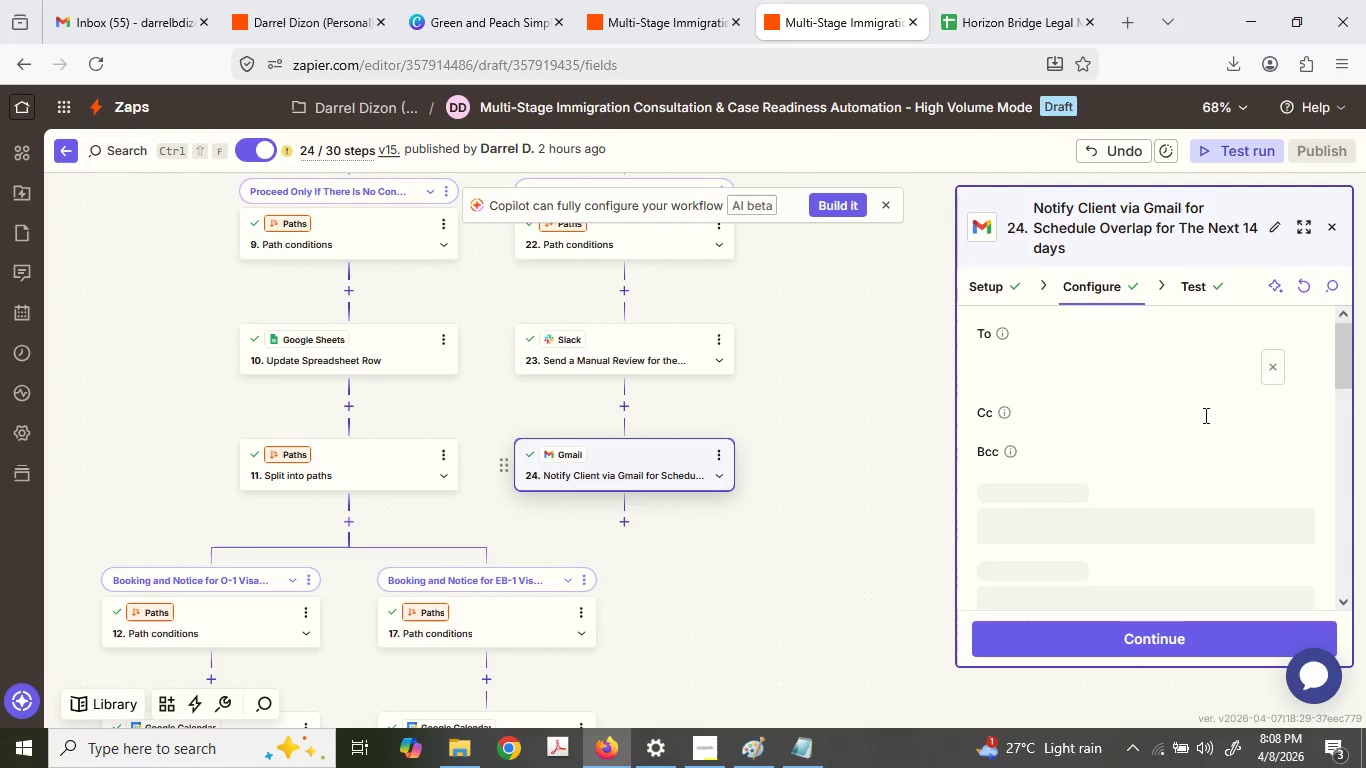 
scroll: coordinate [1104, 441], scroll_direction: down, amount: 3.0
 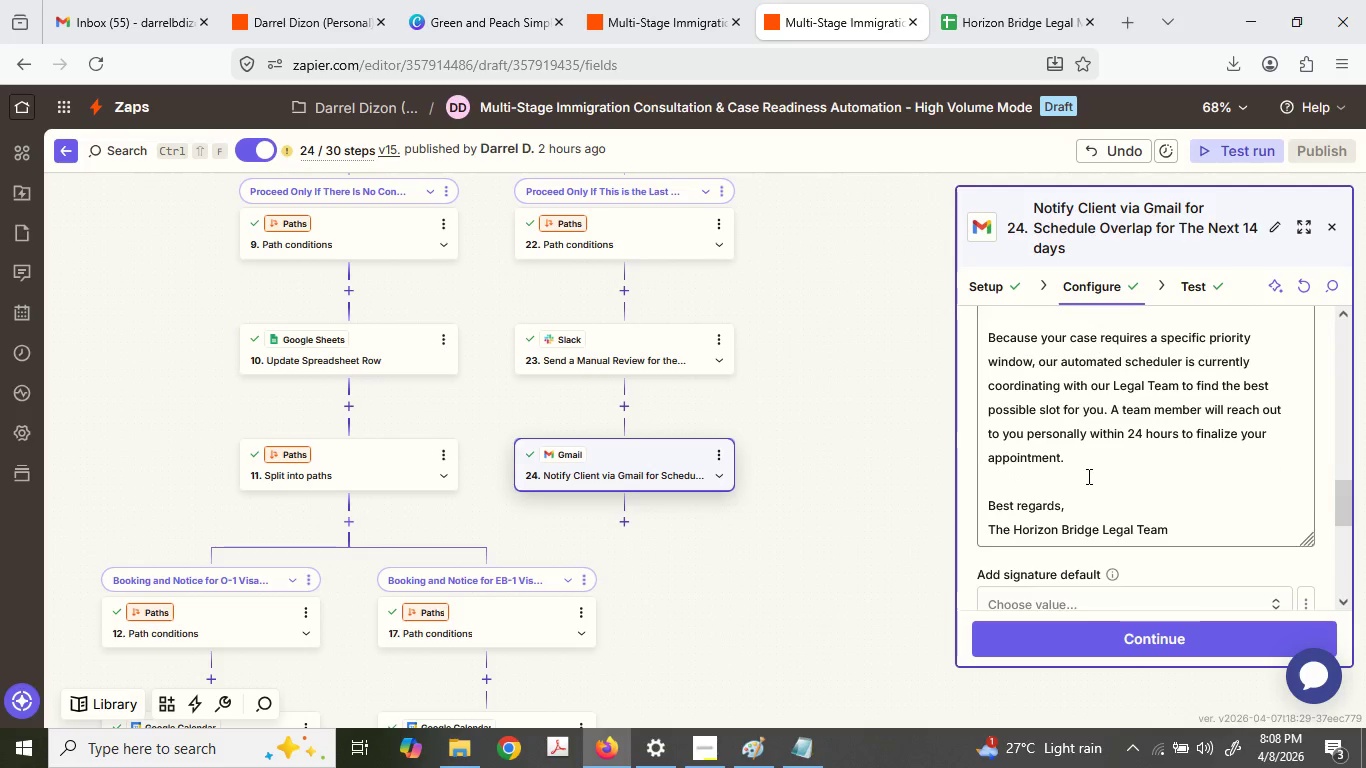 
scroll: coordinate [1087, 476], scroll_direction: up, amount: 1.0
 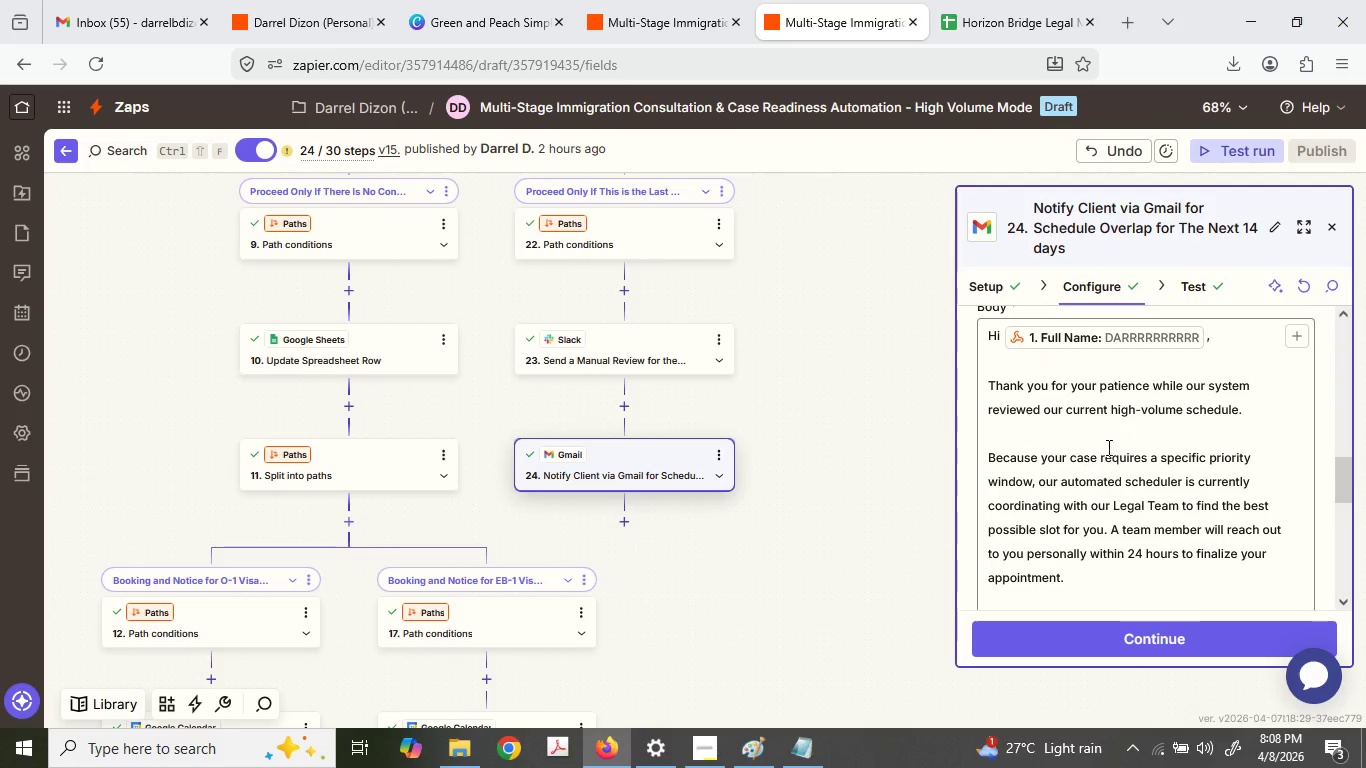 
double_click([1136, 512])
 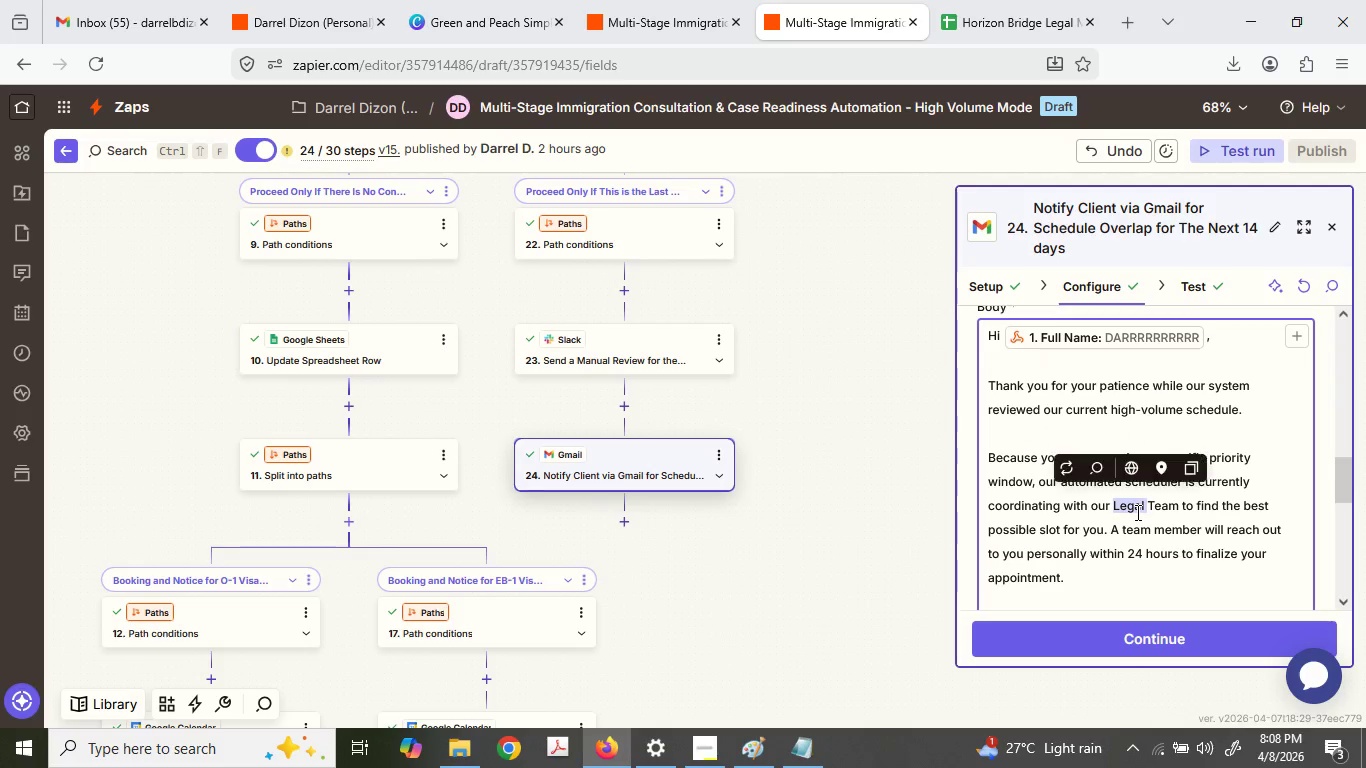 
triple_click([1136, 512])
 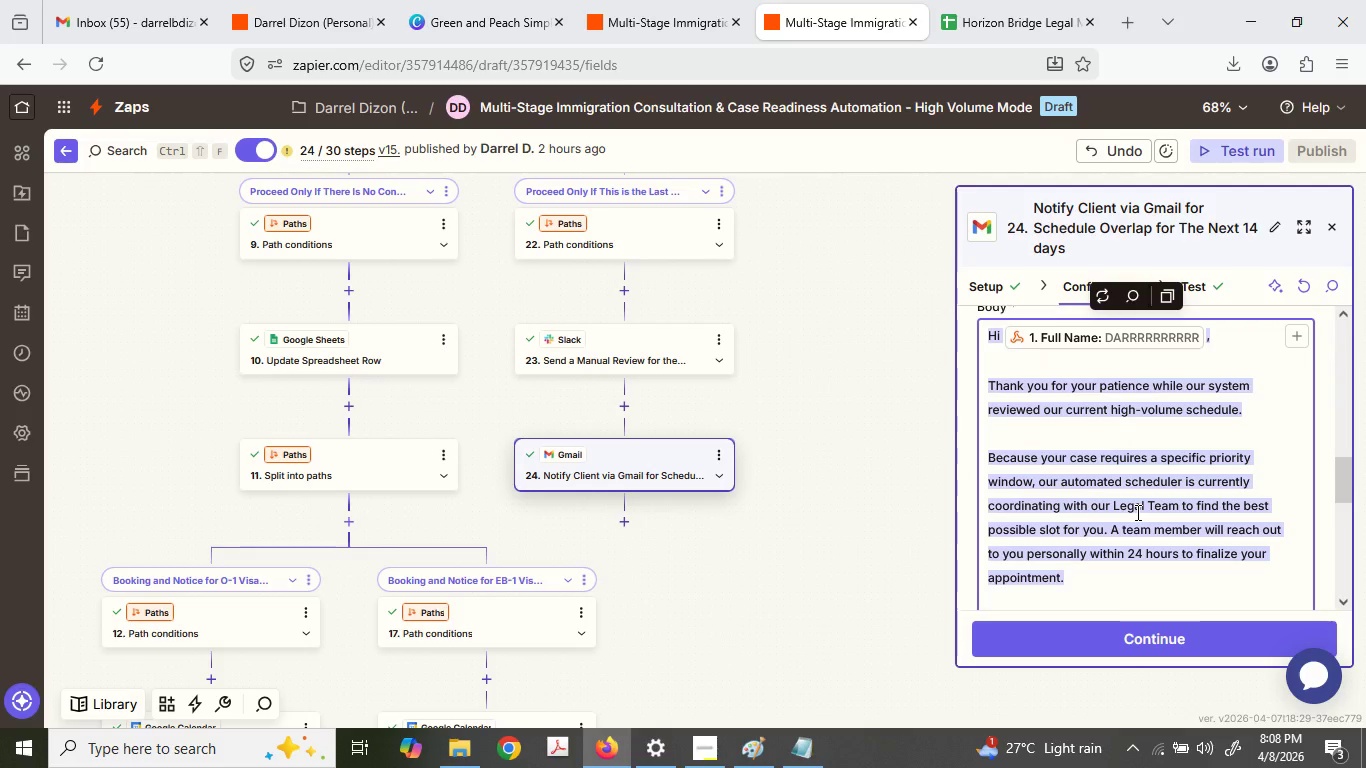 
left_click([1136, 512])
 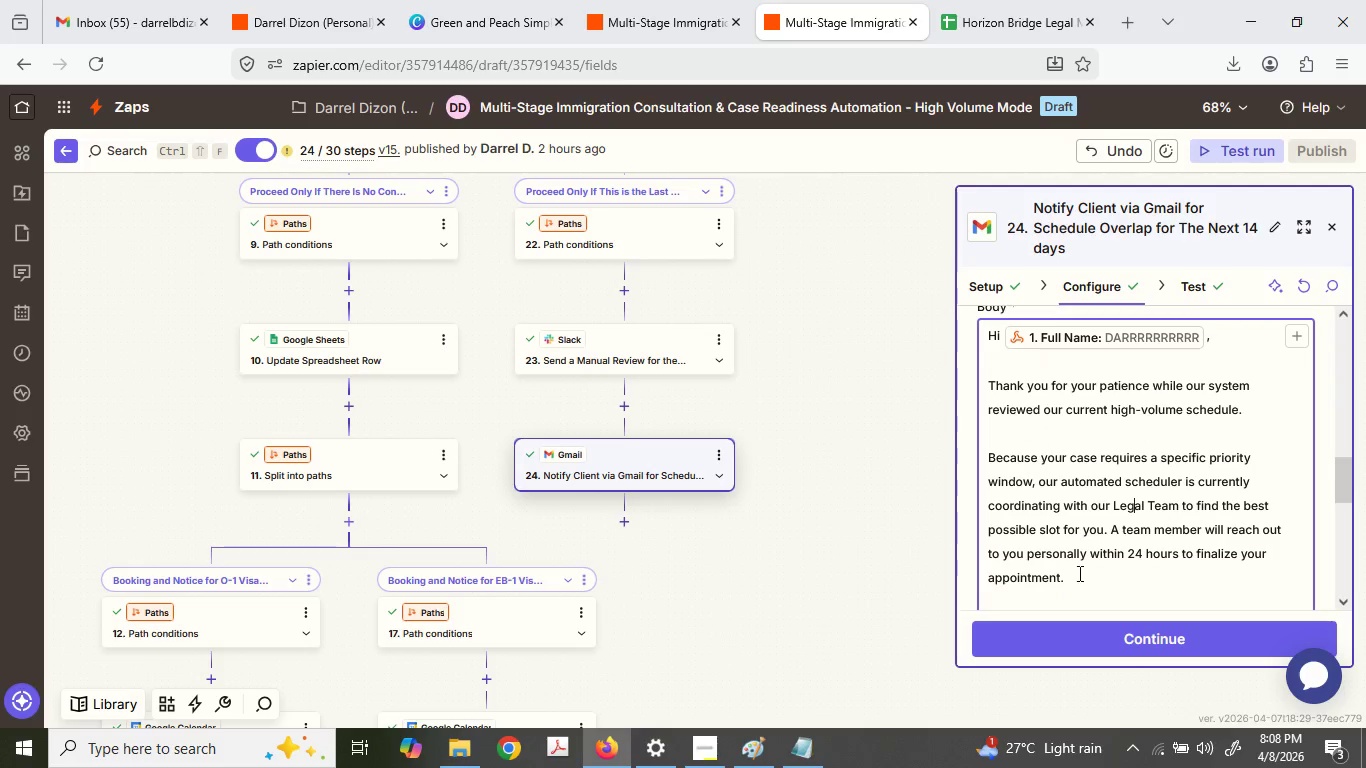 
left_click_drag(start_coordinate=[1076, 570], to_coordinate=[981, 389])
 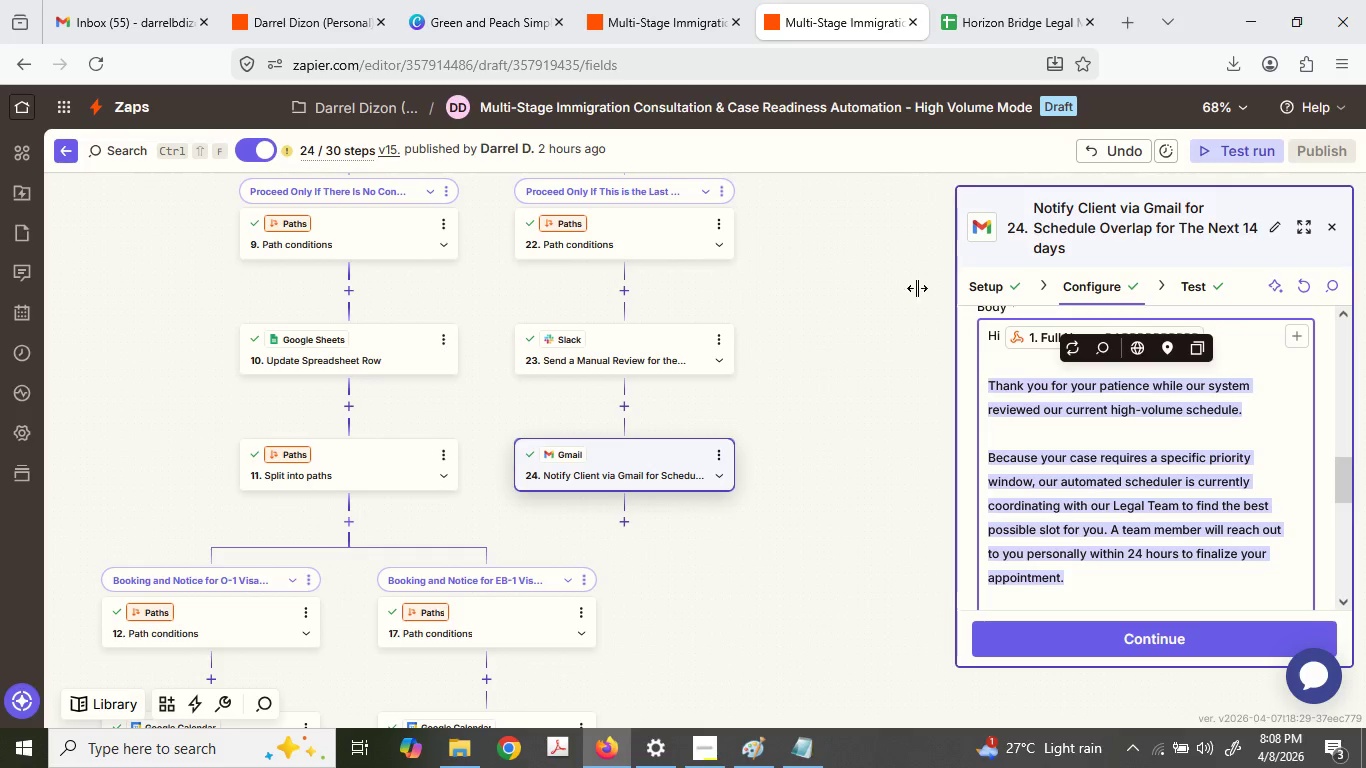 
key(Control+ControlLeft)
 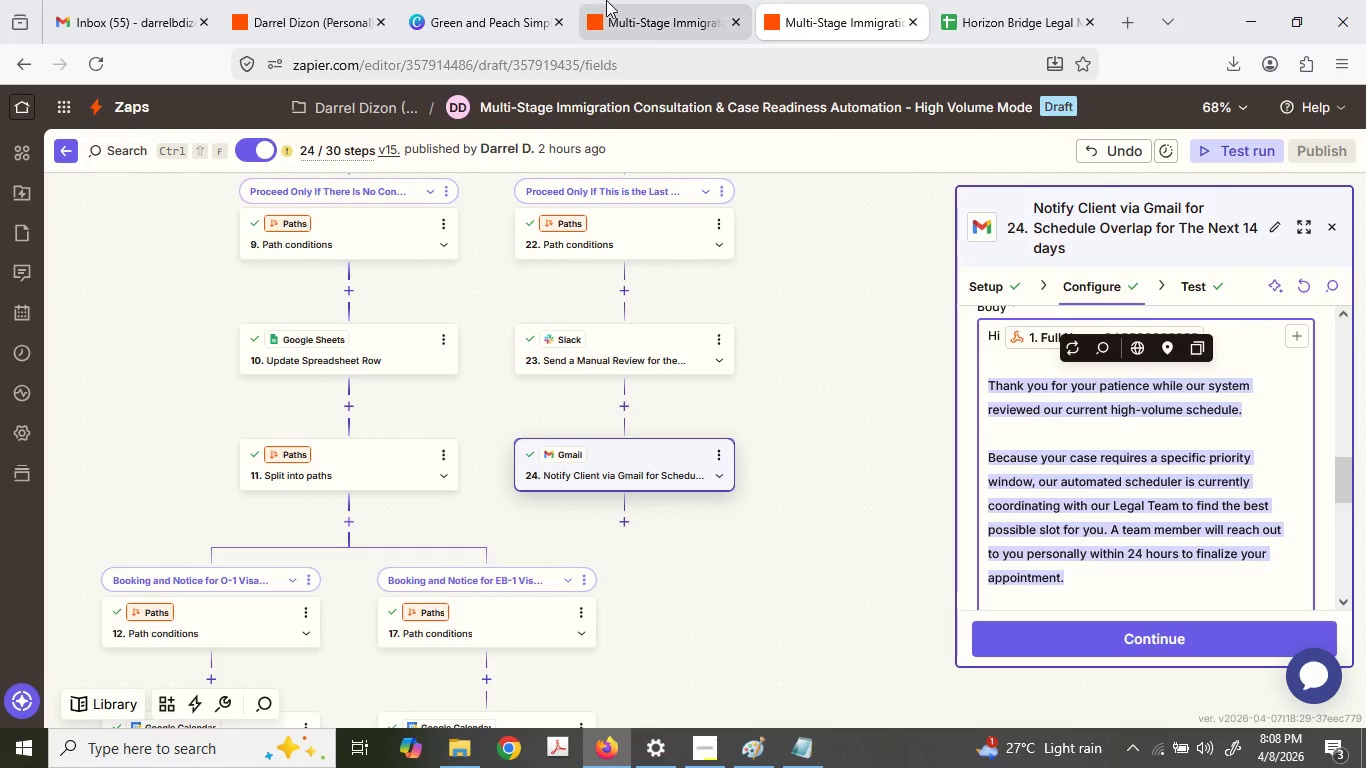 
key(Control+C)
 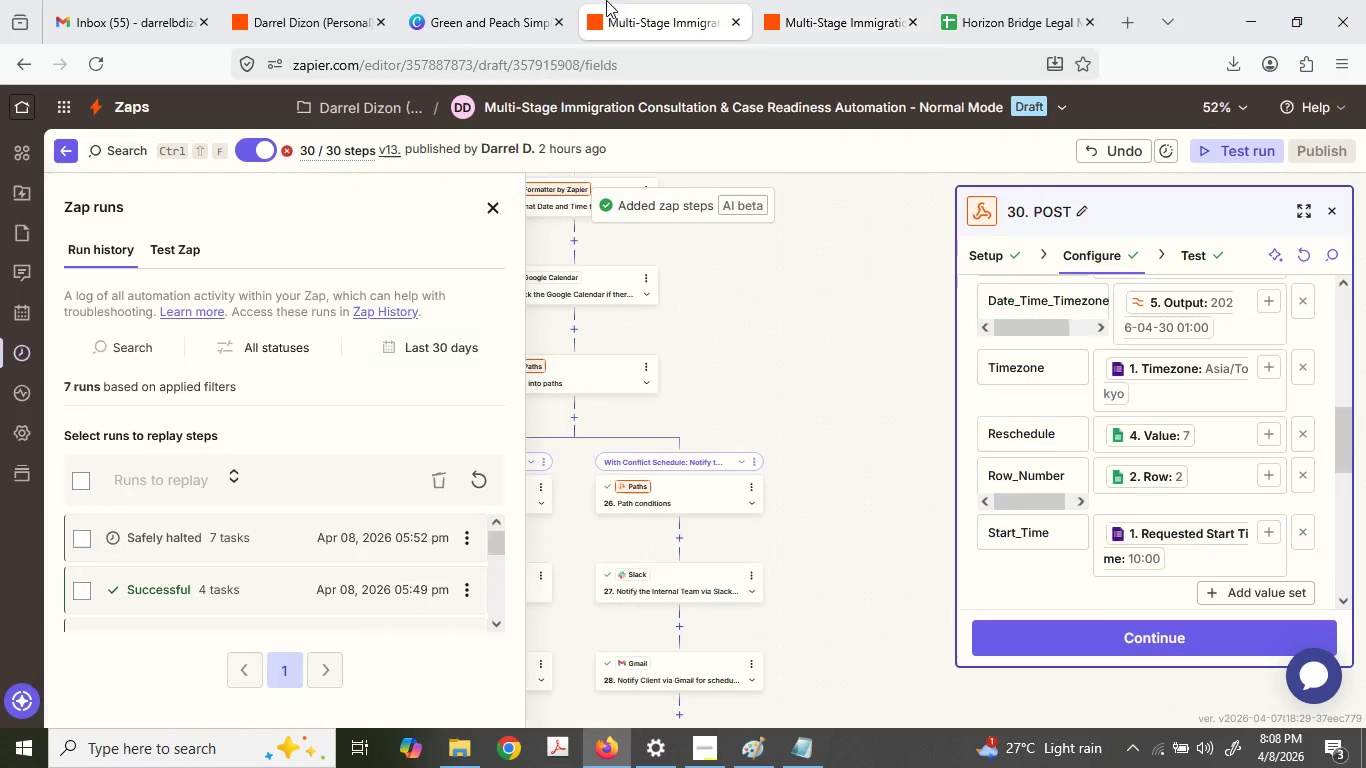 
left_click([606, 0])
 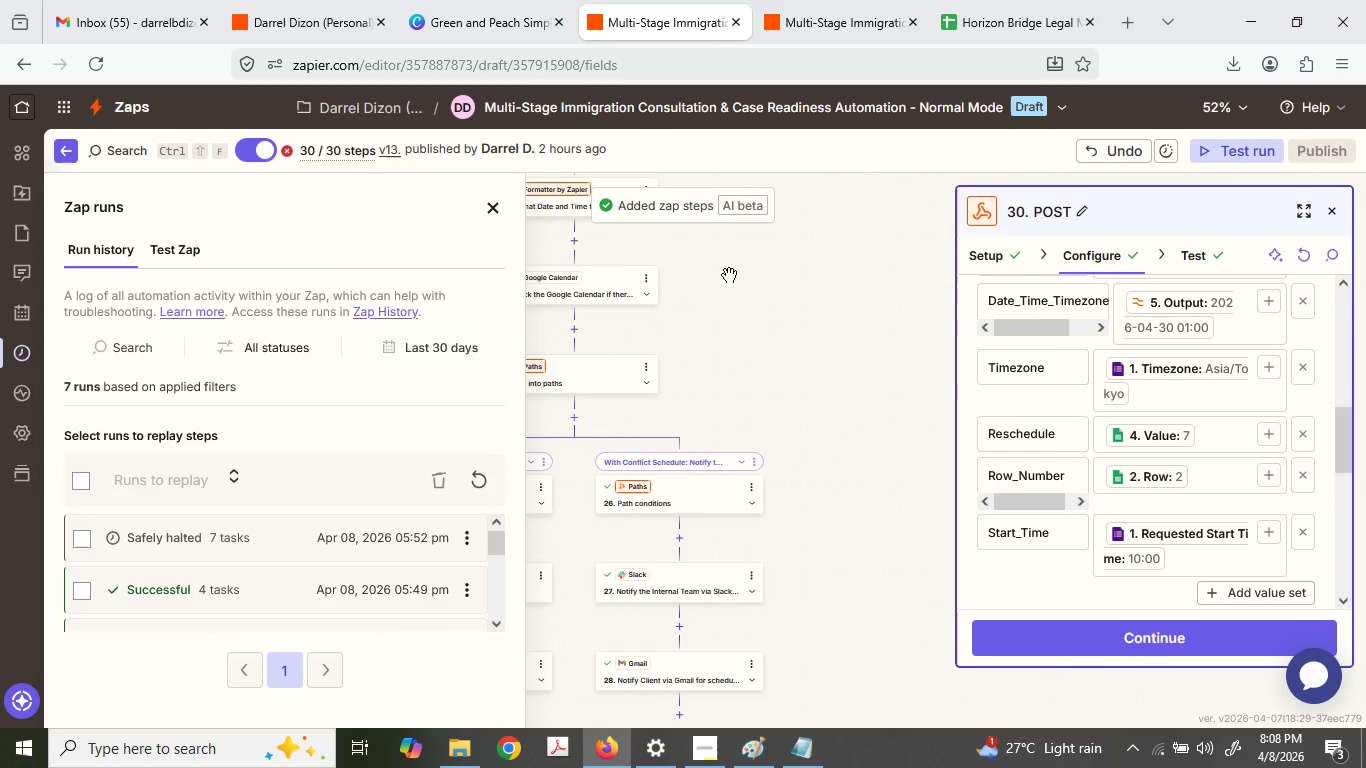 
left_click([478, 0])
 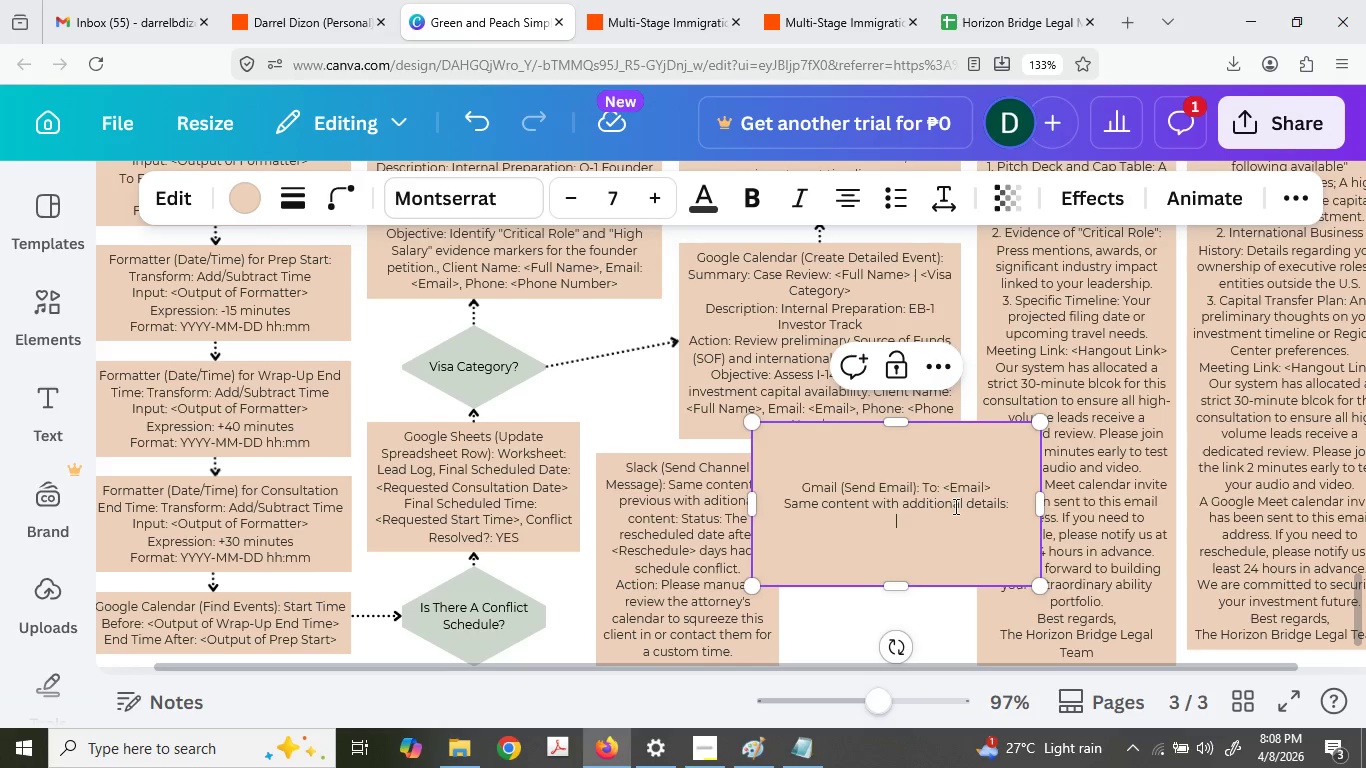 
left_click_drag(start_coordinate=[971, 519], to_coordinate=[775, 511])
 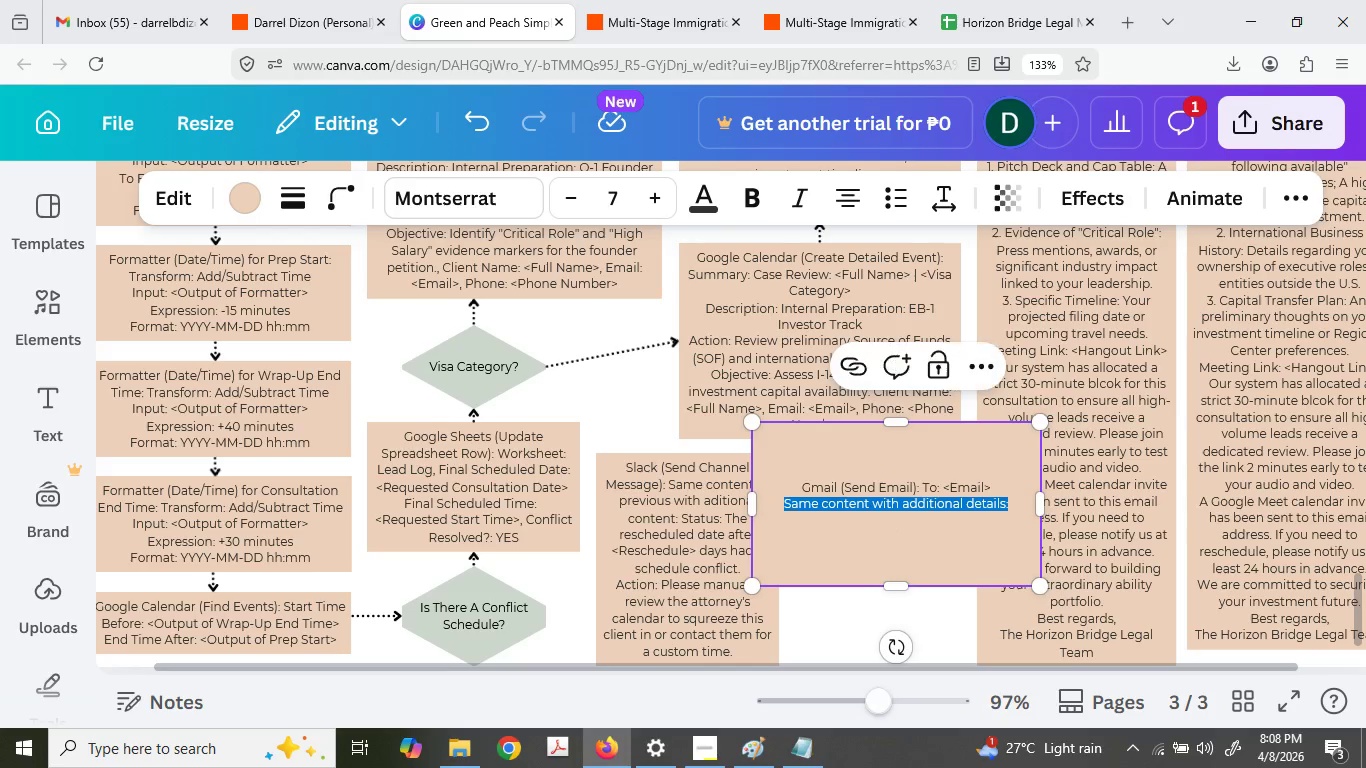 
key(Control+ControlLeft)
 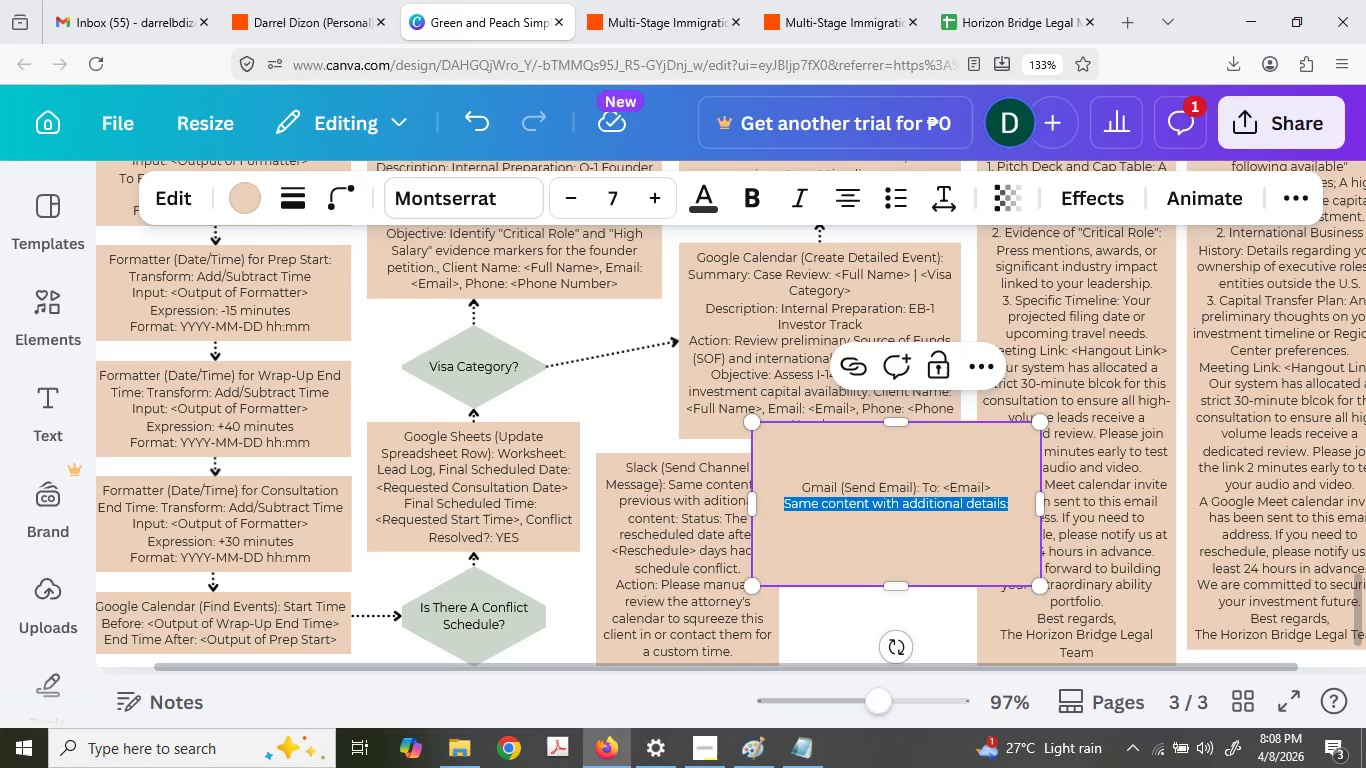 
key(Control+V)
 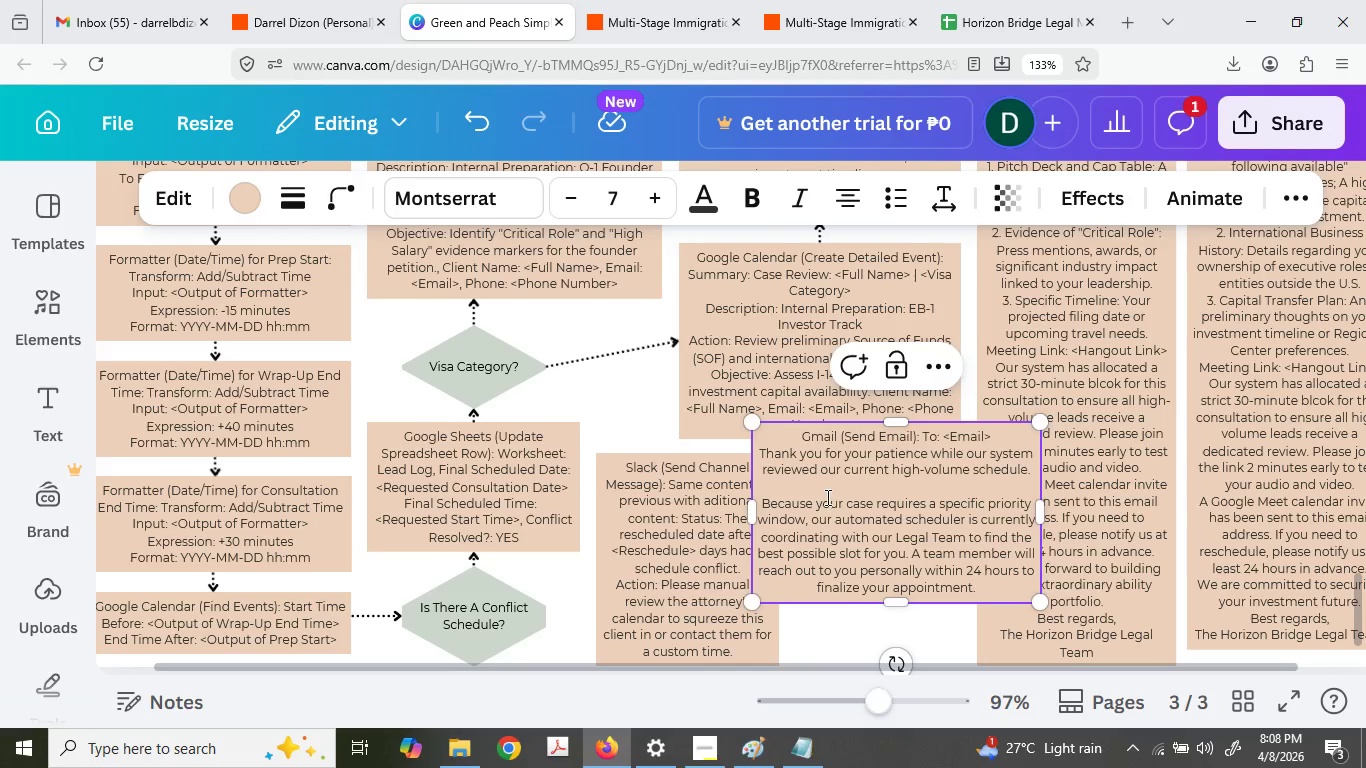 
left_click([812, 489])
 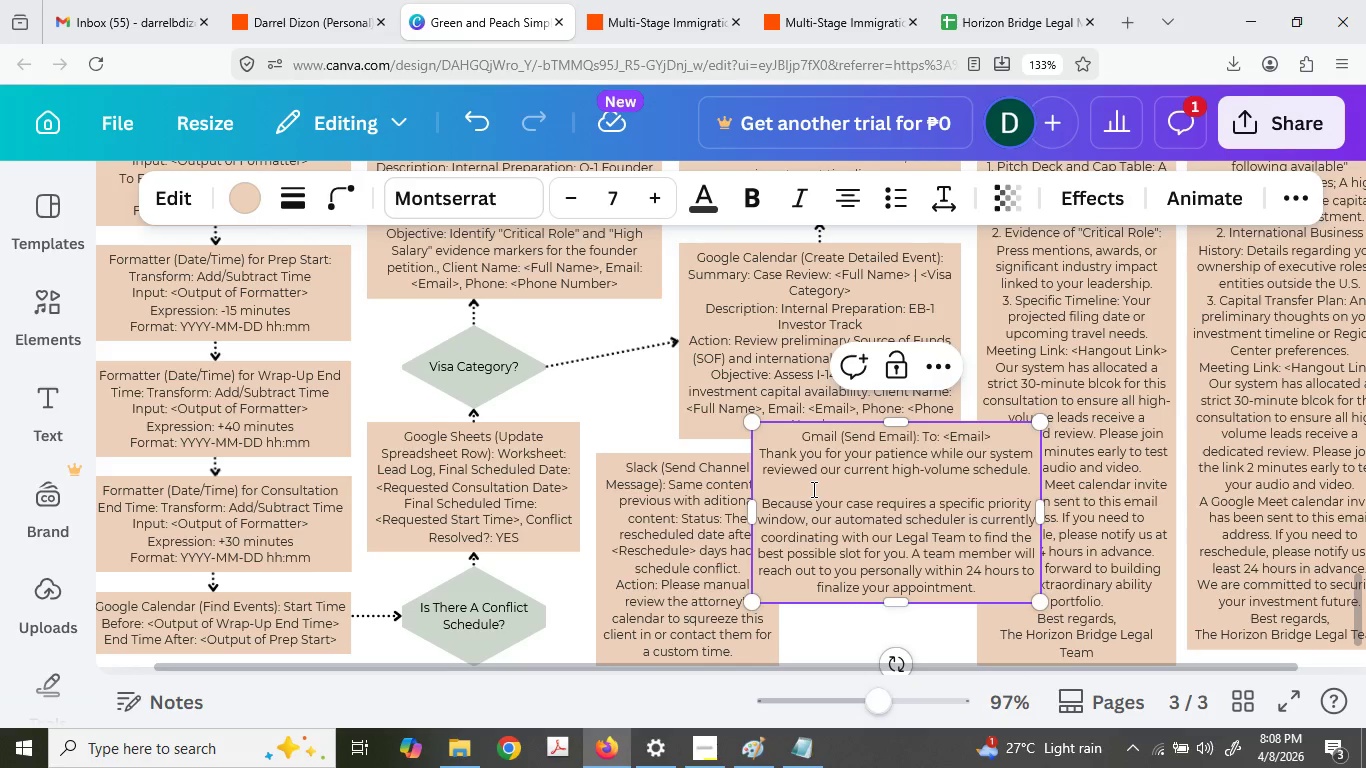 
key(Delete)
 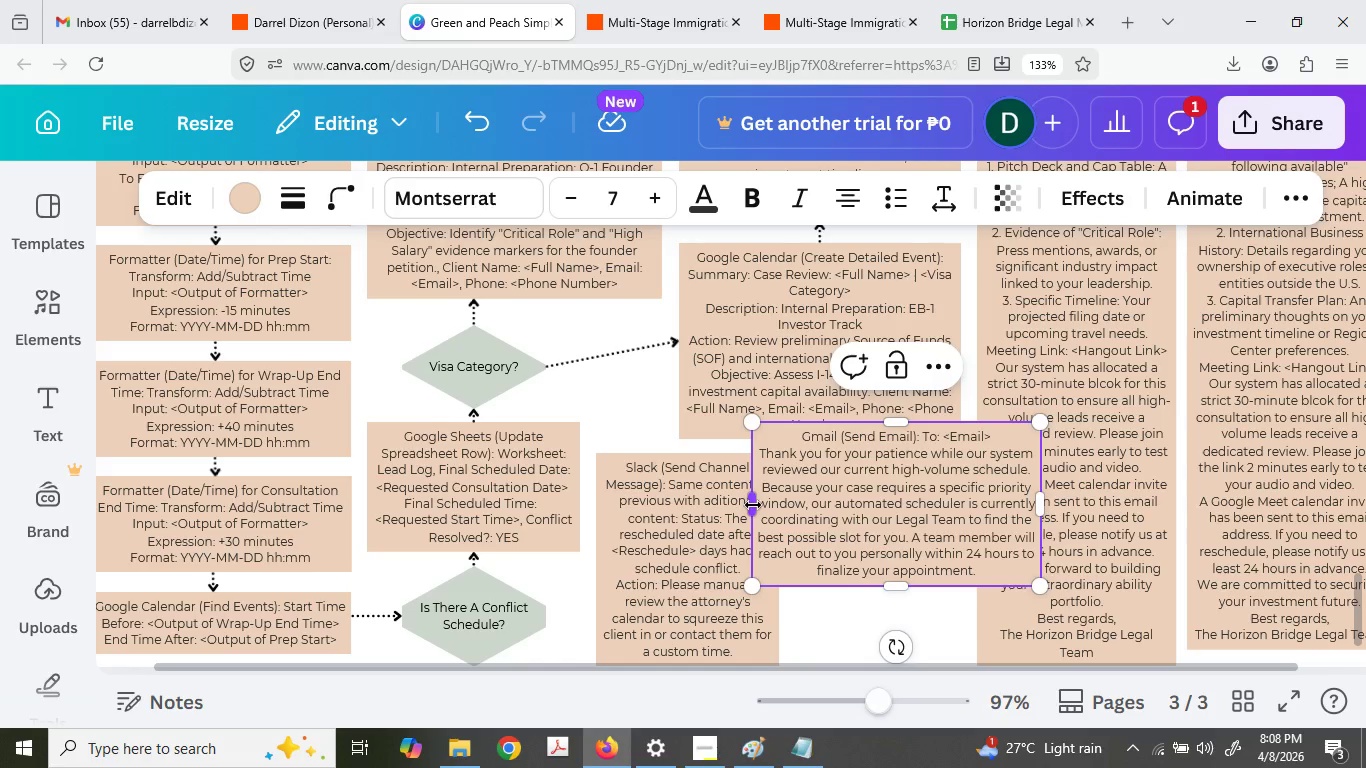 
left_click([661, 423])
 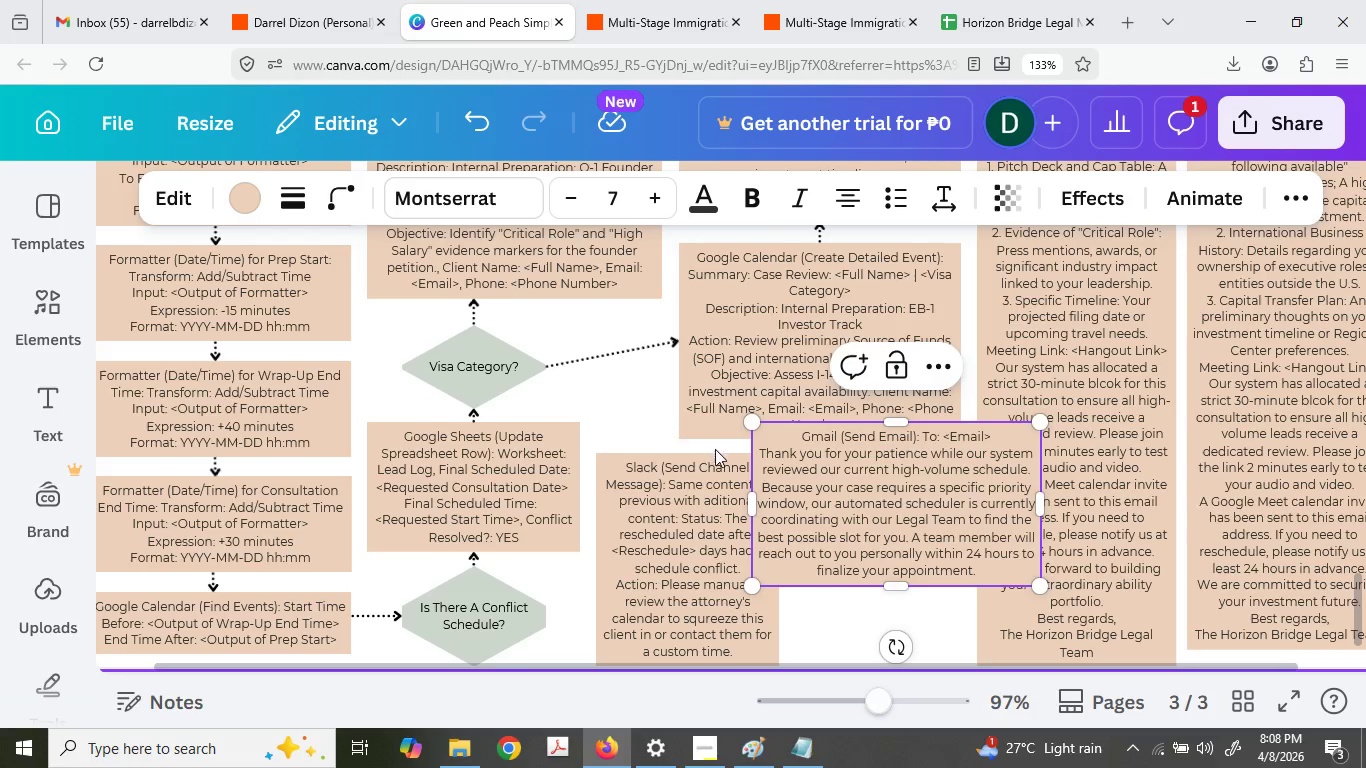 
hold_key(key=ControlLeft, duration=0.66)
 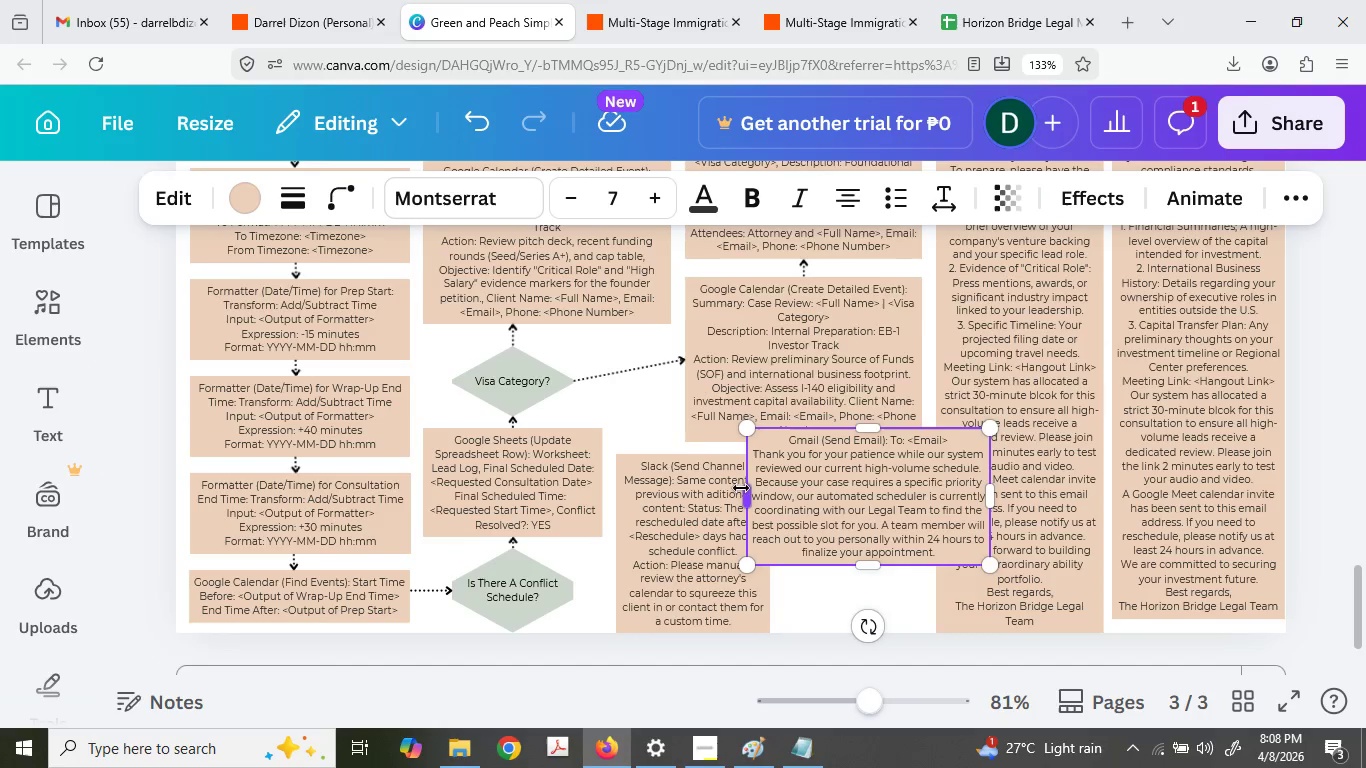 
left_click([822, 484])
 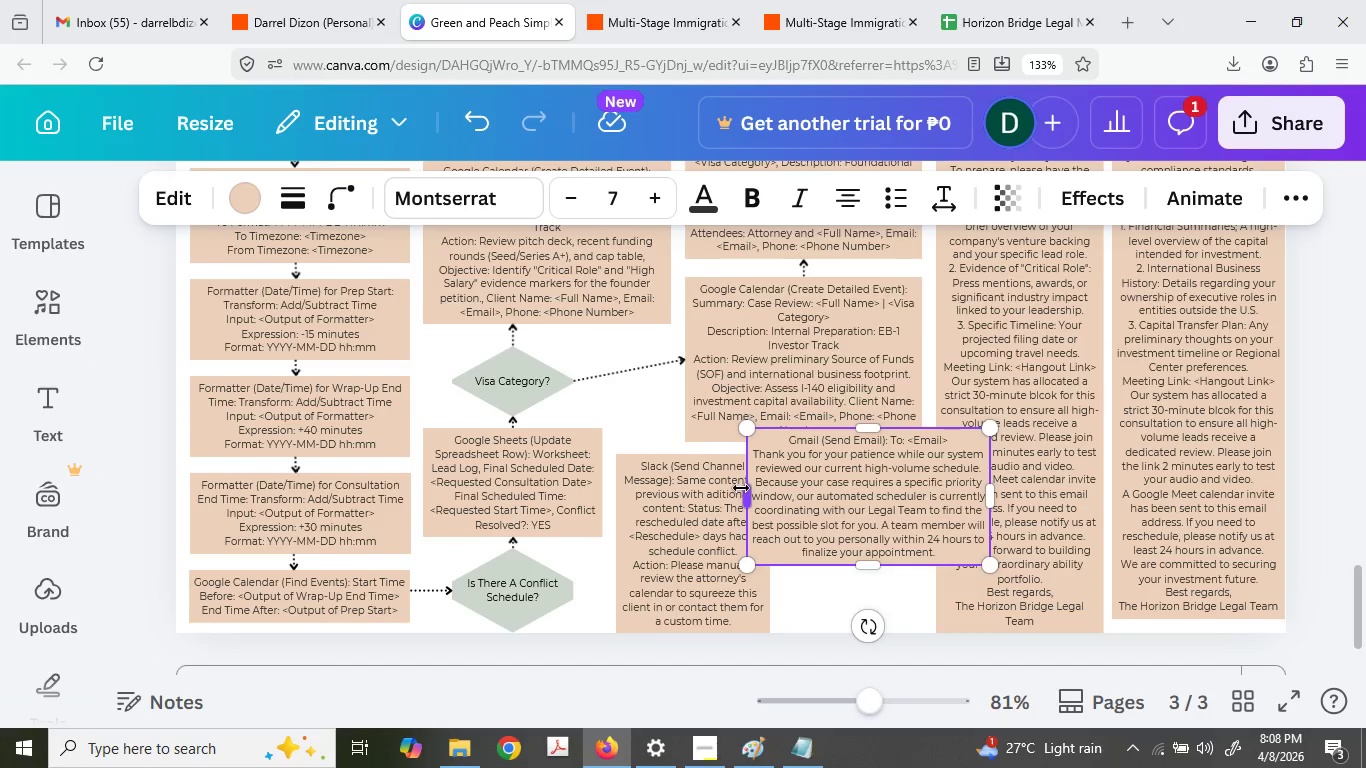 
scroll: coordinate [737, 459], scroll_direction: down, amount: 2.0
 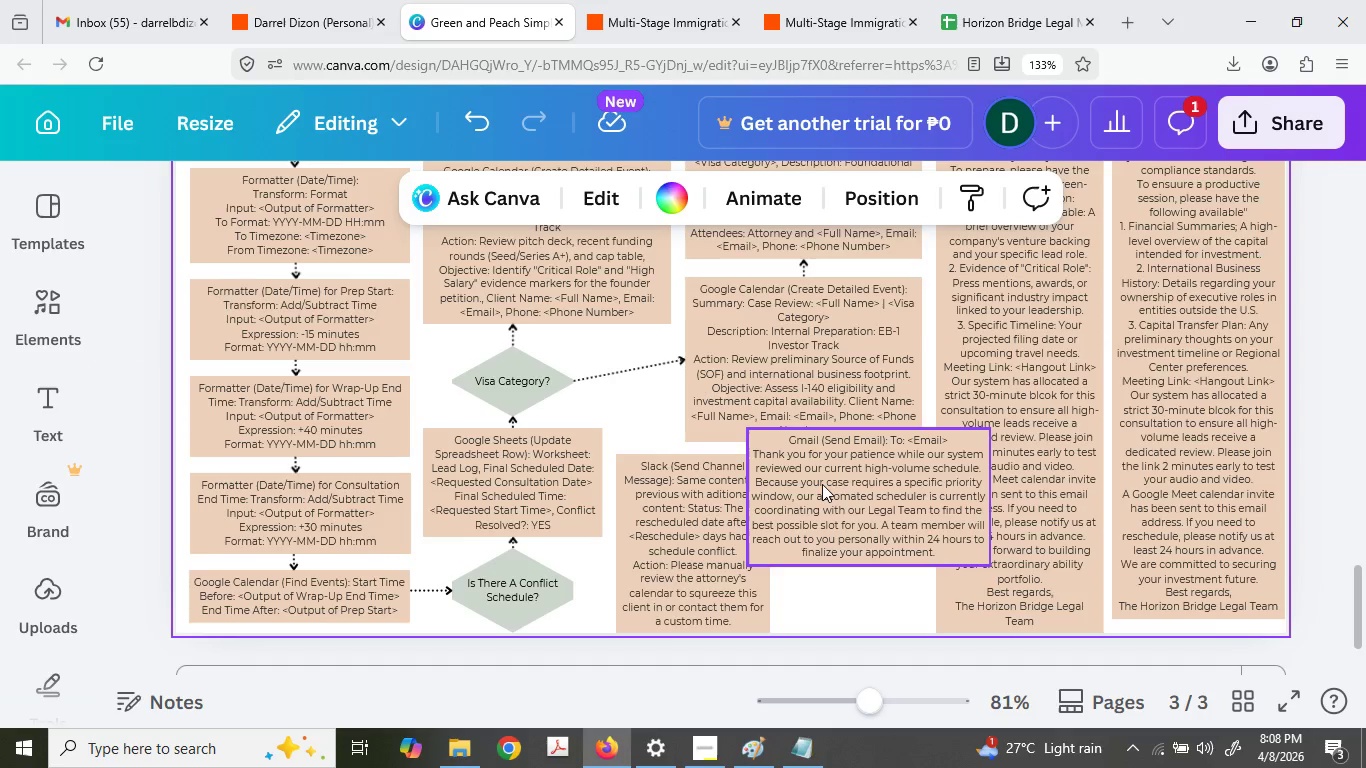 
left_click_drag(start_coordinate=[751, 491], to_coordinate=[822, 498])
 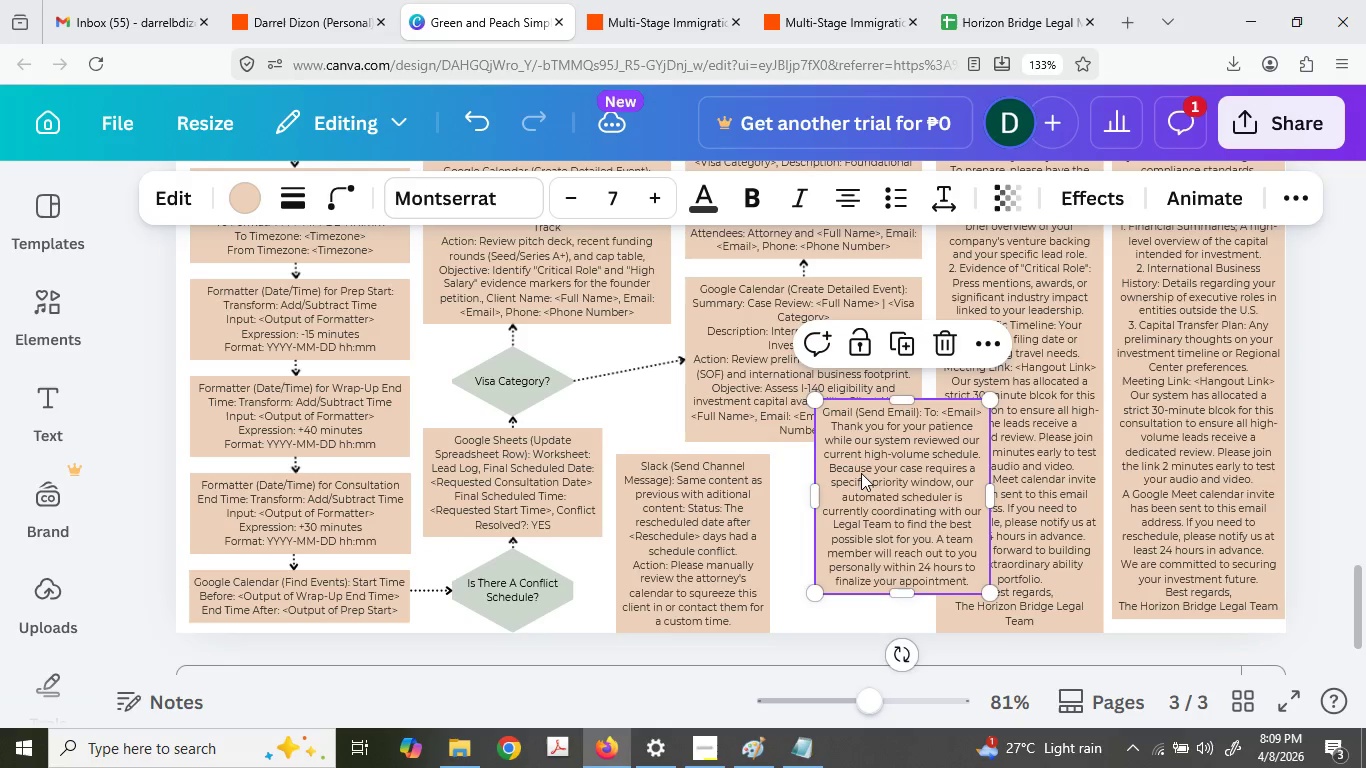 
left_click_drag(start_coordinate=[861, 473], to_coordinate=[834, 512])
 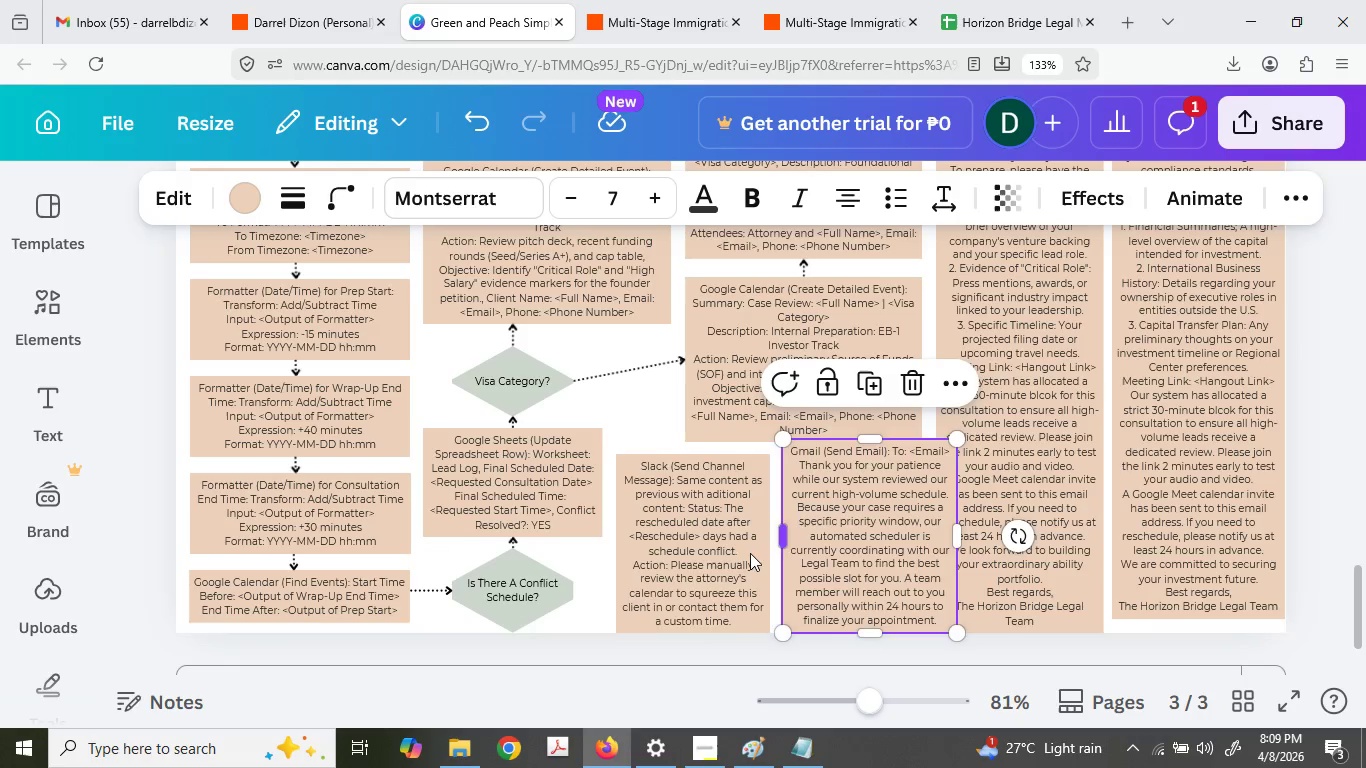 
hold_key(key=ControlLeft, duration=0.41)
 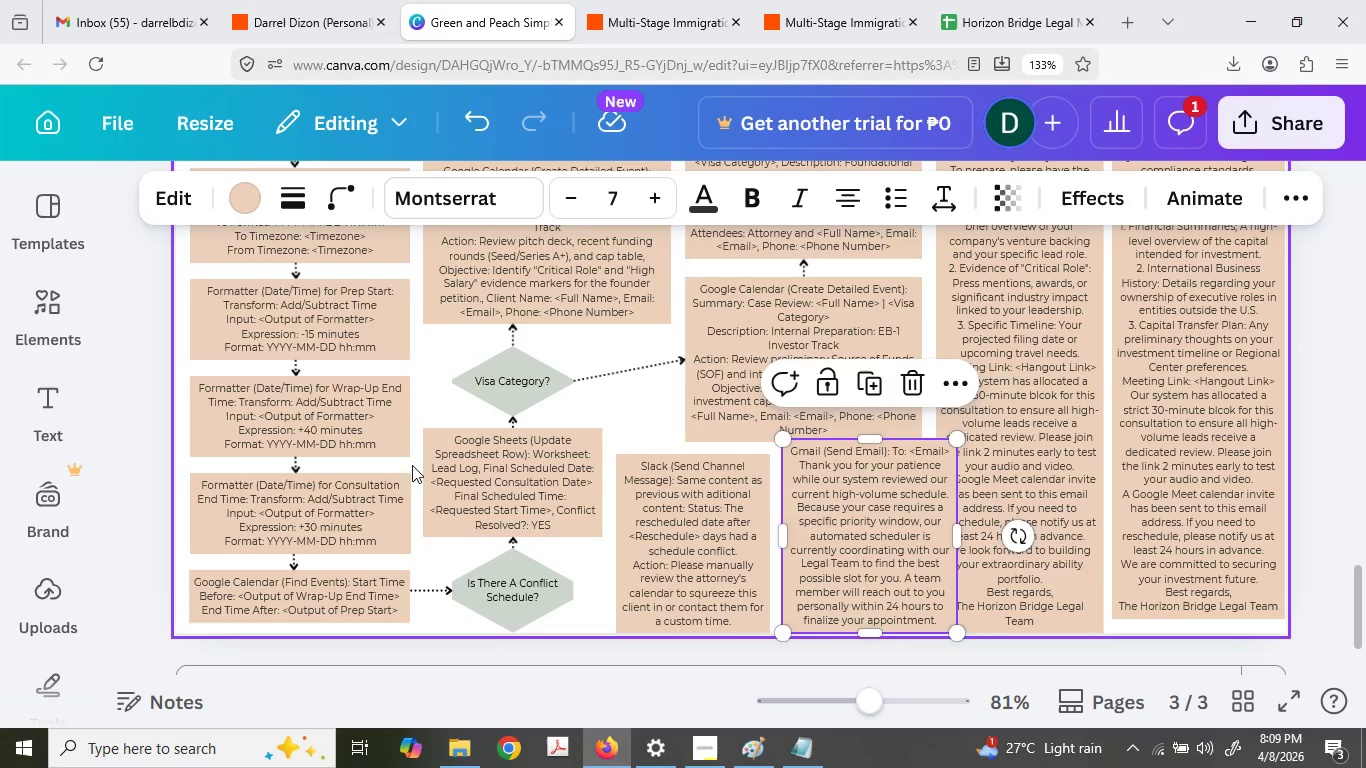 
hold_key(key=ControlLeft, duration=0.47)
 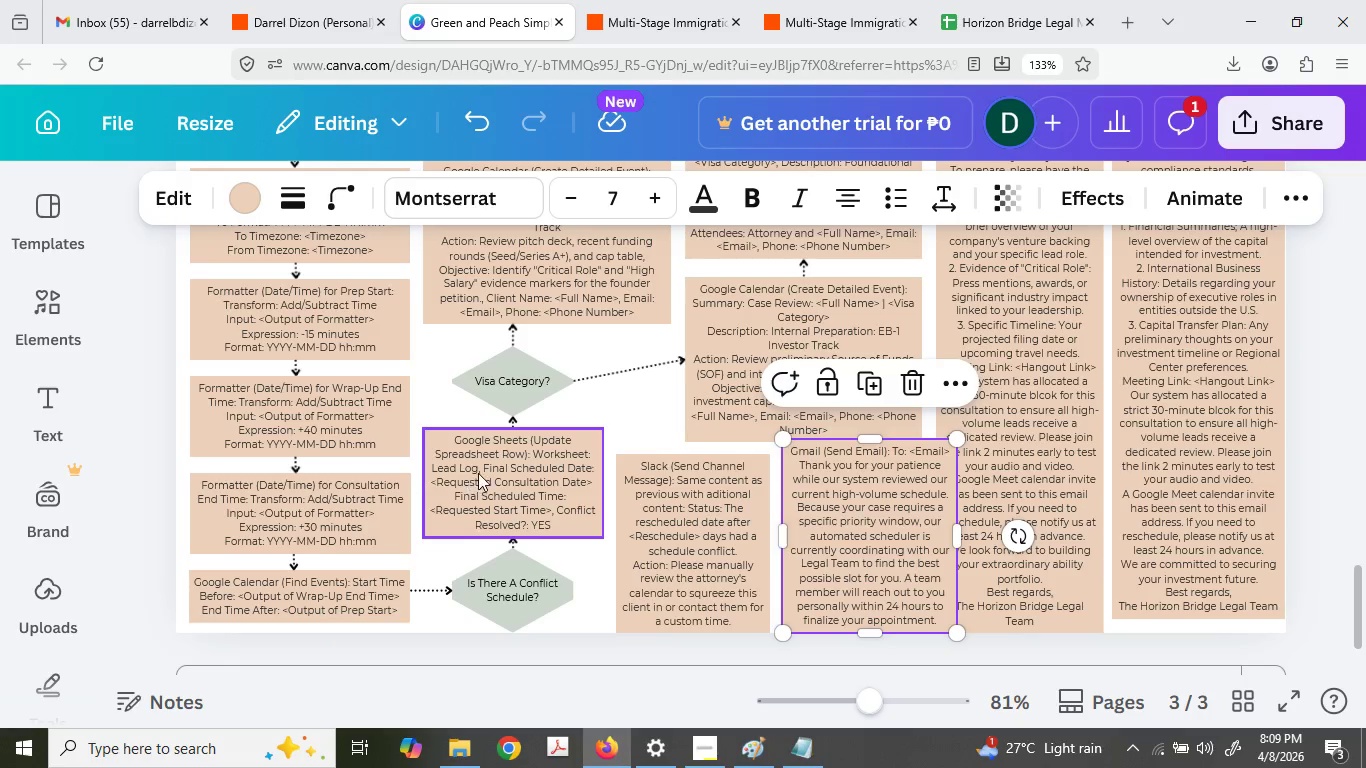 
left_click([485, 473])
 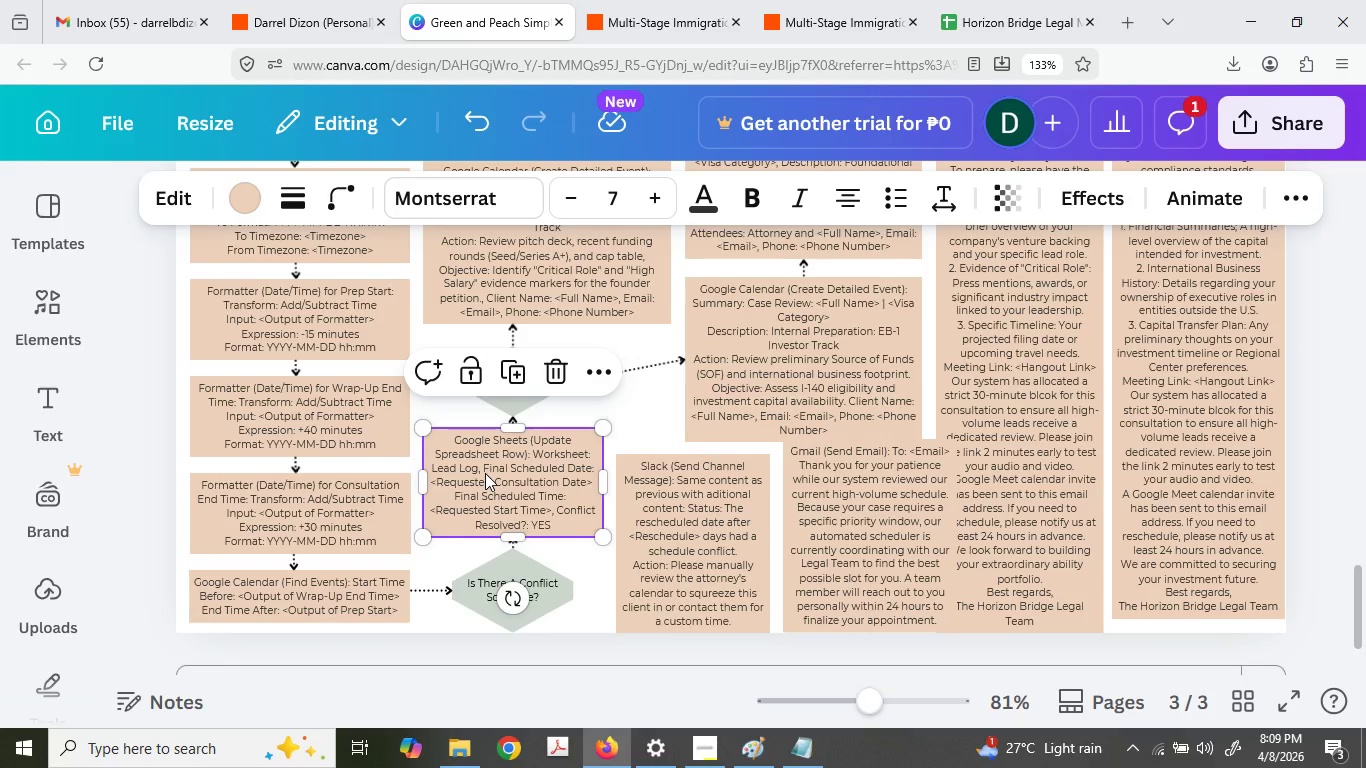 
key(ArrowLeft)
 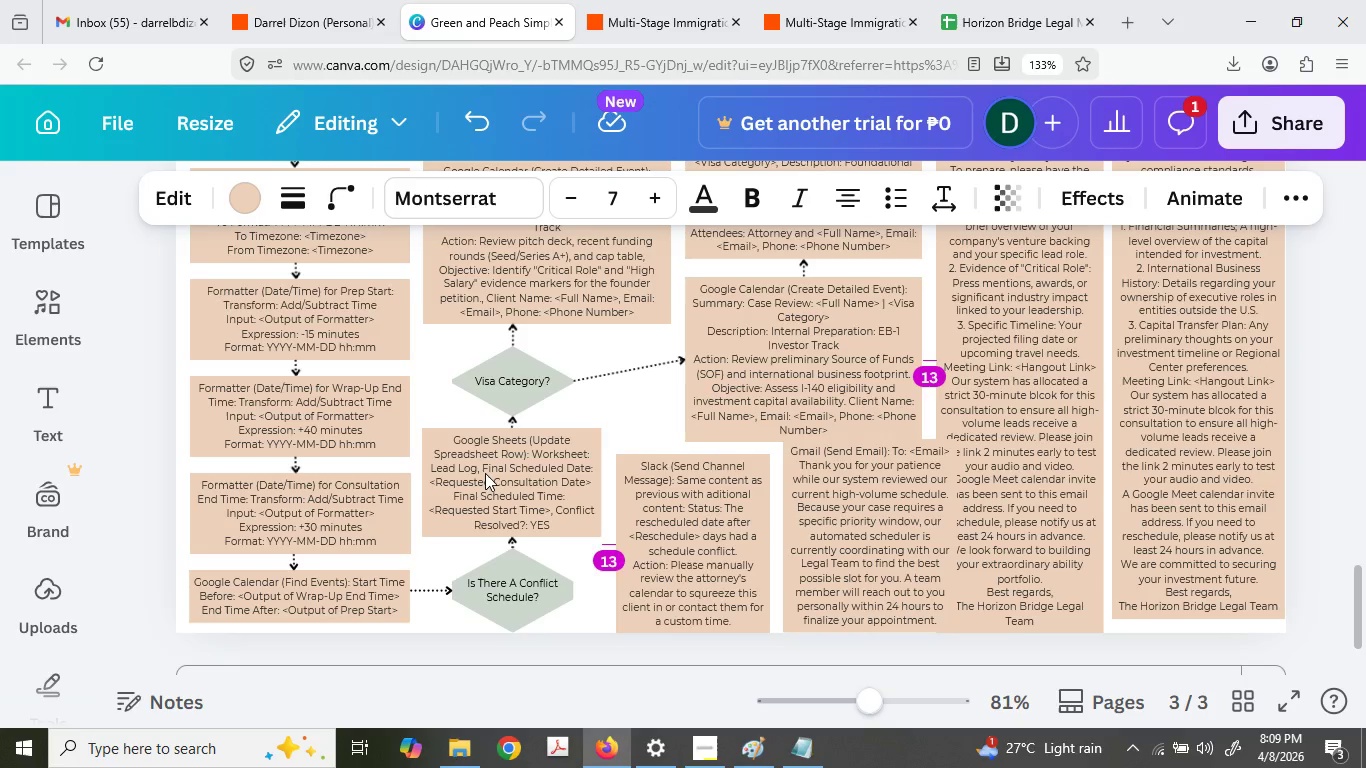 
key(ArrowLeft)
 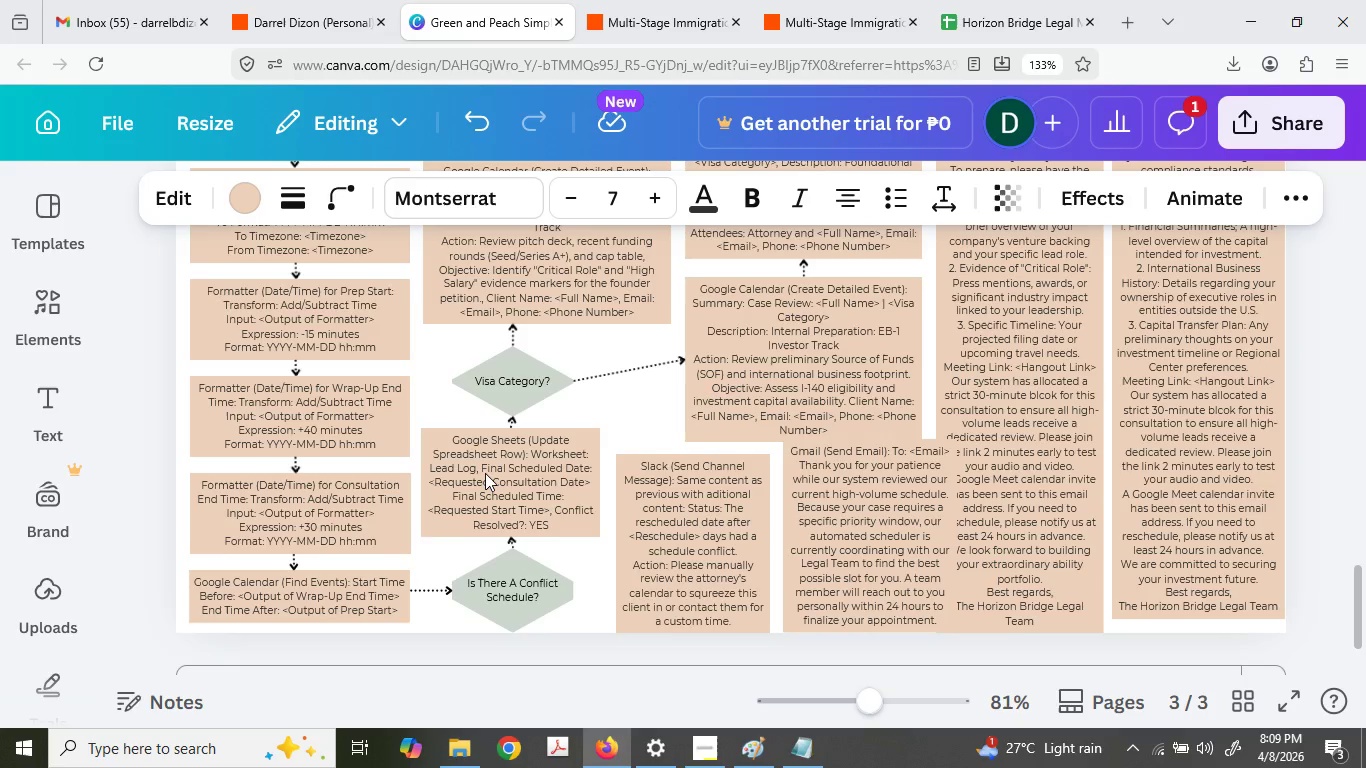 
key(ArrowLeft)
 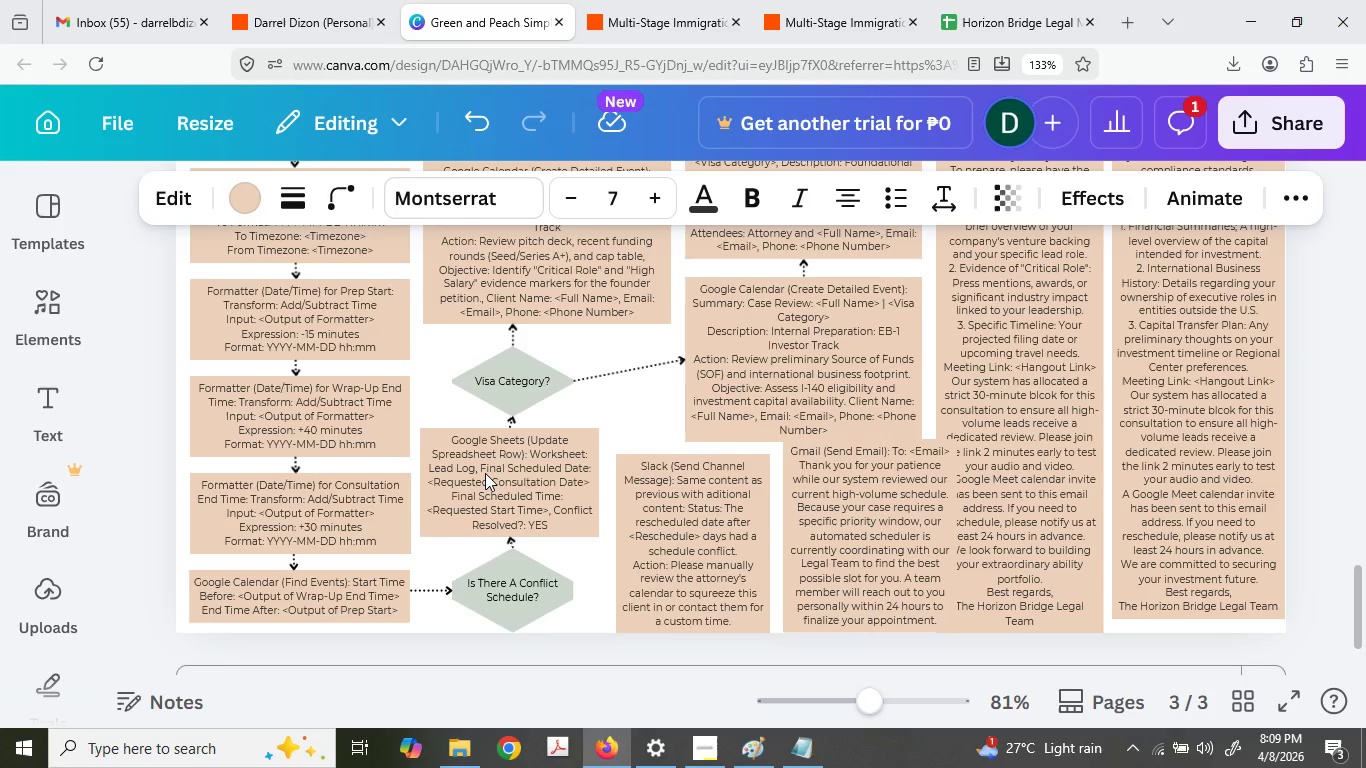 
key(ArrowLeft)
 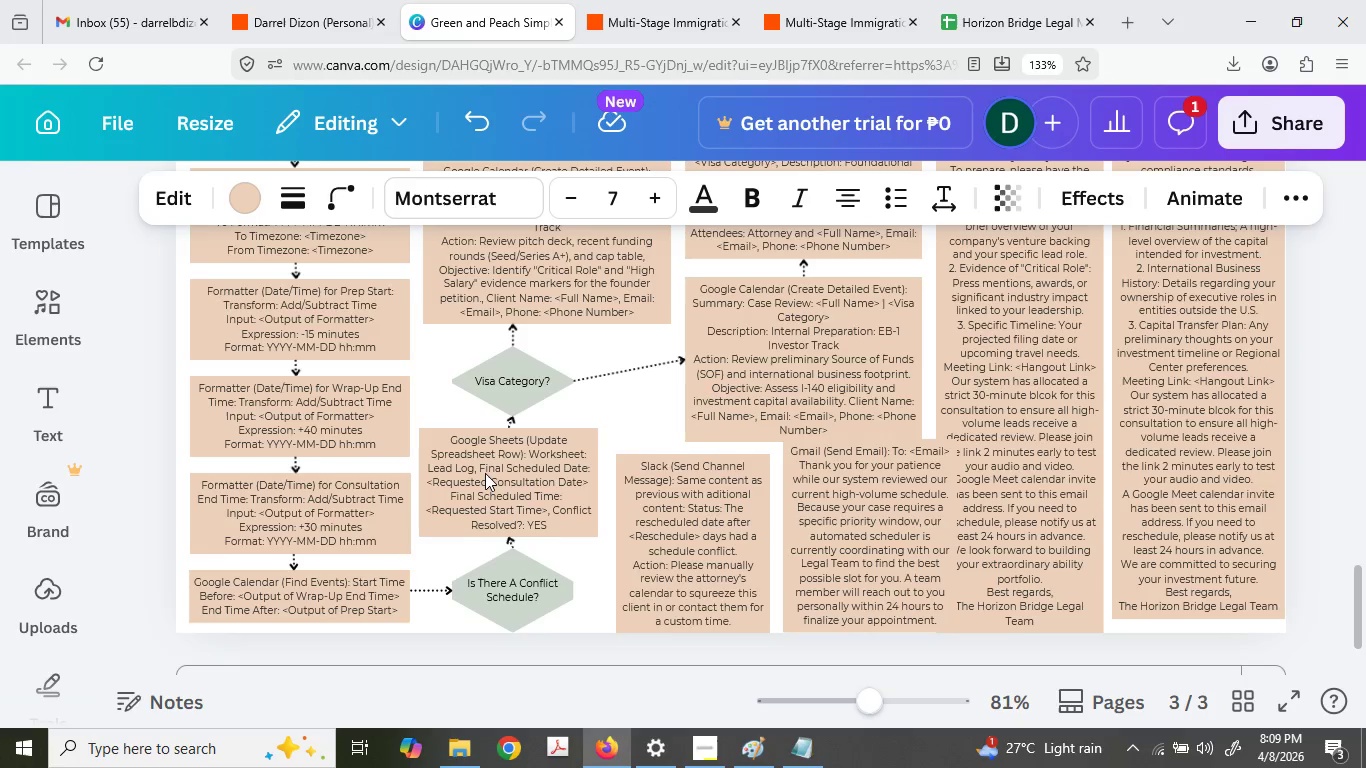 
key(ArrowLeft)
 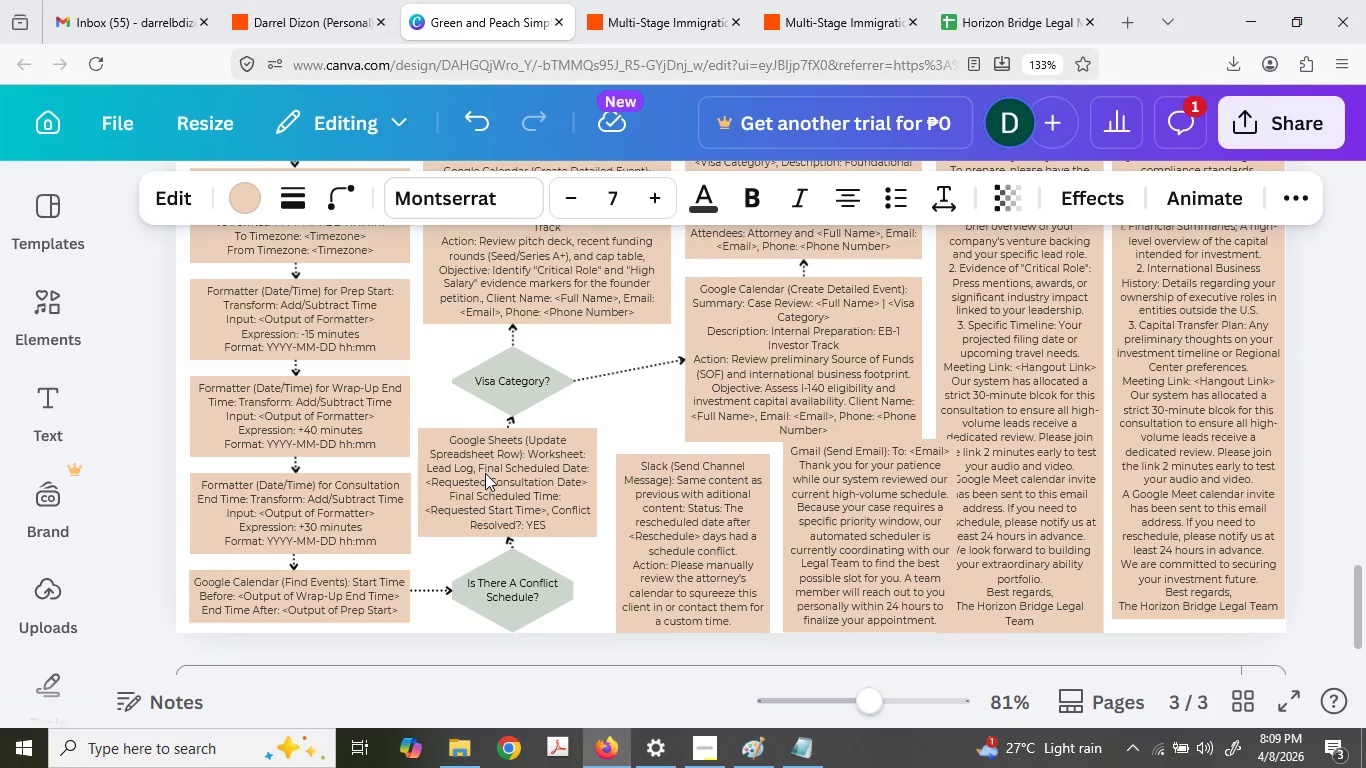 
key(ArrowLeft)
 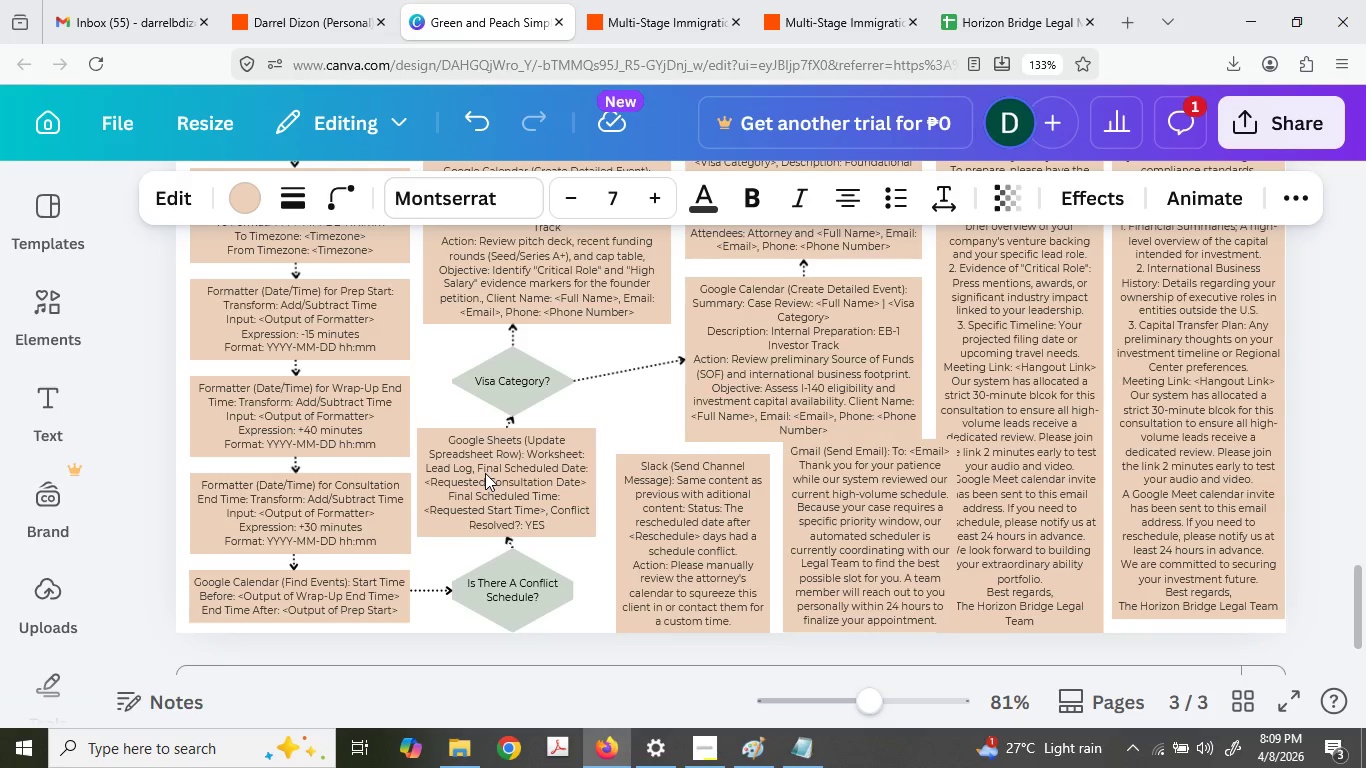 
key(ArrowLeft)
 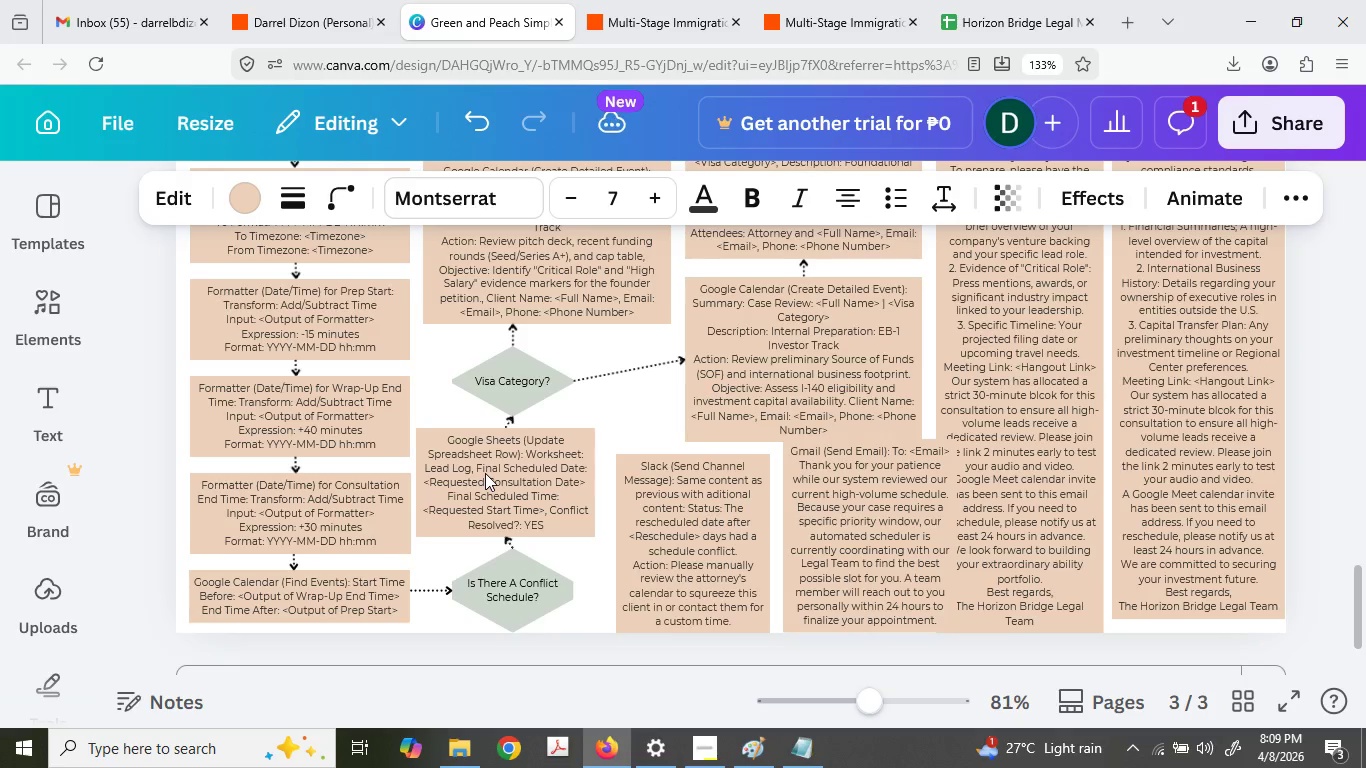 
key(ArrowLeft)
 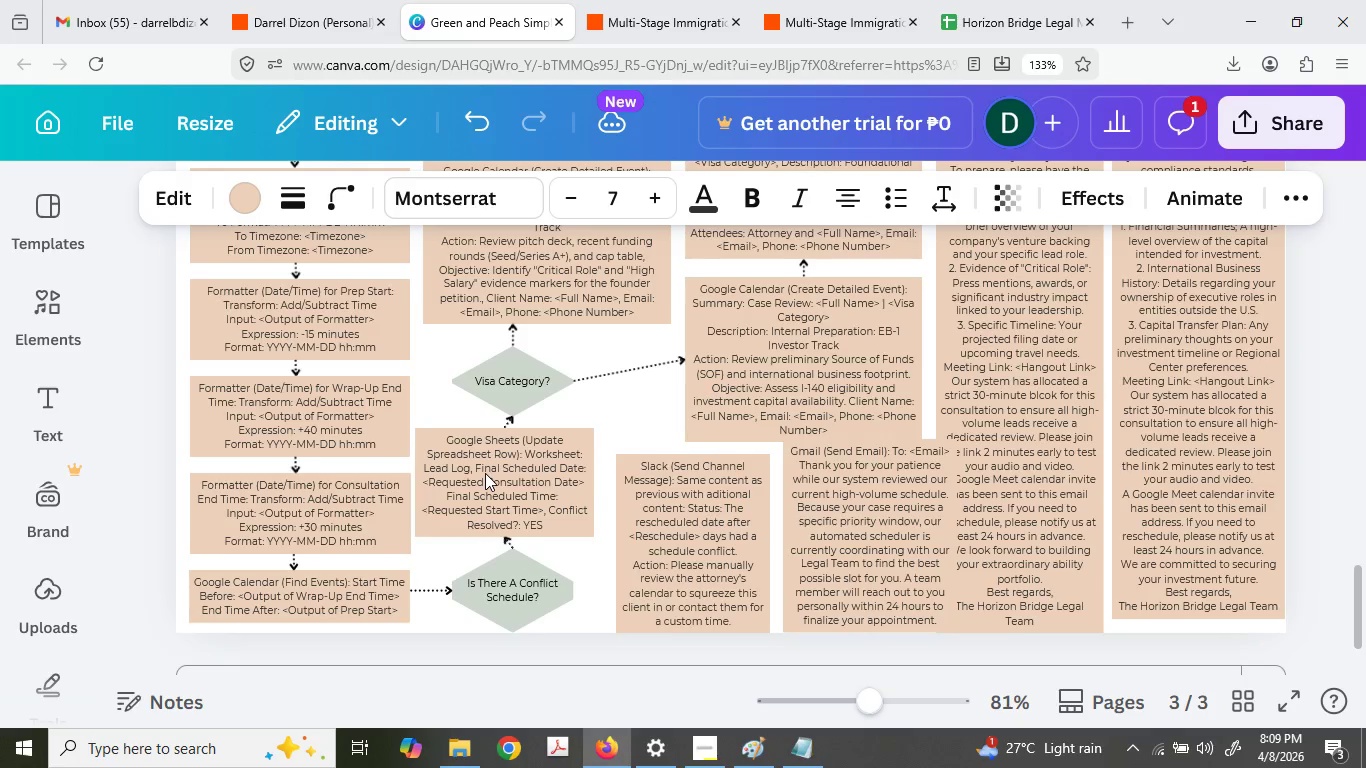 
key(ArrowLeft)
 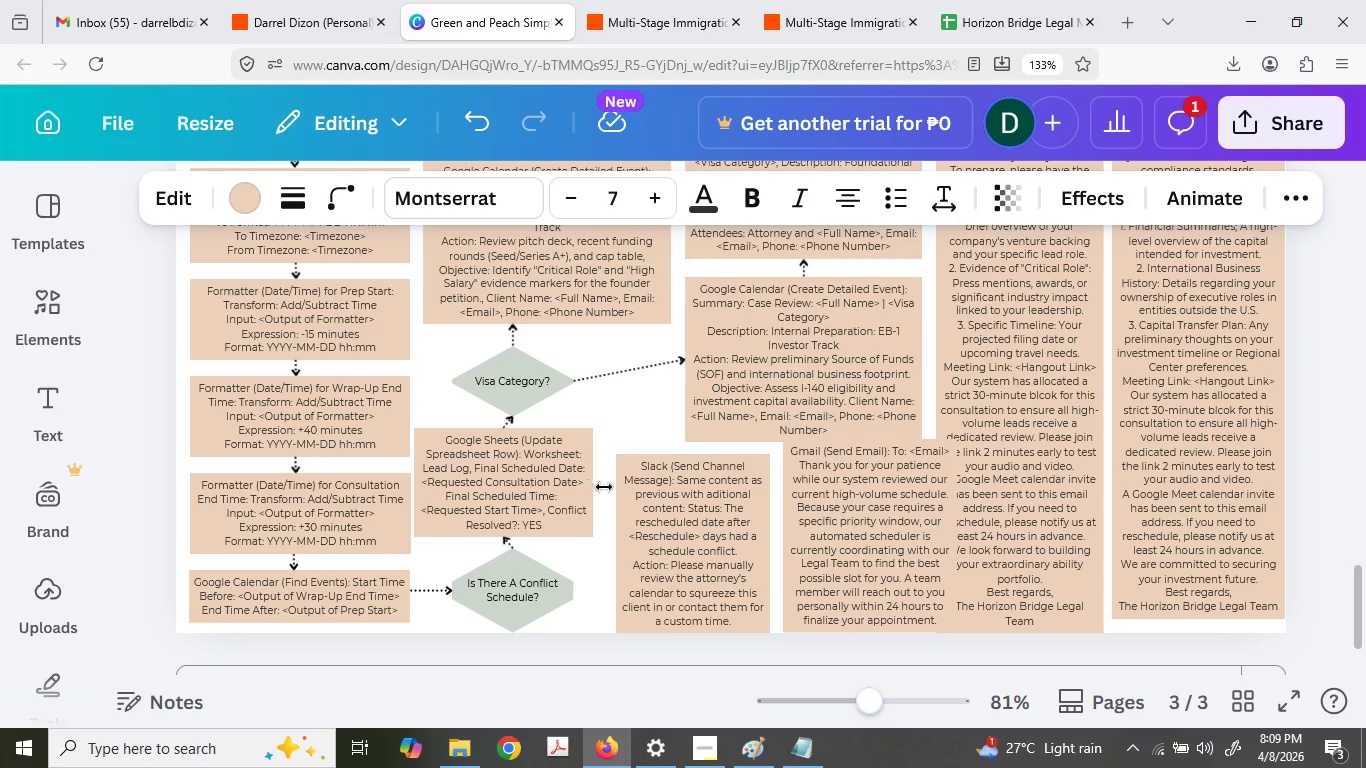 
left_click([639, 501])
 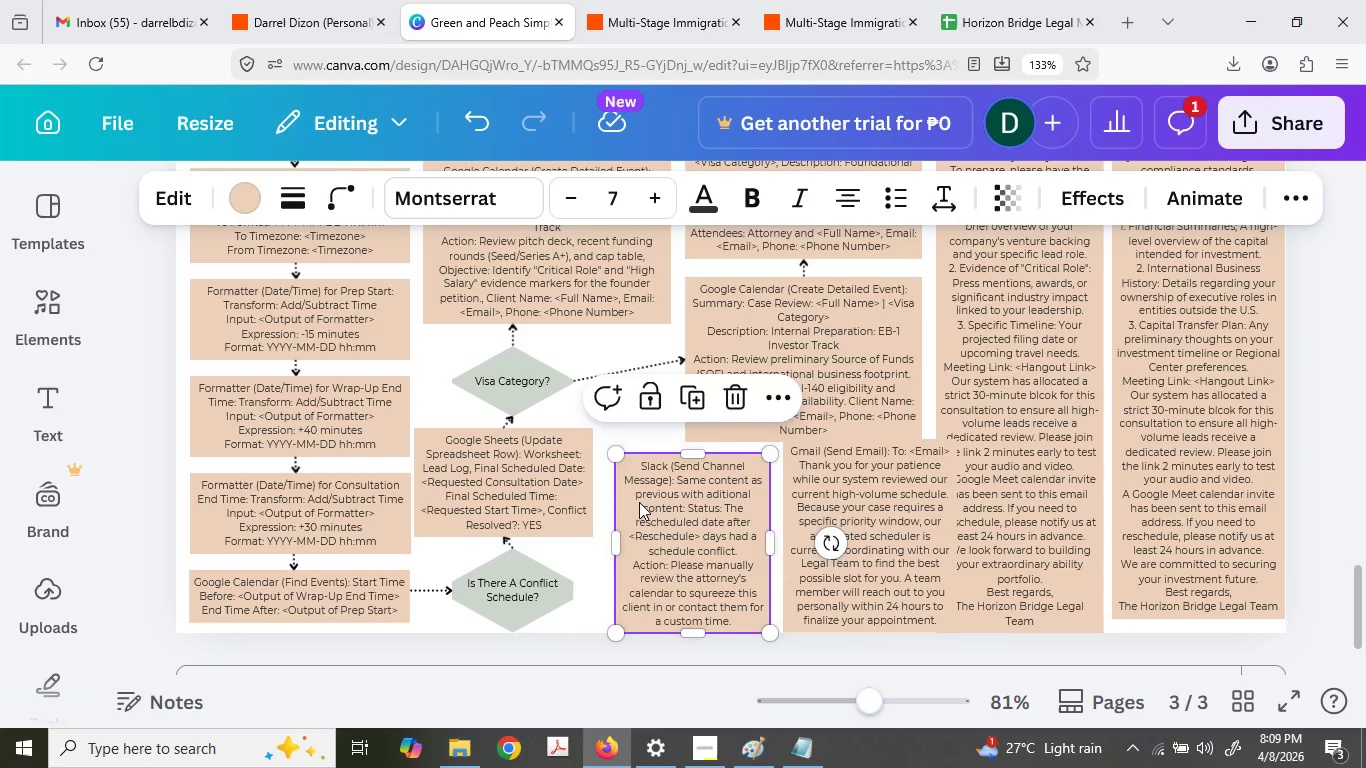 
hold_key(key=ArrowLeft, duration=1.51)
 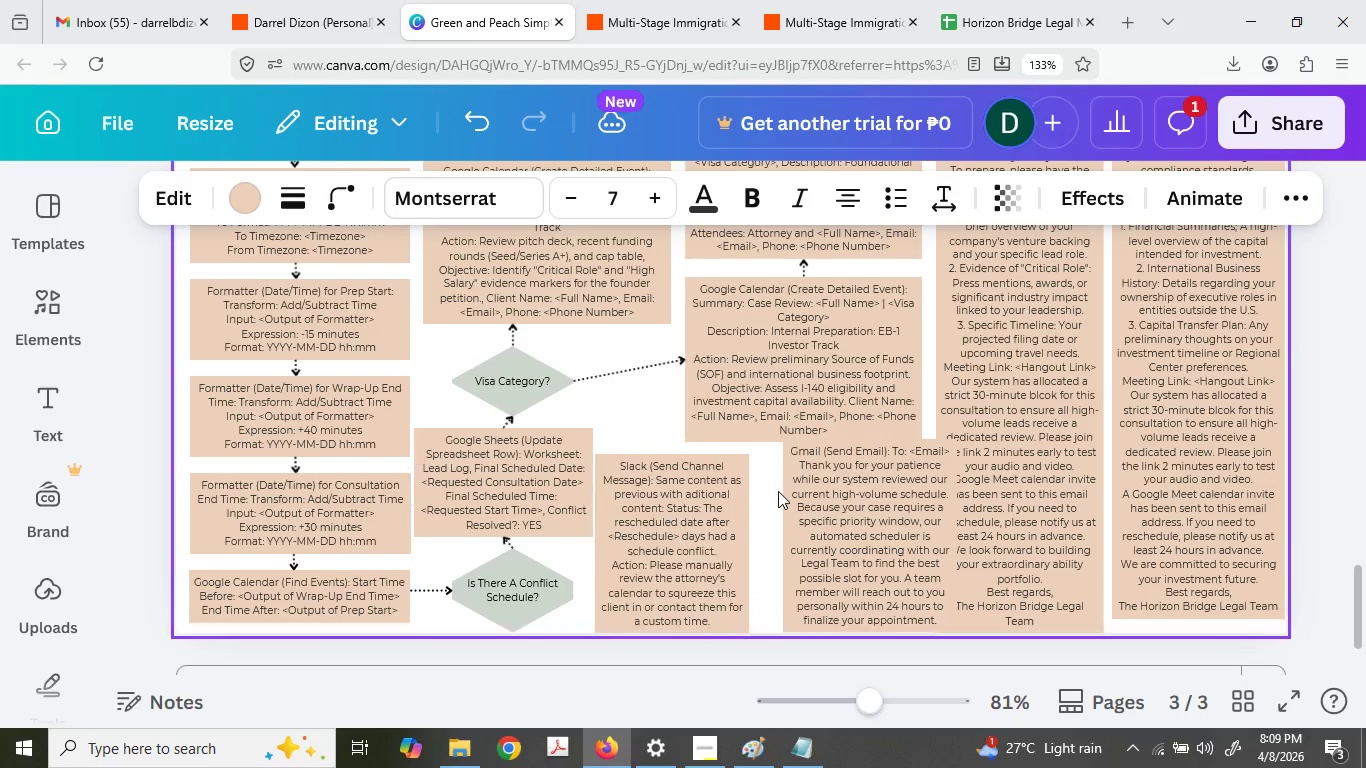 
hold_key(key=ArrowLeft, duration=0.38)
 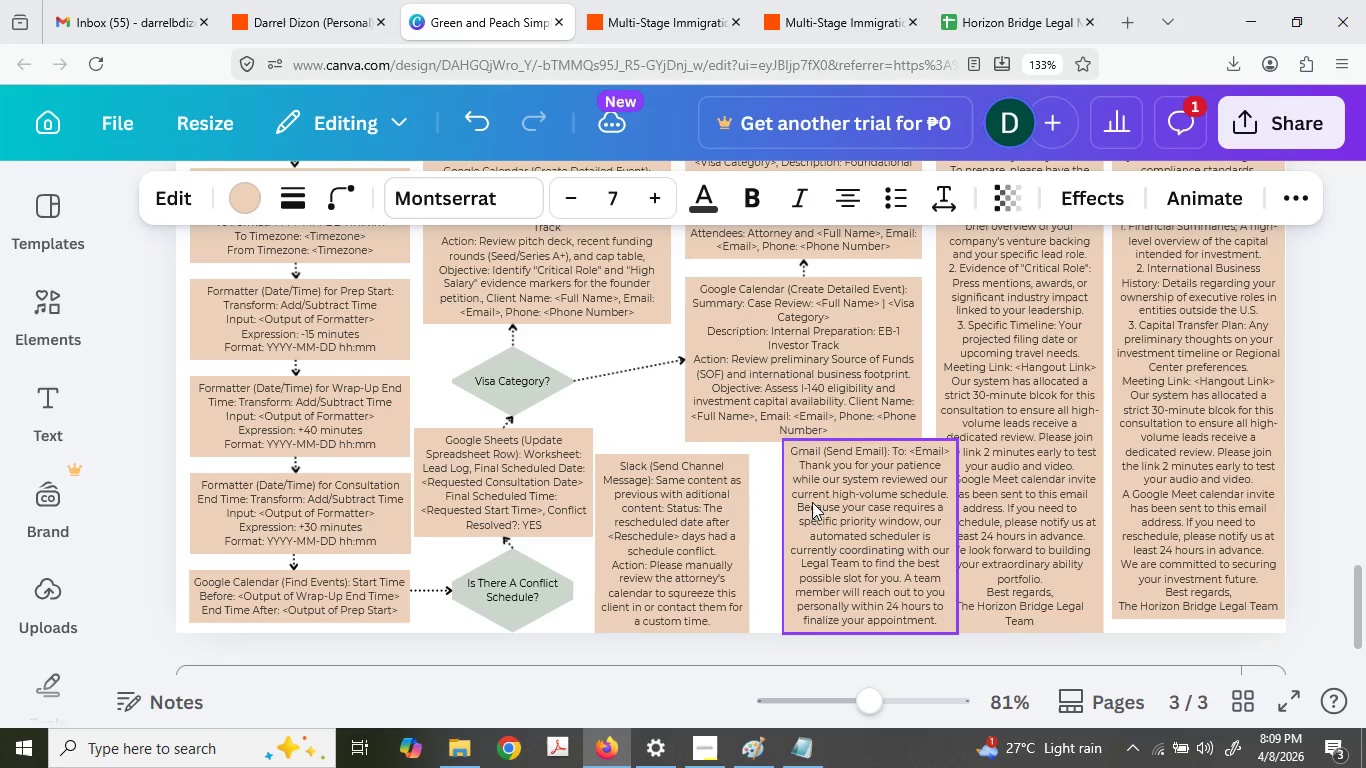 
left_click([814, 503])
 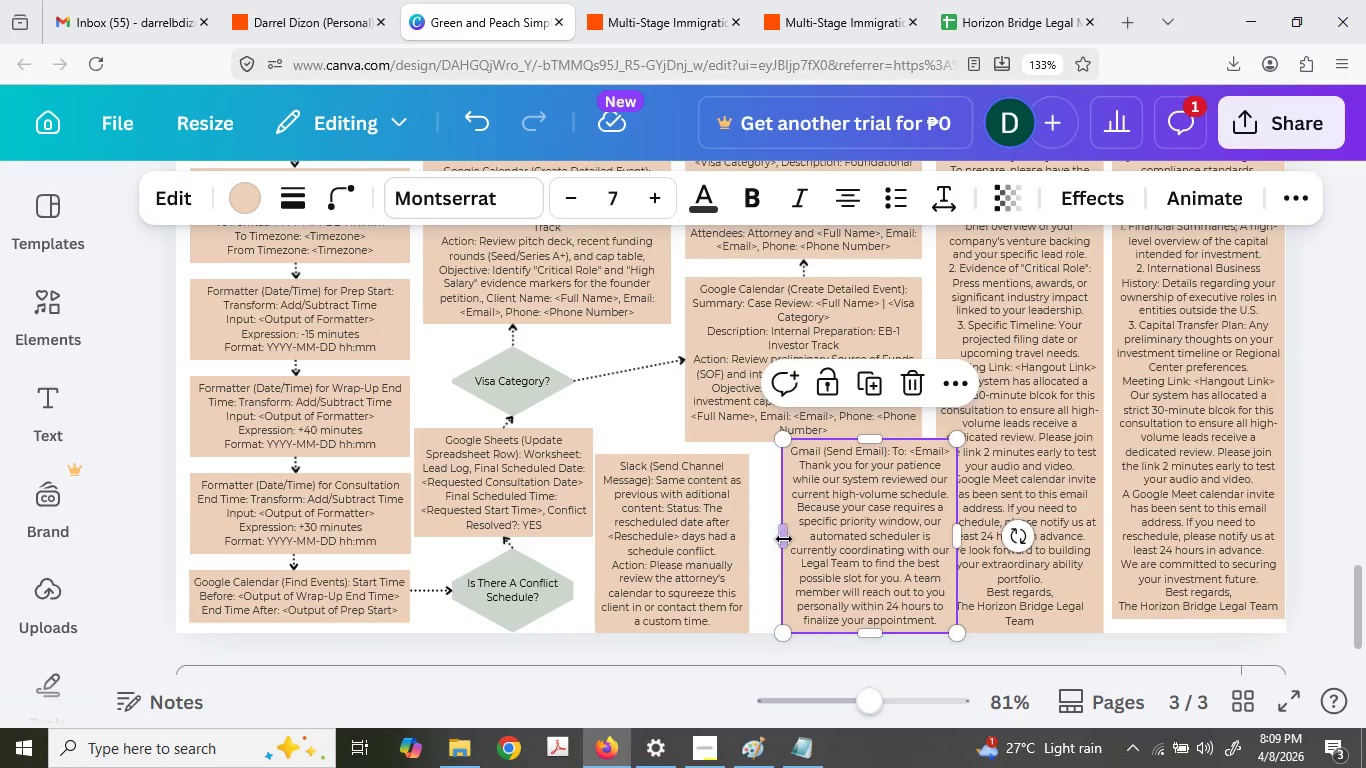 
left_click_drag(start_coordinate=[777, 536], to_coordinate=[751, 527])
 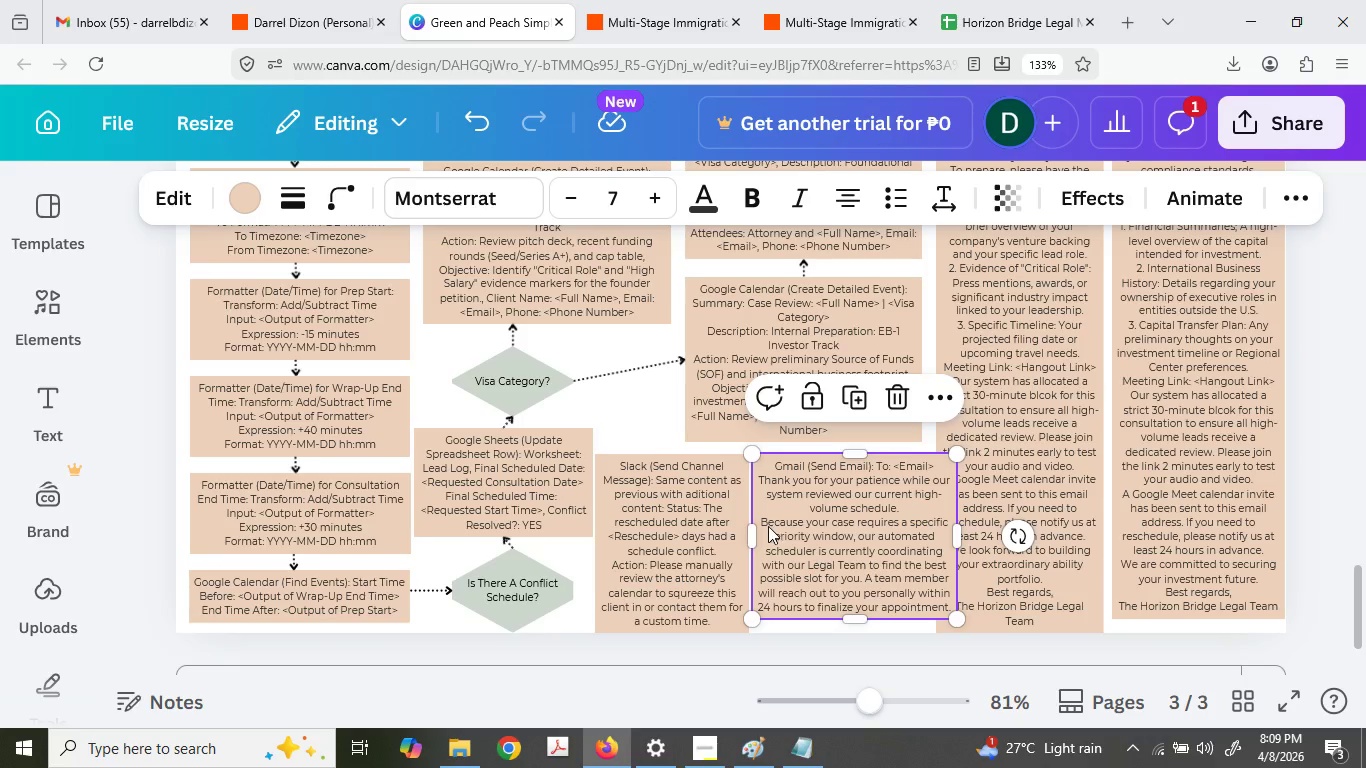 
double_click([754, 519])
 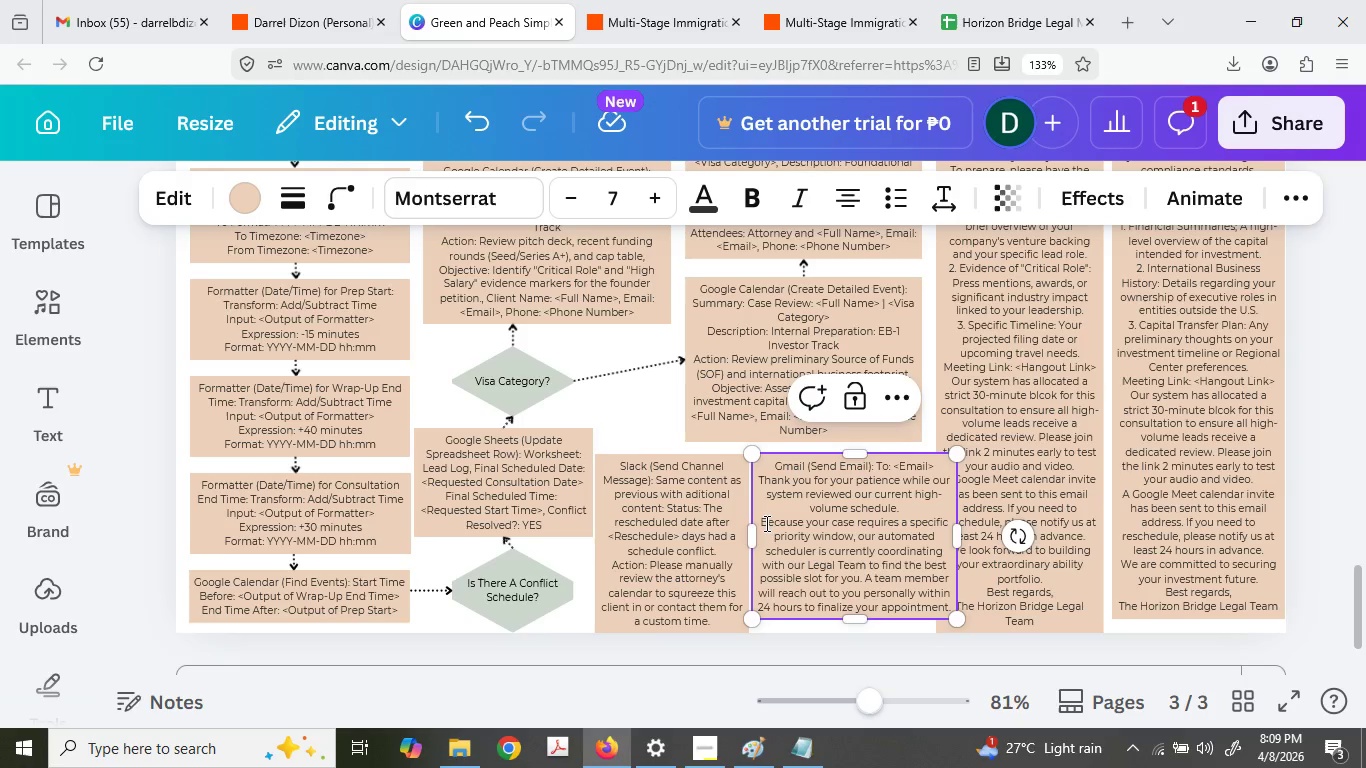 
triple_click([765, 523])
 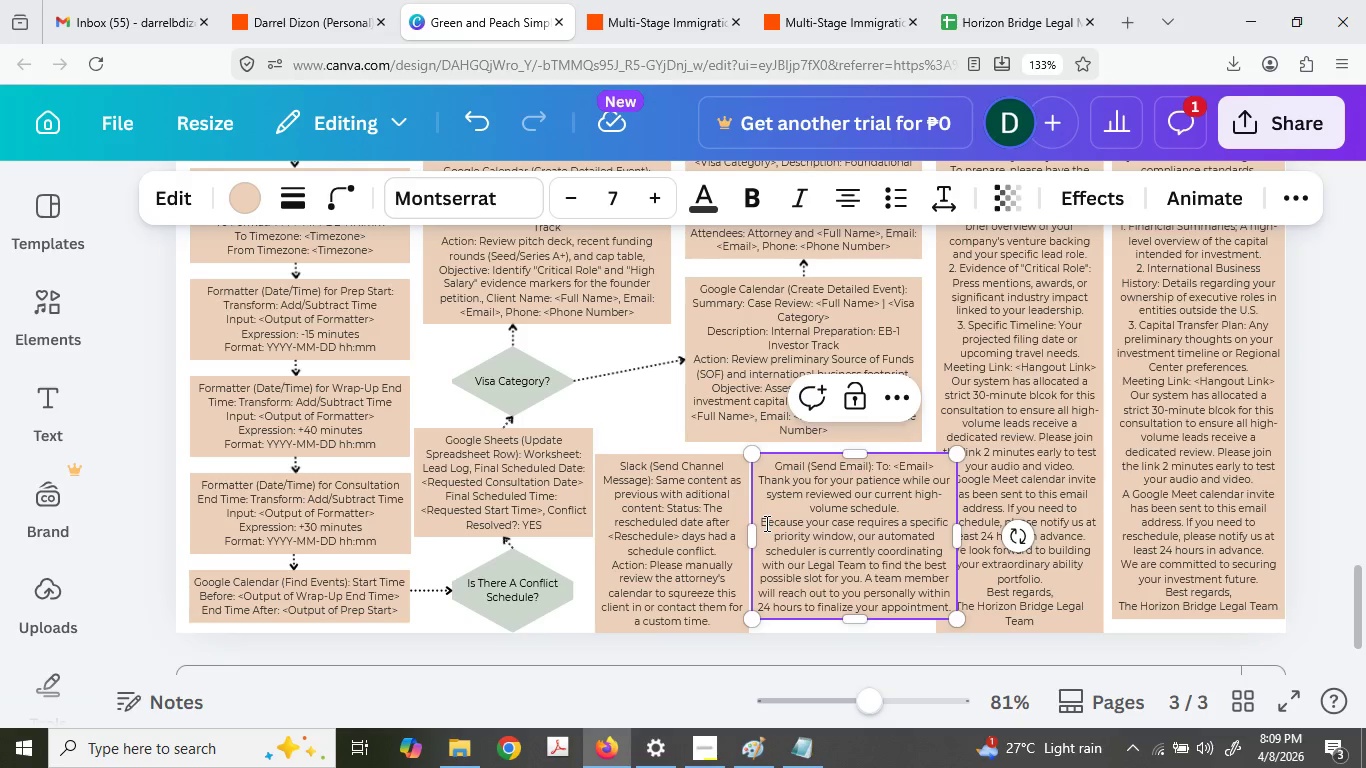 
key(Backspace)
 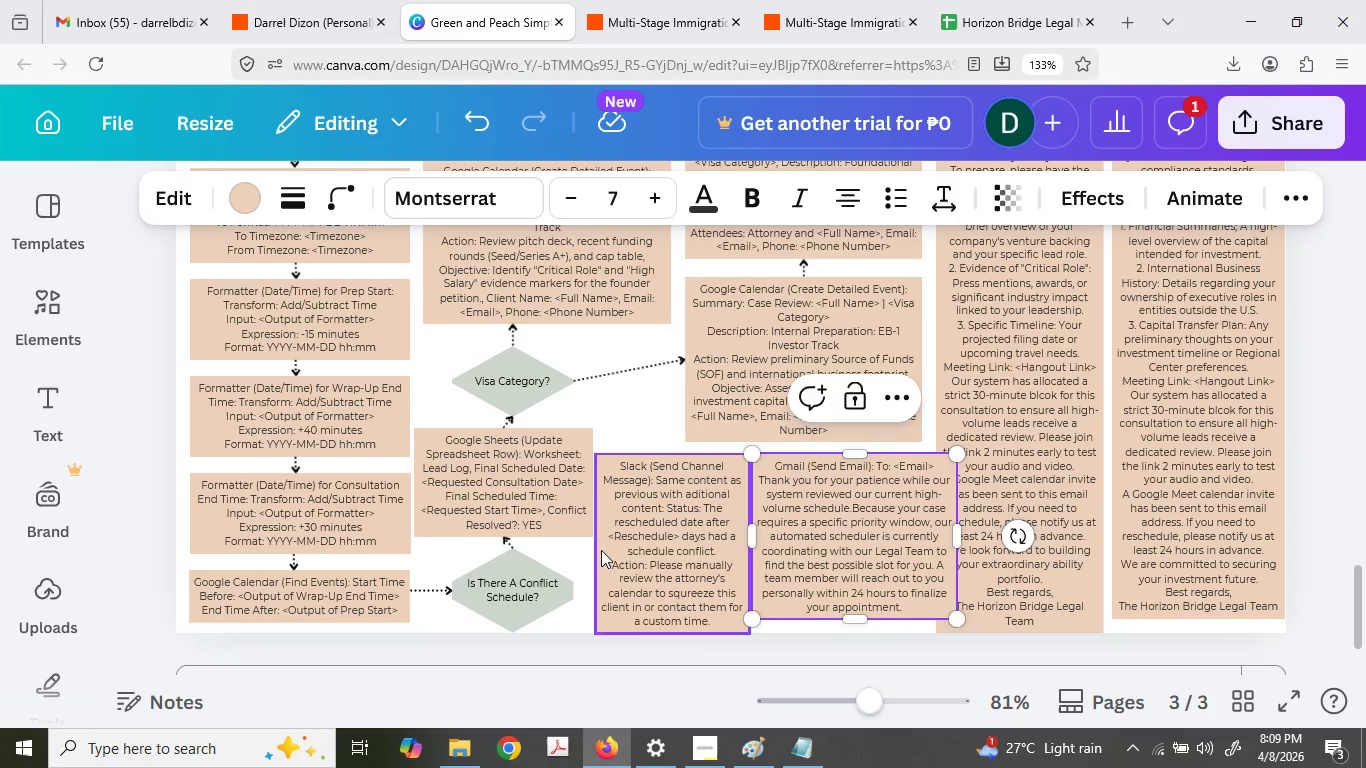 
key(Space)
 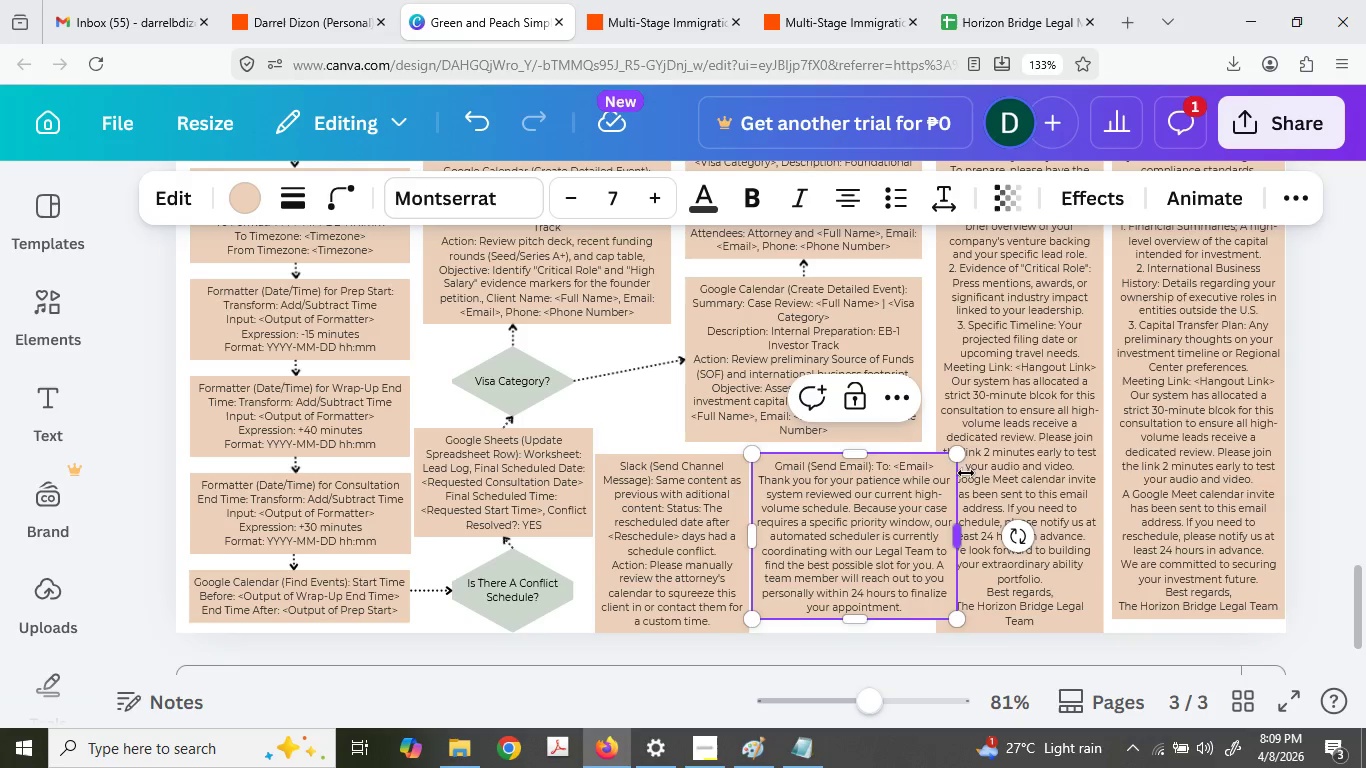 
left_click([869, 505])
 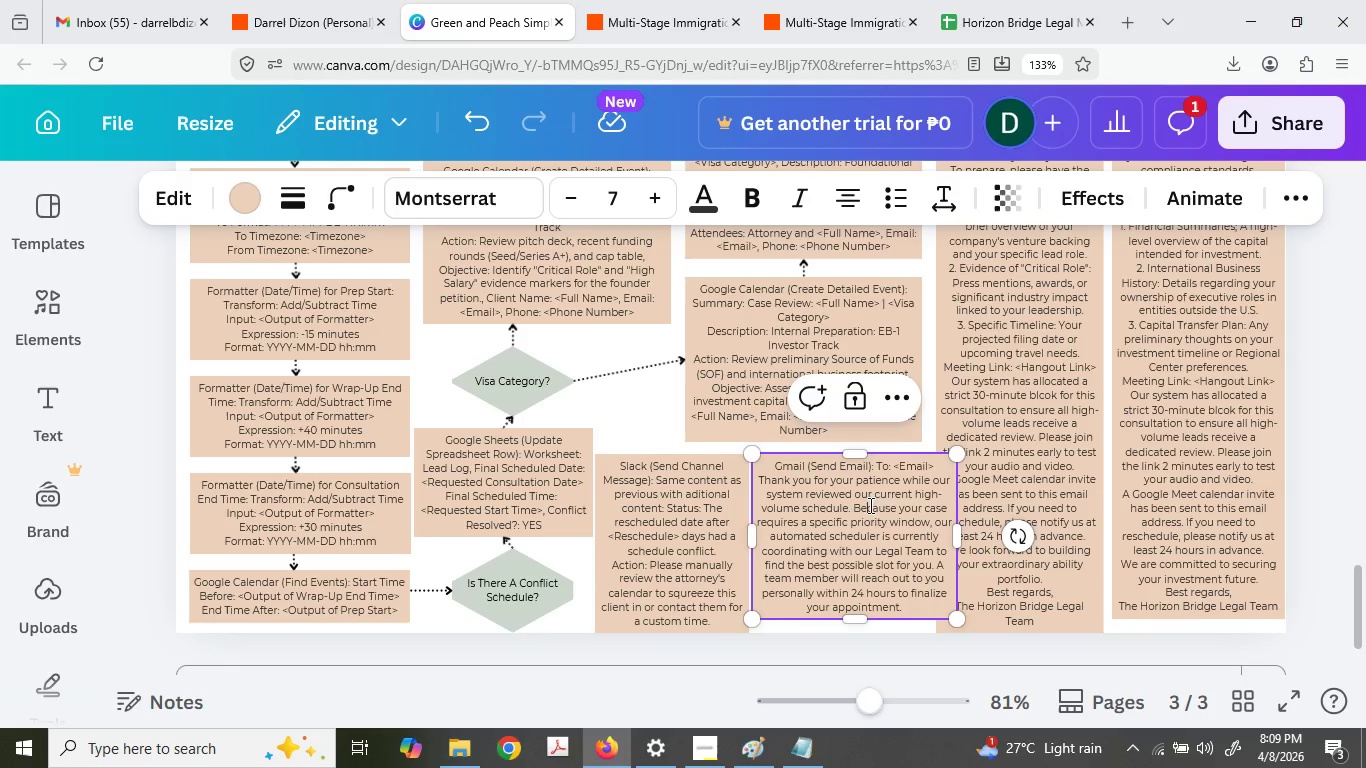 
left_click_drag(start_coordinate=[869, 505], to_coordinate=[978, 512])
 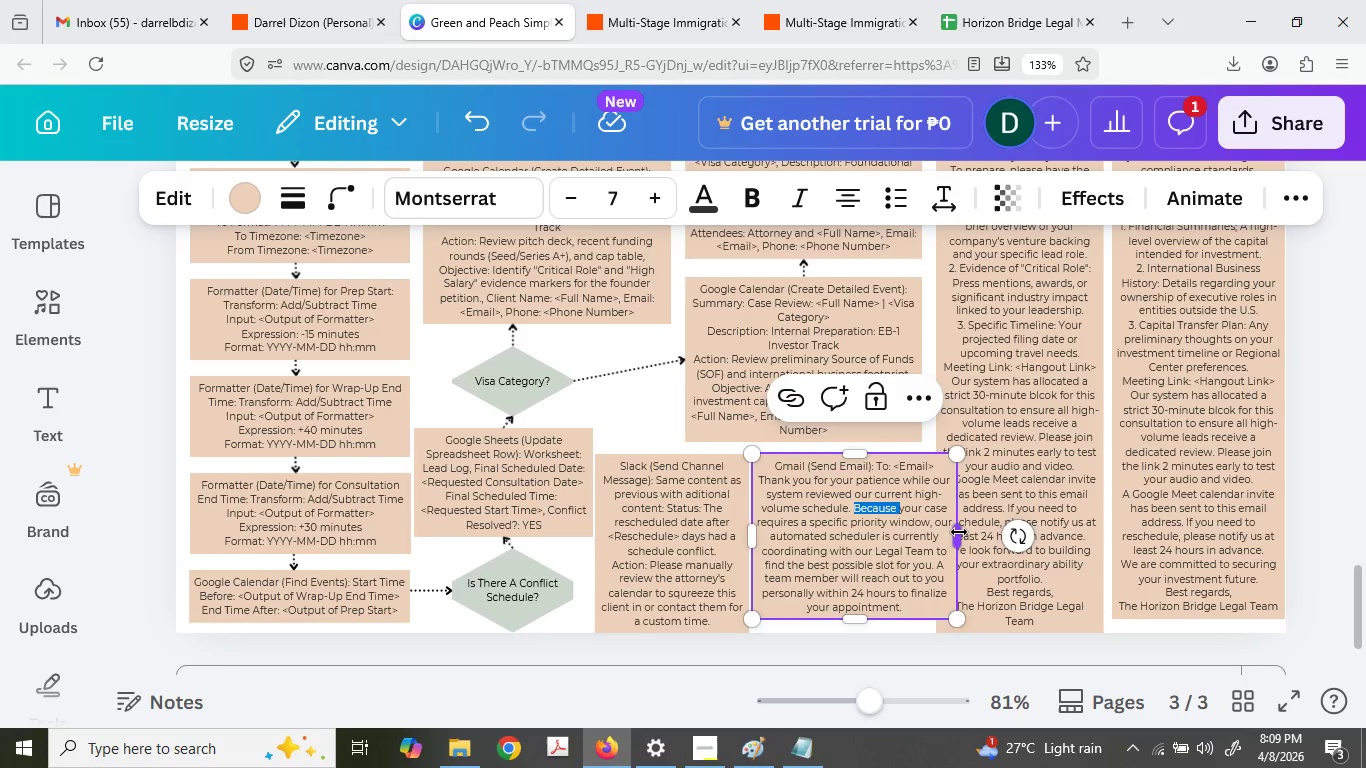 
left_click_drag(start_coordinate=[959, 532], to_coordinate=[940, 531])
 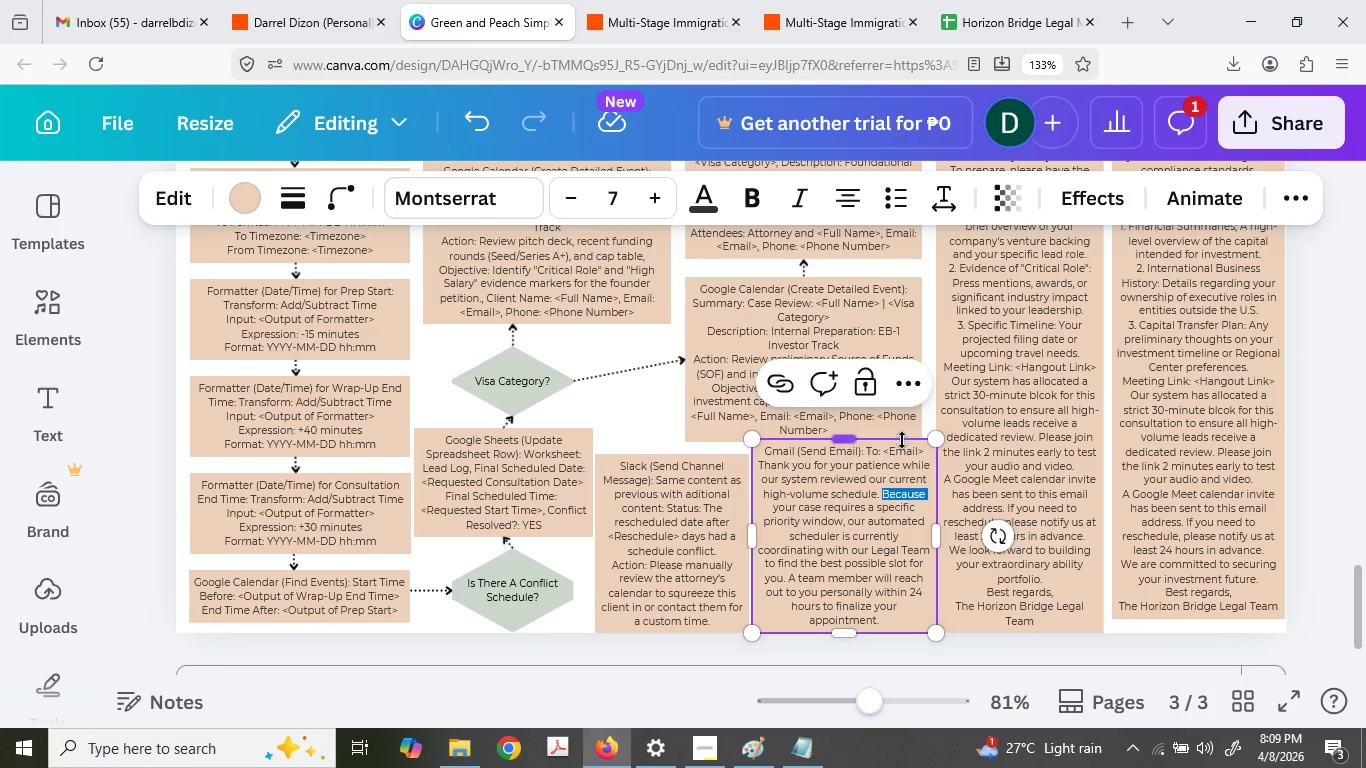 
left_click([644, 406])
 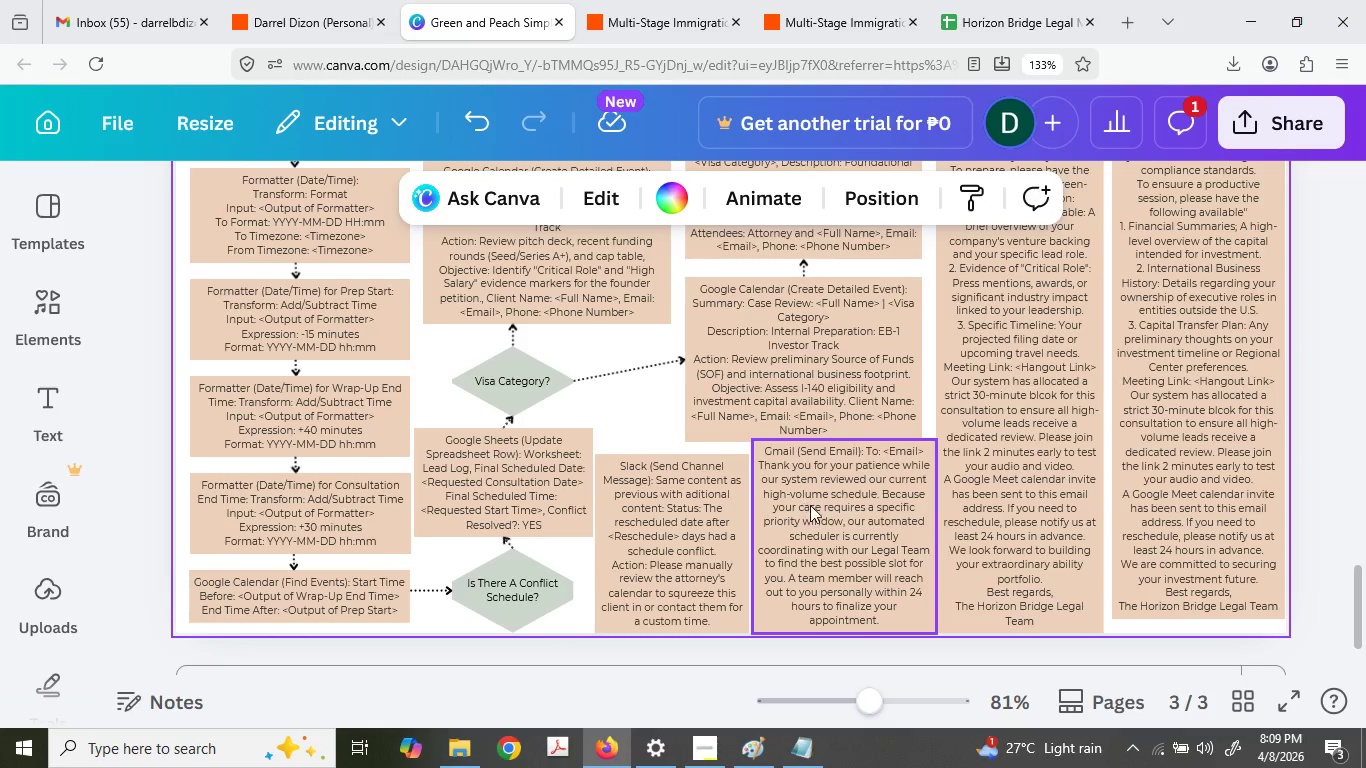 
left_click([812, 505])
 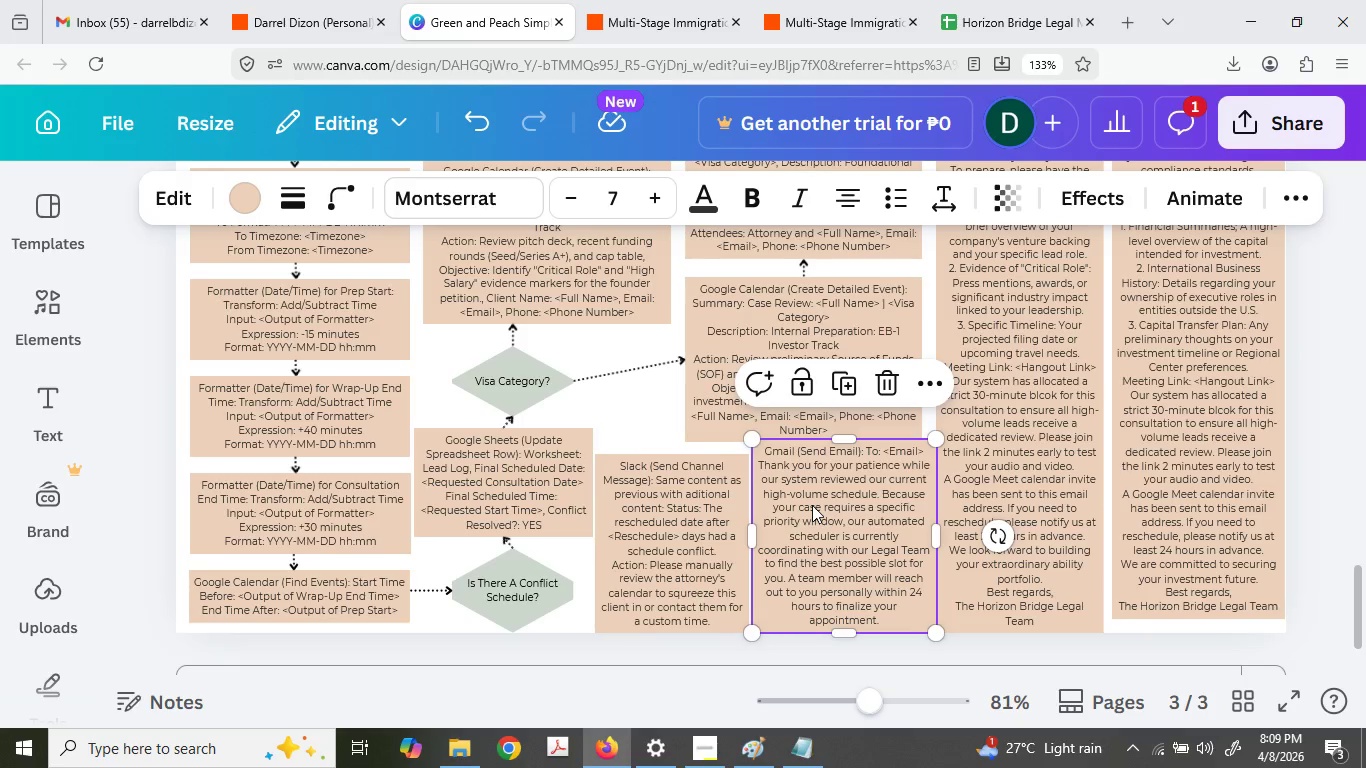 
key(ArrowLeft)
 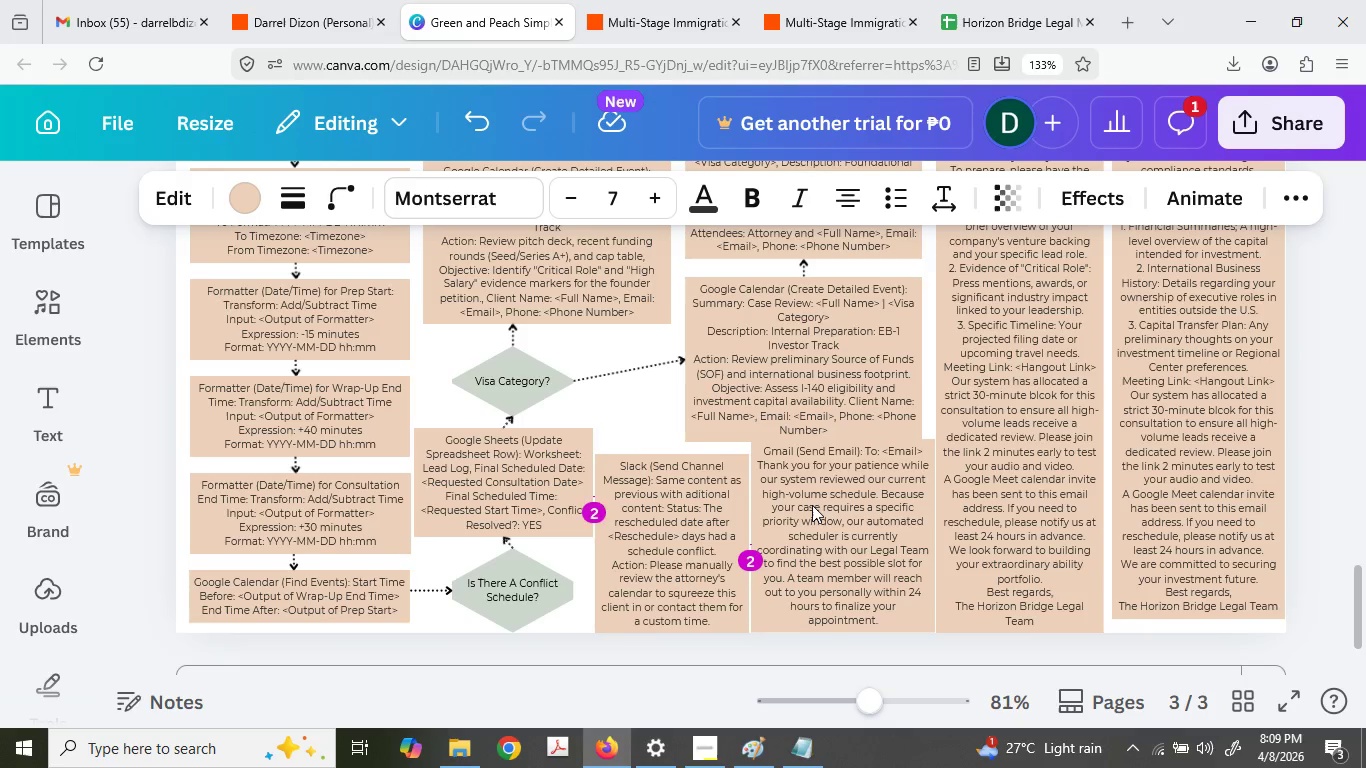 
key(ArrowLeft)
 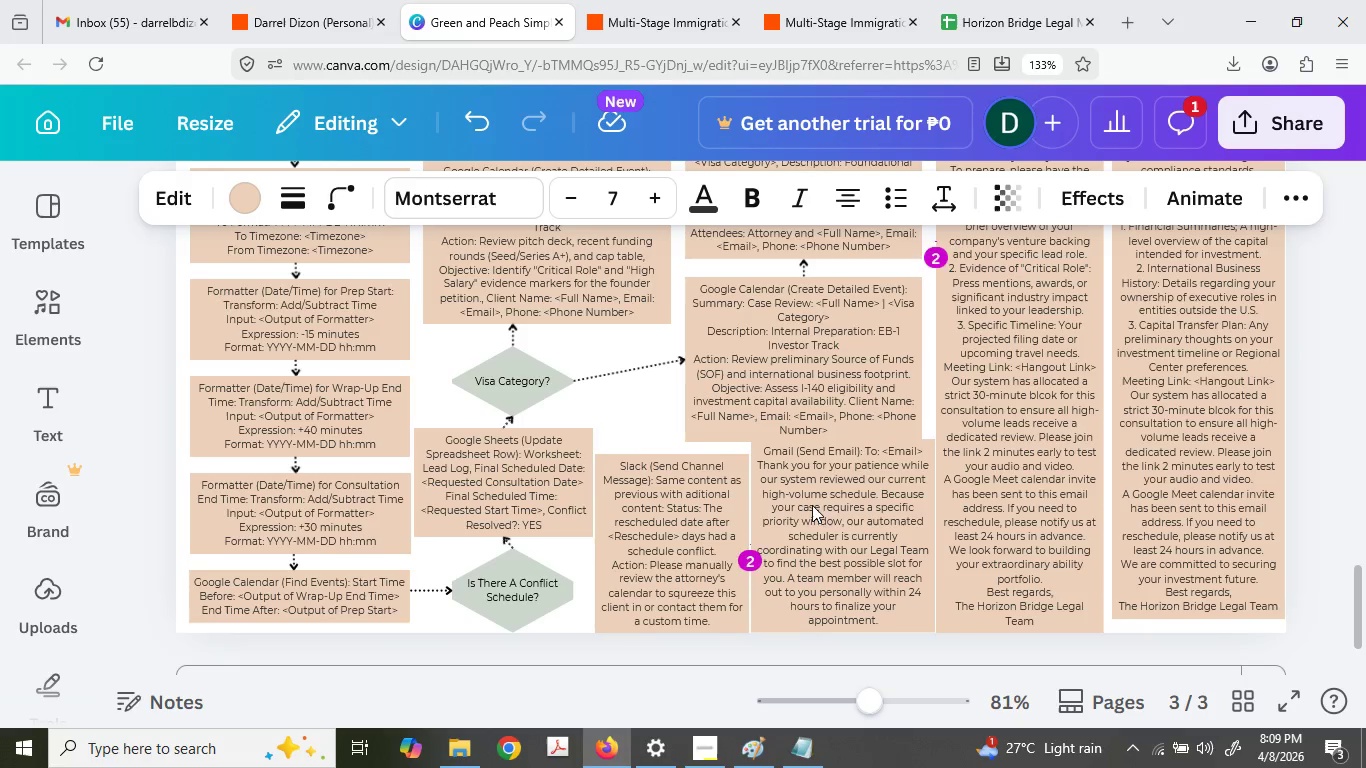 
key(ArrowLeft)
 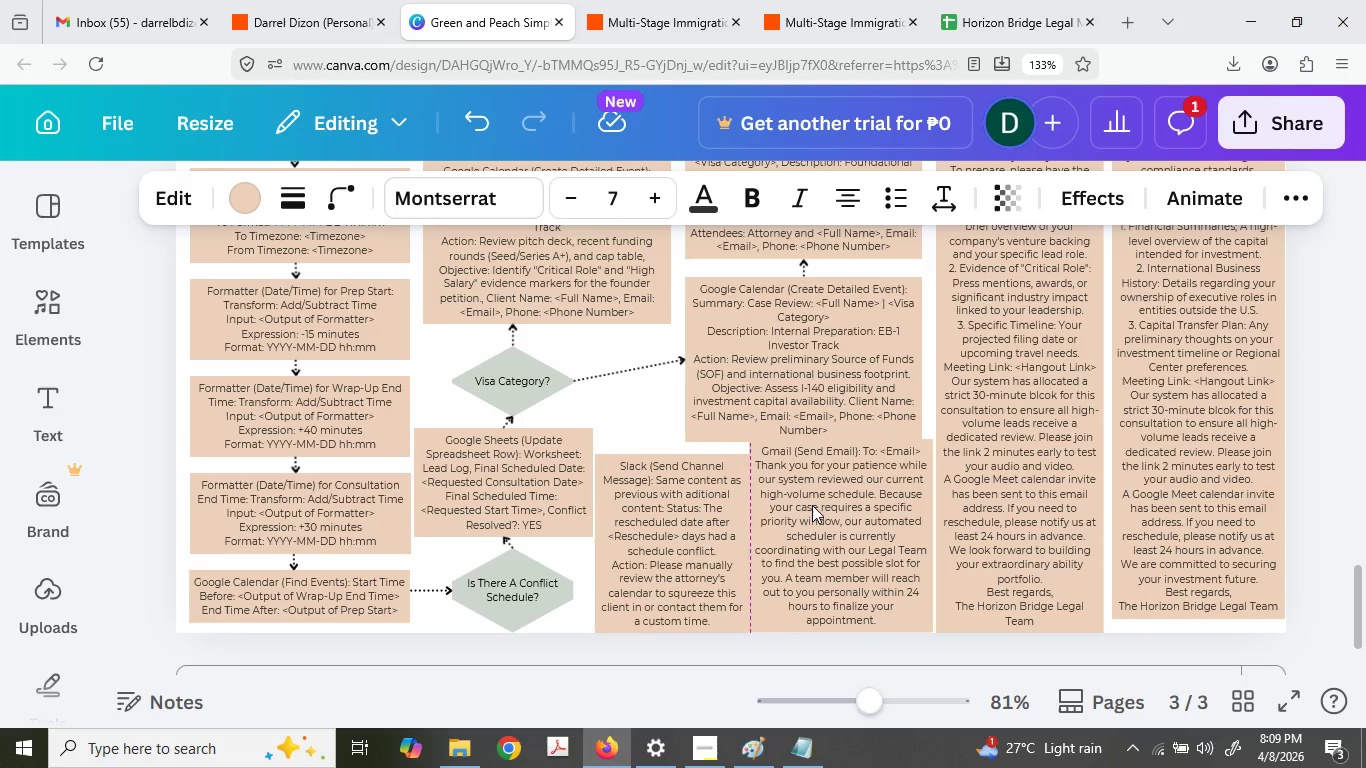 
key(ArrowRight)
 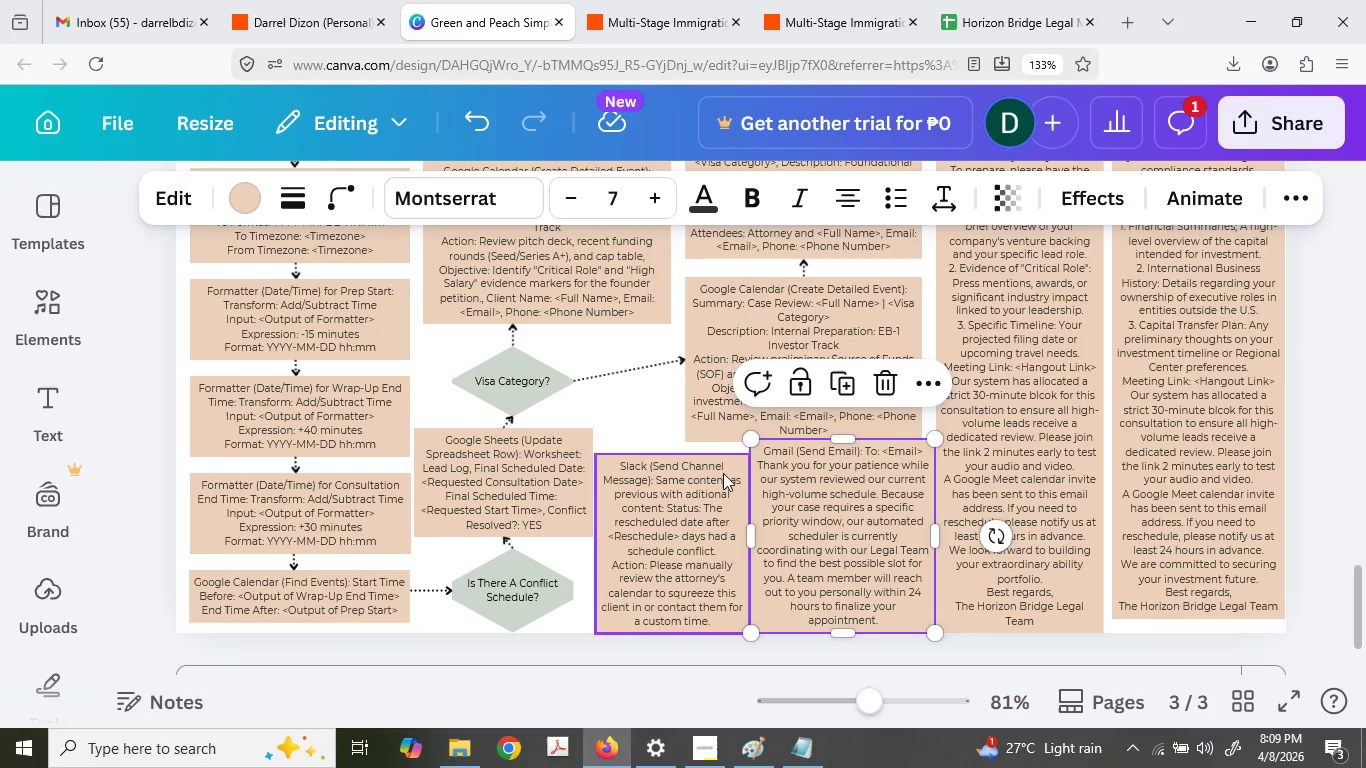 
left_click([719, 294])
 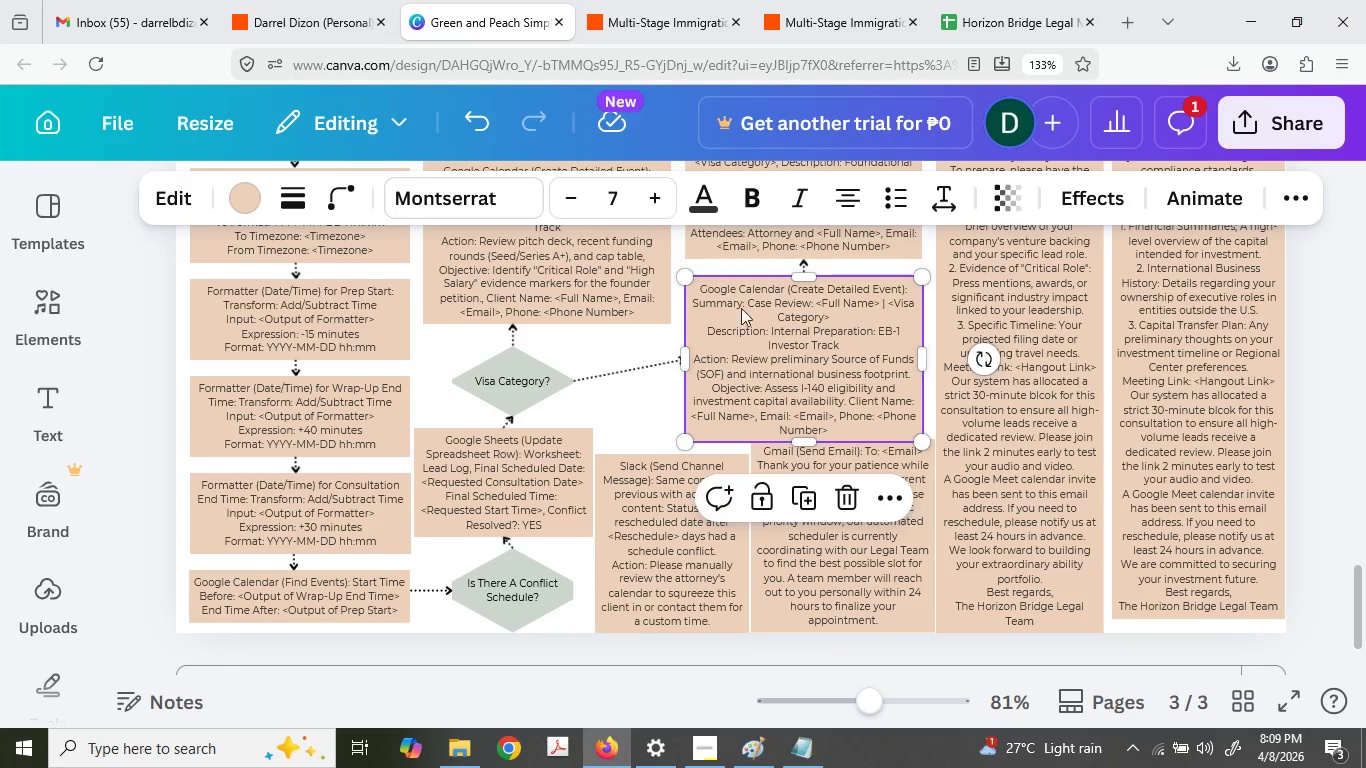 
key(ArrowUp)
 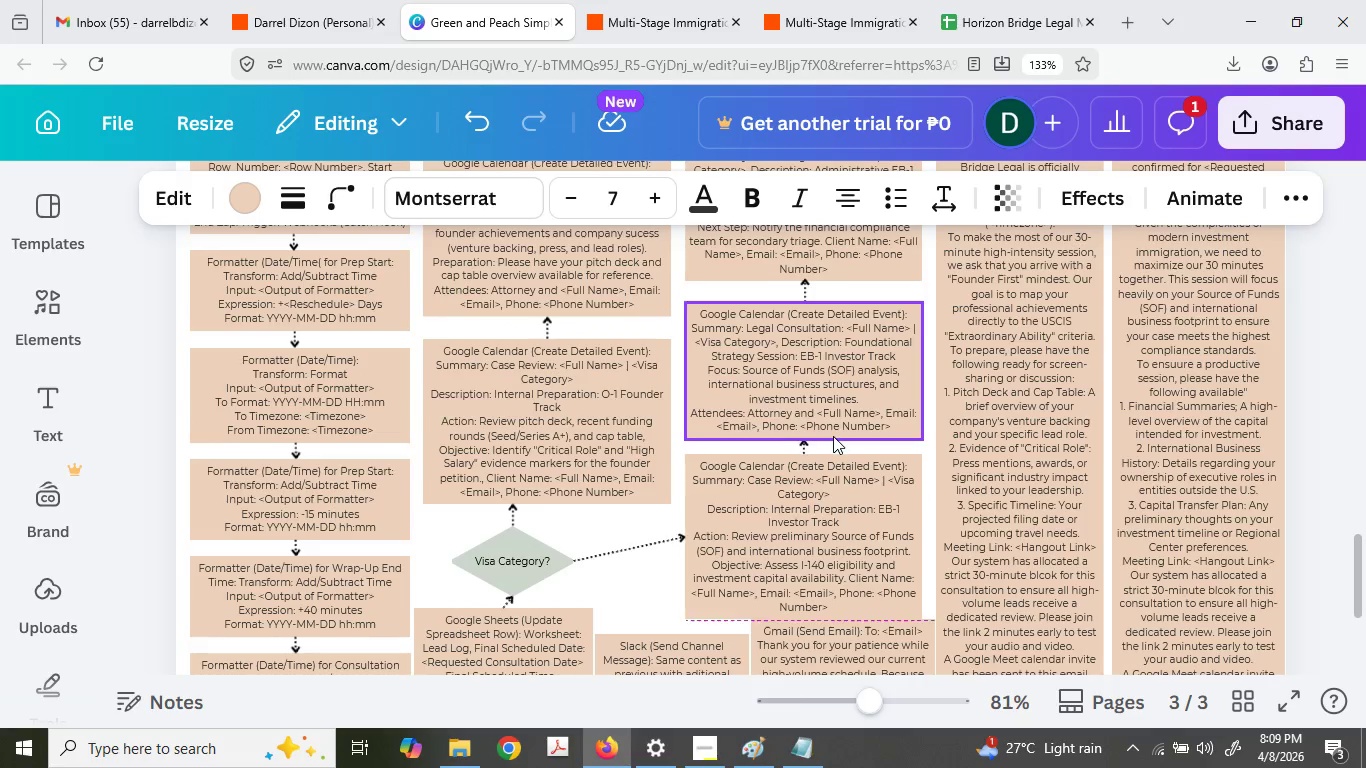 
scroll: coordinate [754, 318], scroll_direction: up, amount: 2.0
 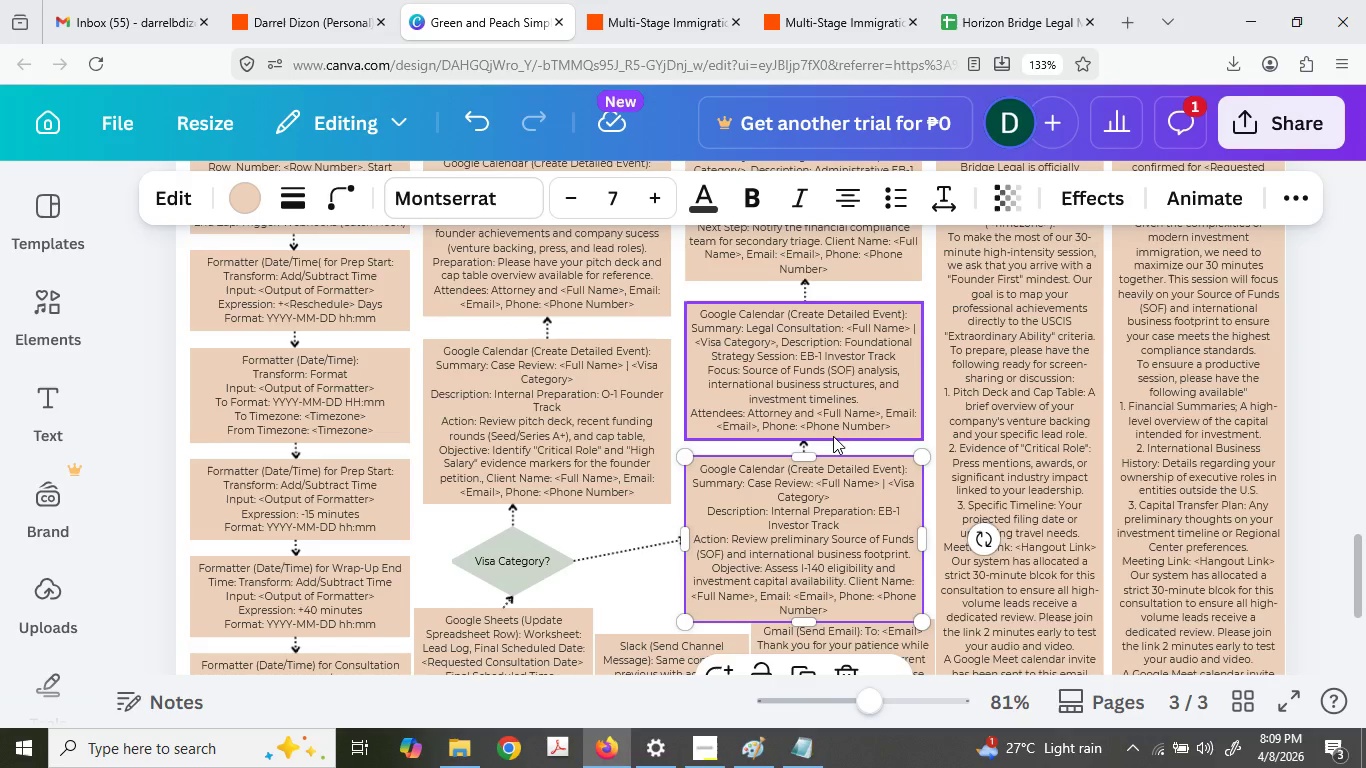 
key(ArrowUp)
 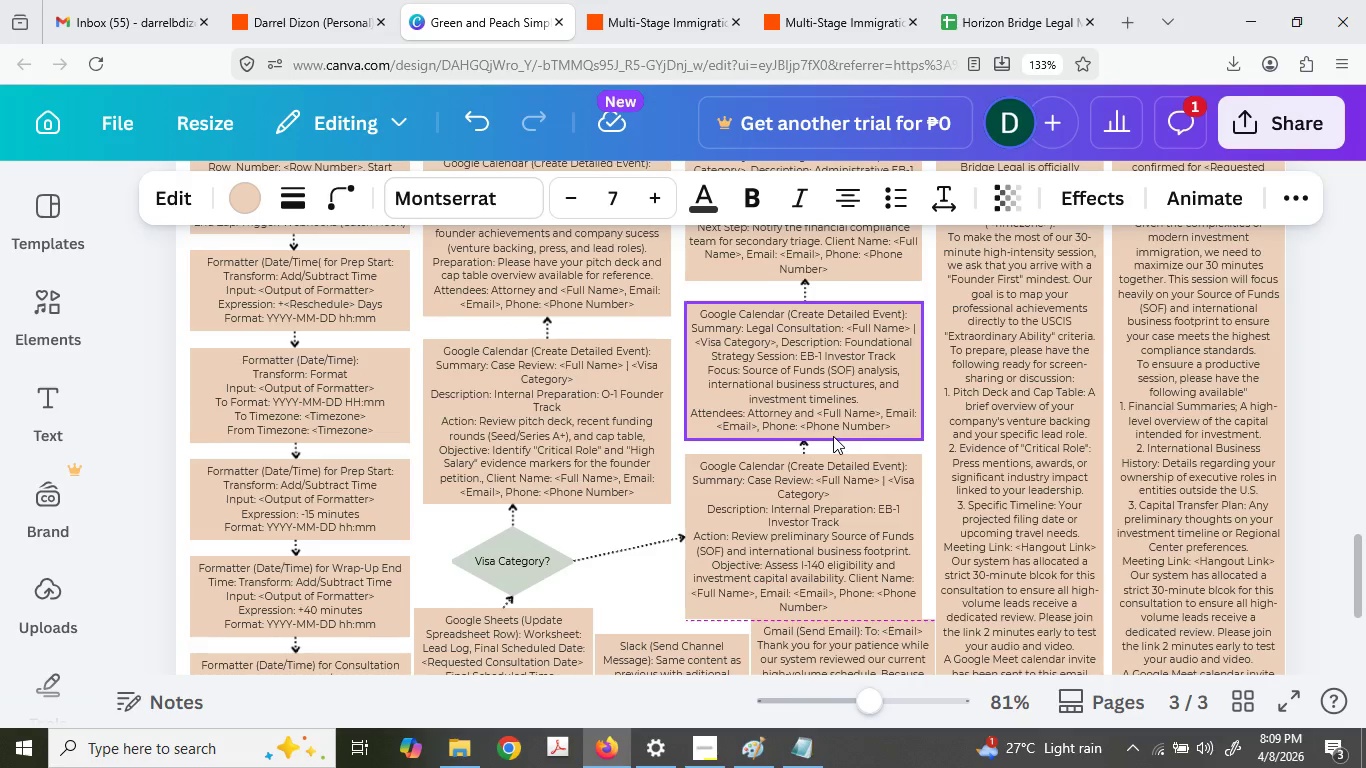 
key(ArrowUp)
 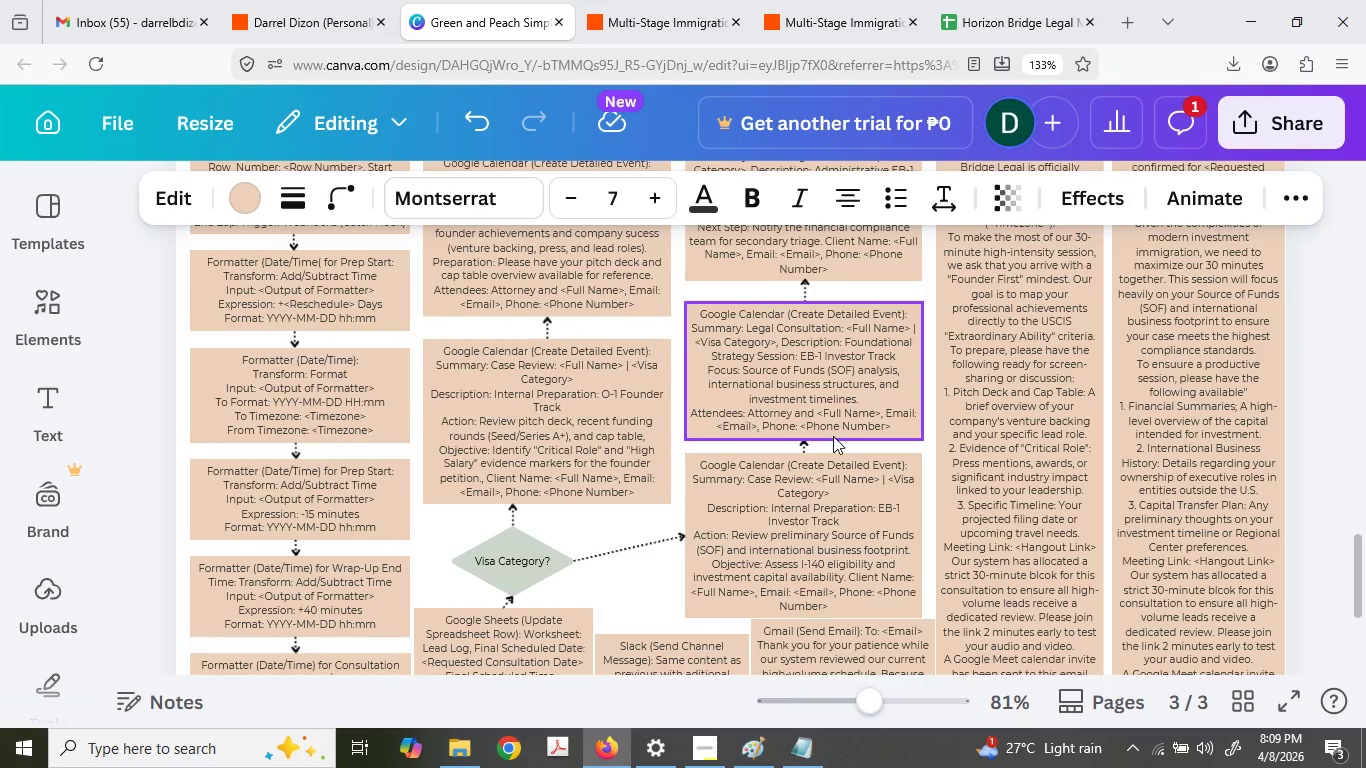 
key(ArrowUp)
 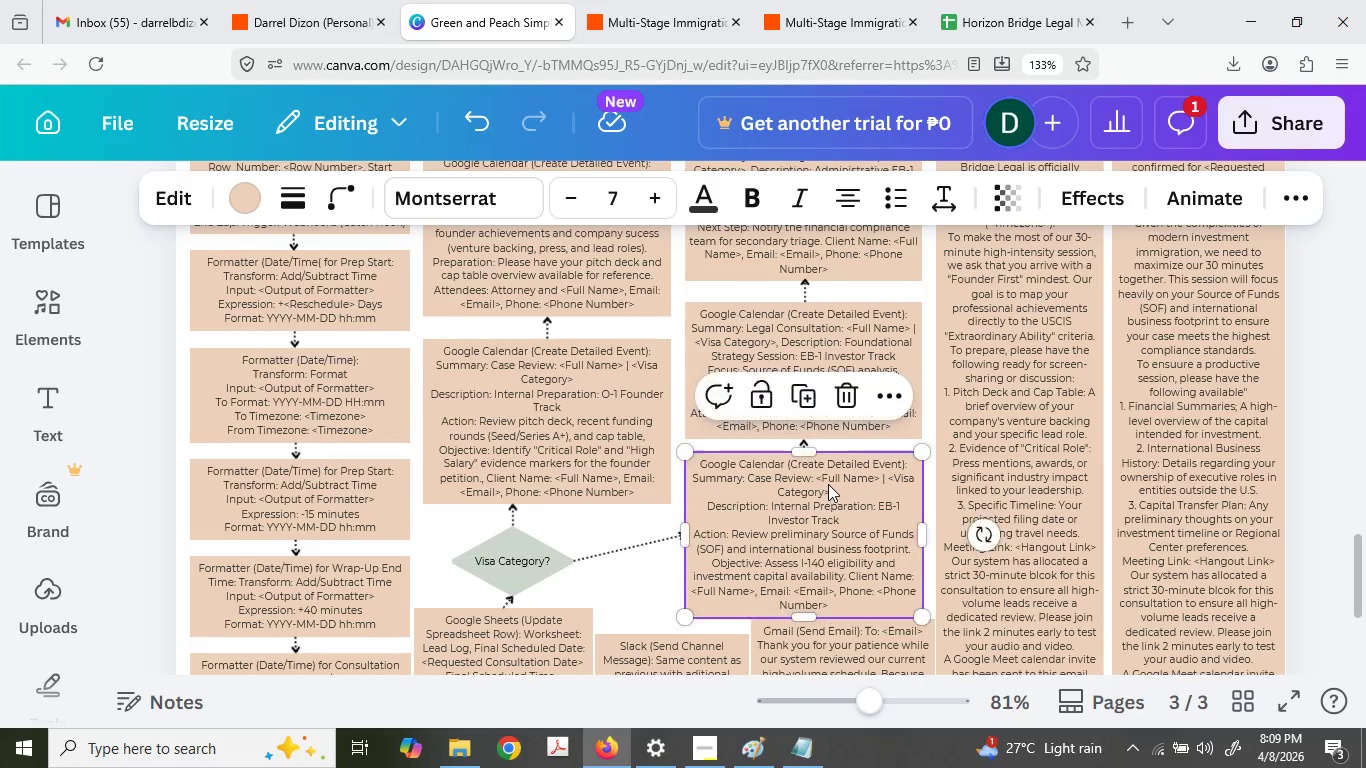 
scroll: coordinate [815, 485], scroll_direction: down, amount: 4.0
 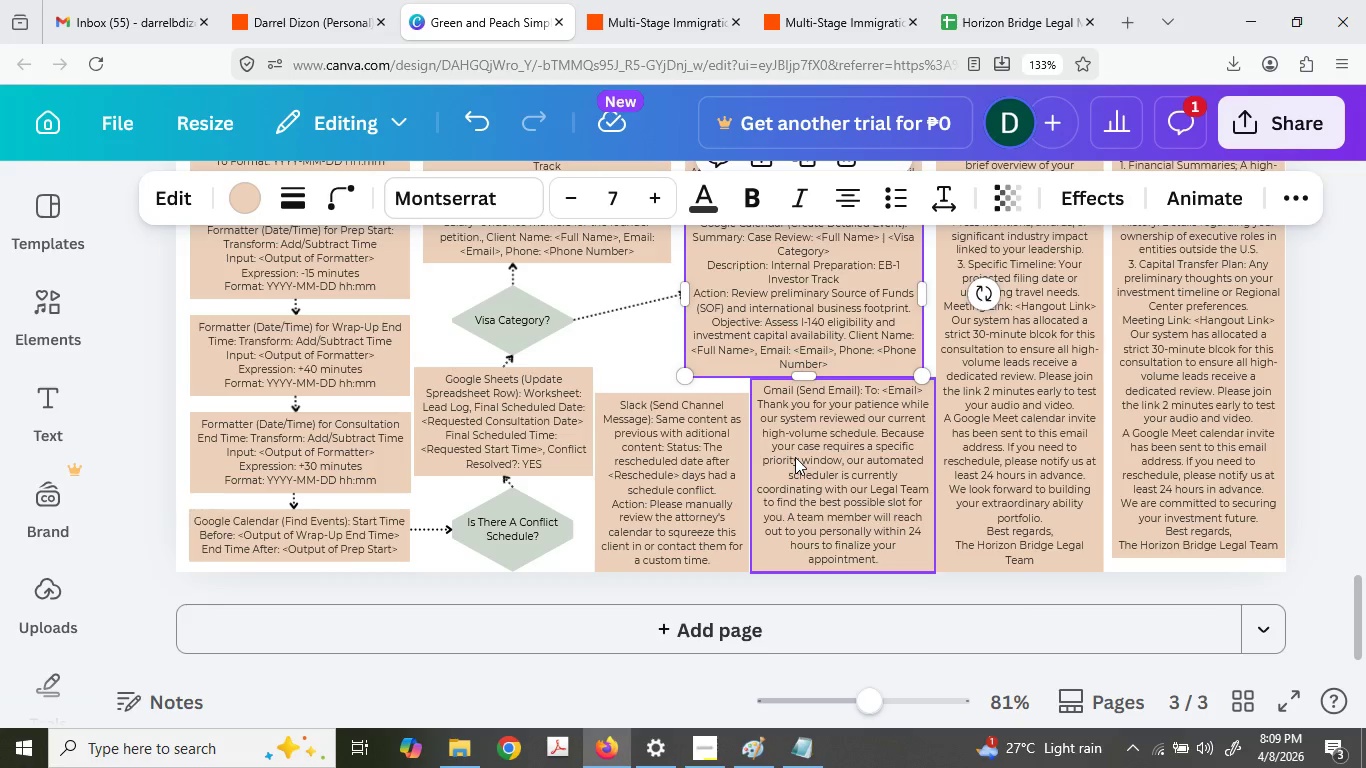 
hold_key(key=ControlLeft, duration=0.78)
scroll: coordinate [830, 456], scroll_direction: up, amount: 3.0
 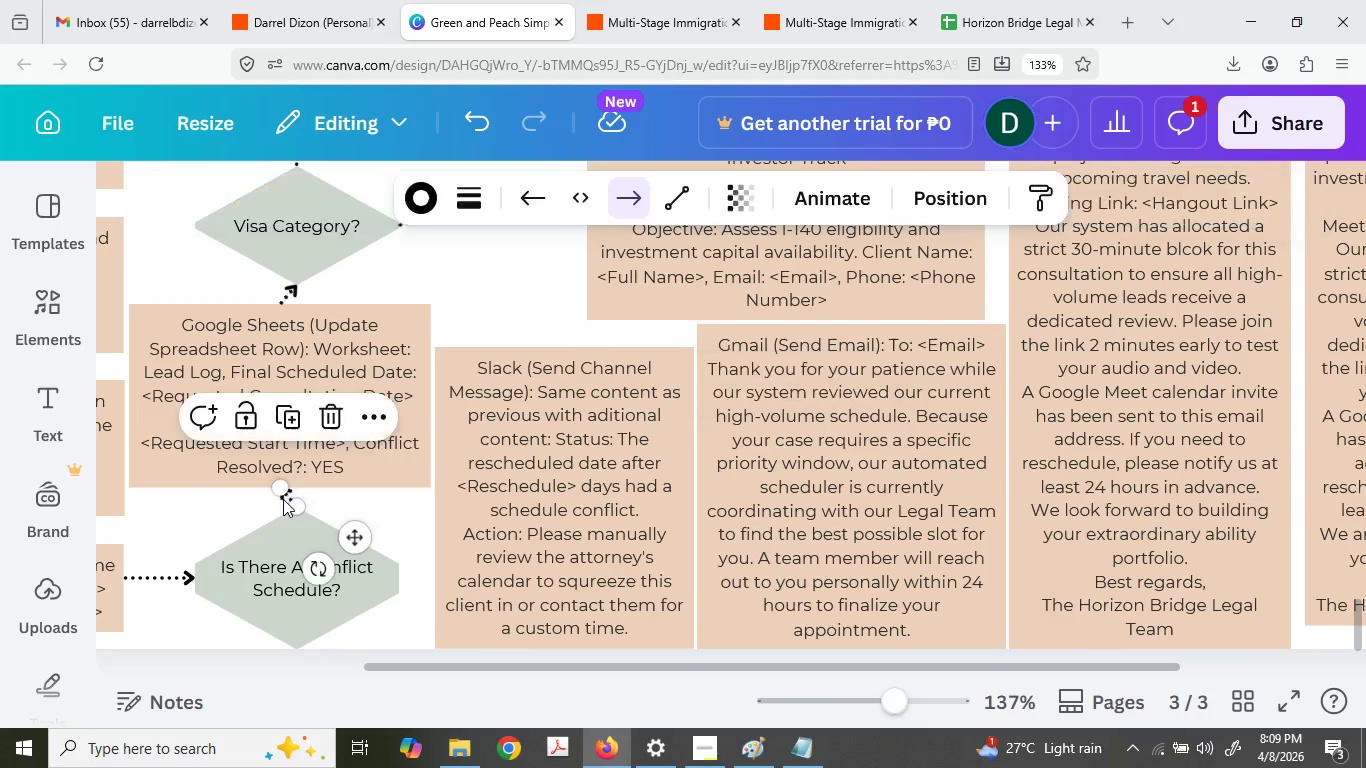 
left_click_drag(start_coordinate=[283, 488], to_coordinate=[299, 488])
 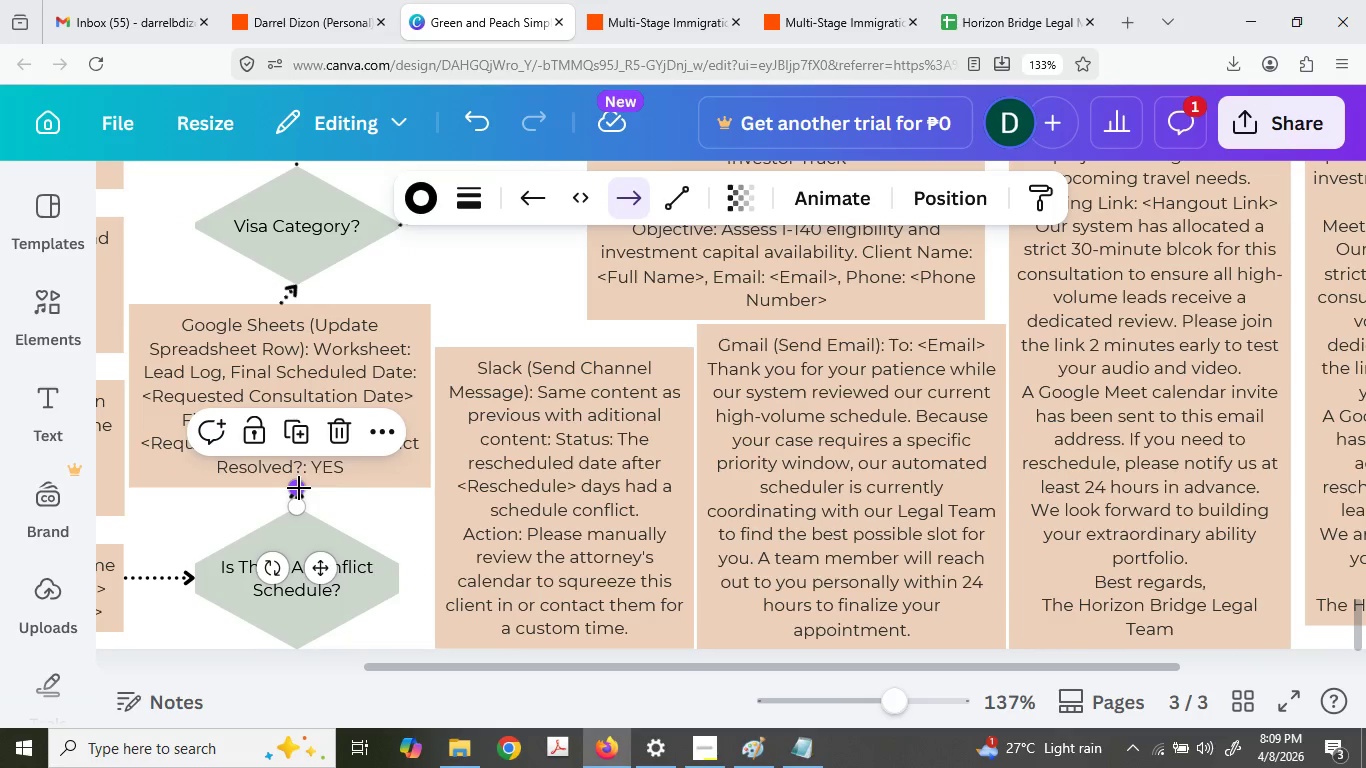 
hold_key(key=ControlLeft, duration=0.47)
 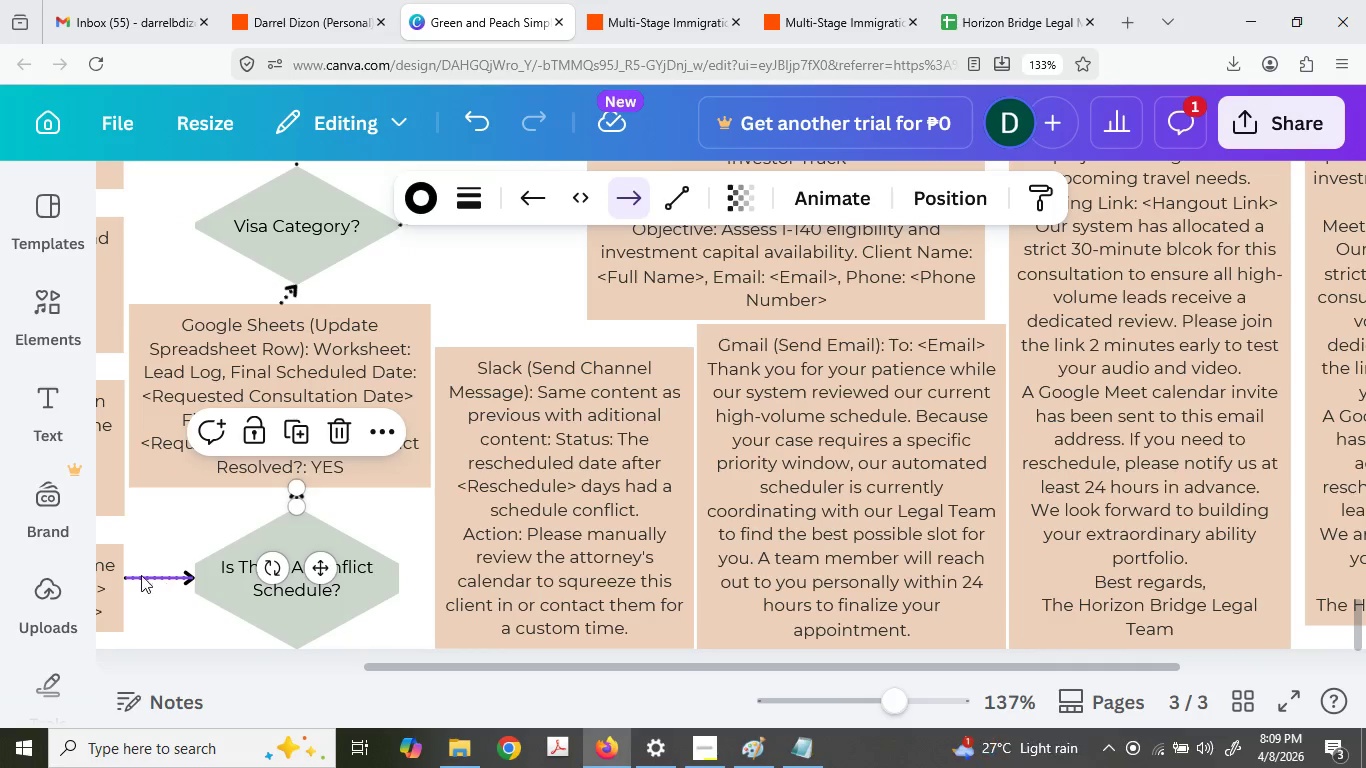 
left_click([141, 575])
 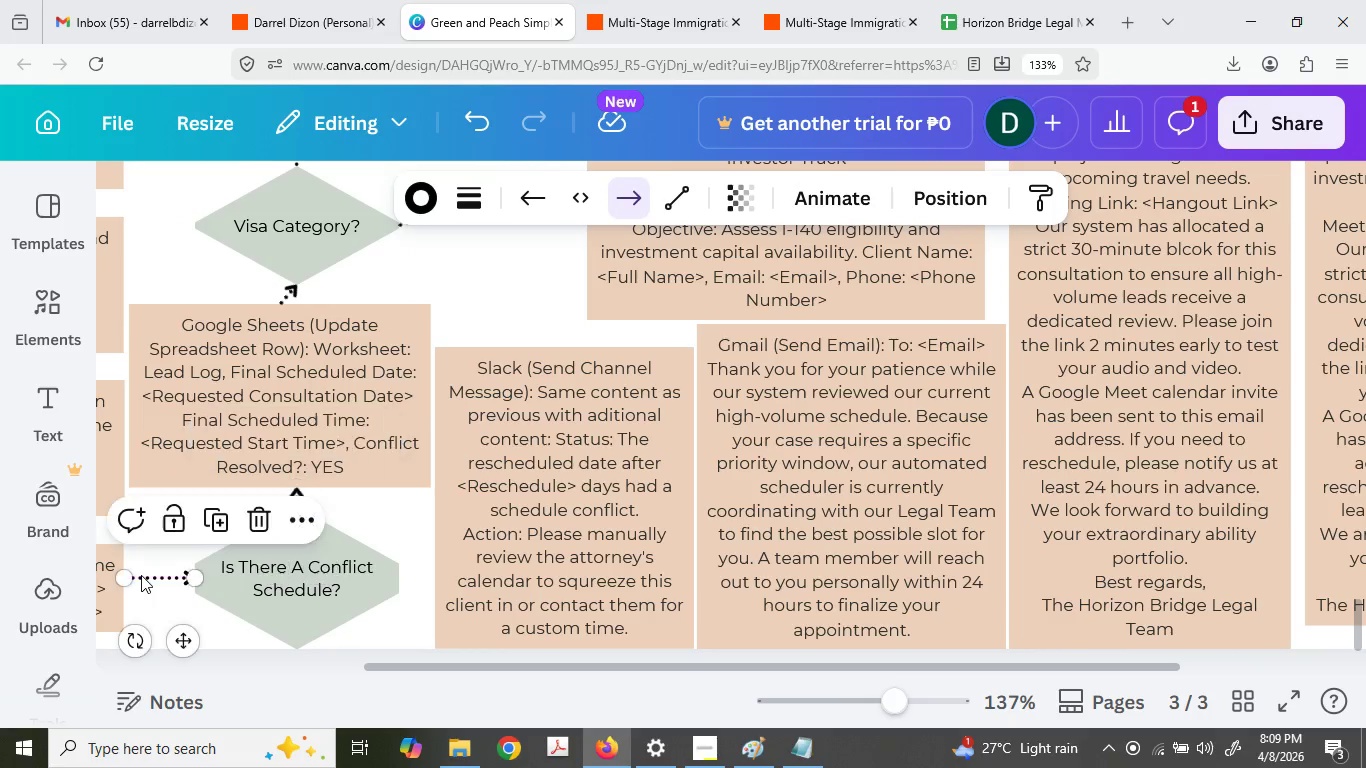 
key(Control+ControlLeft)
 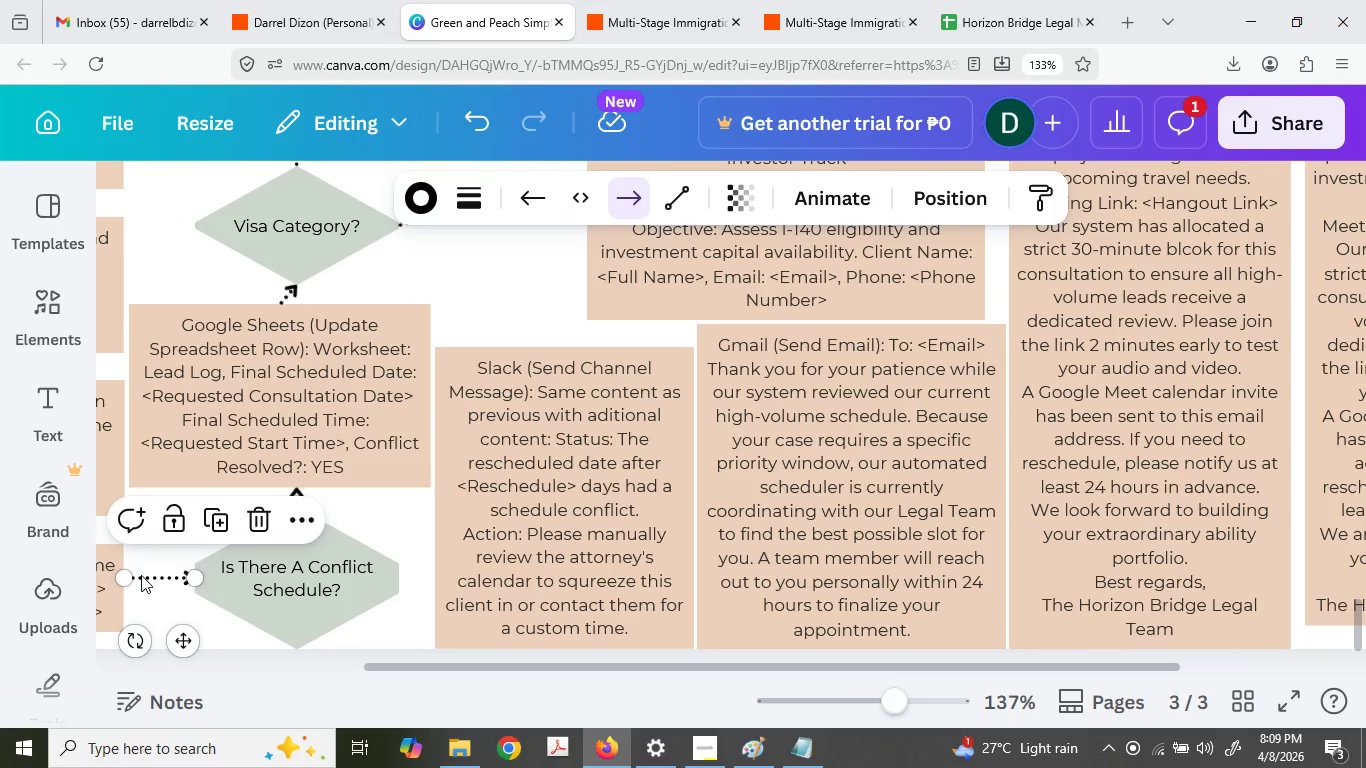 
key(Control+C)
 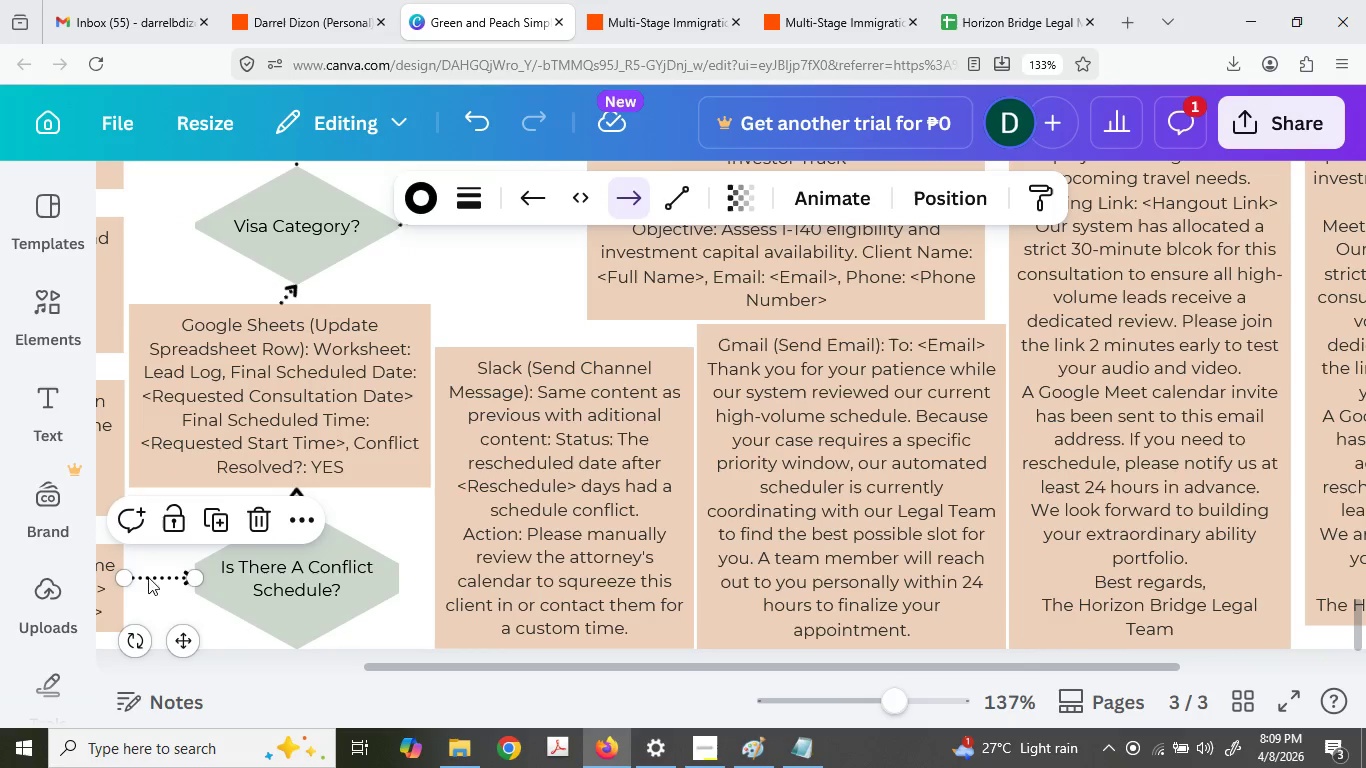 
key(Control+V)
 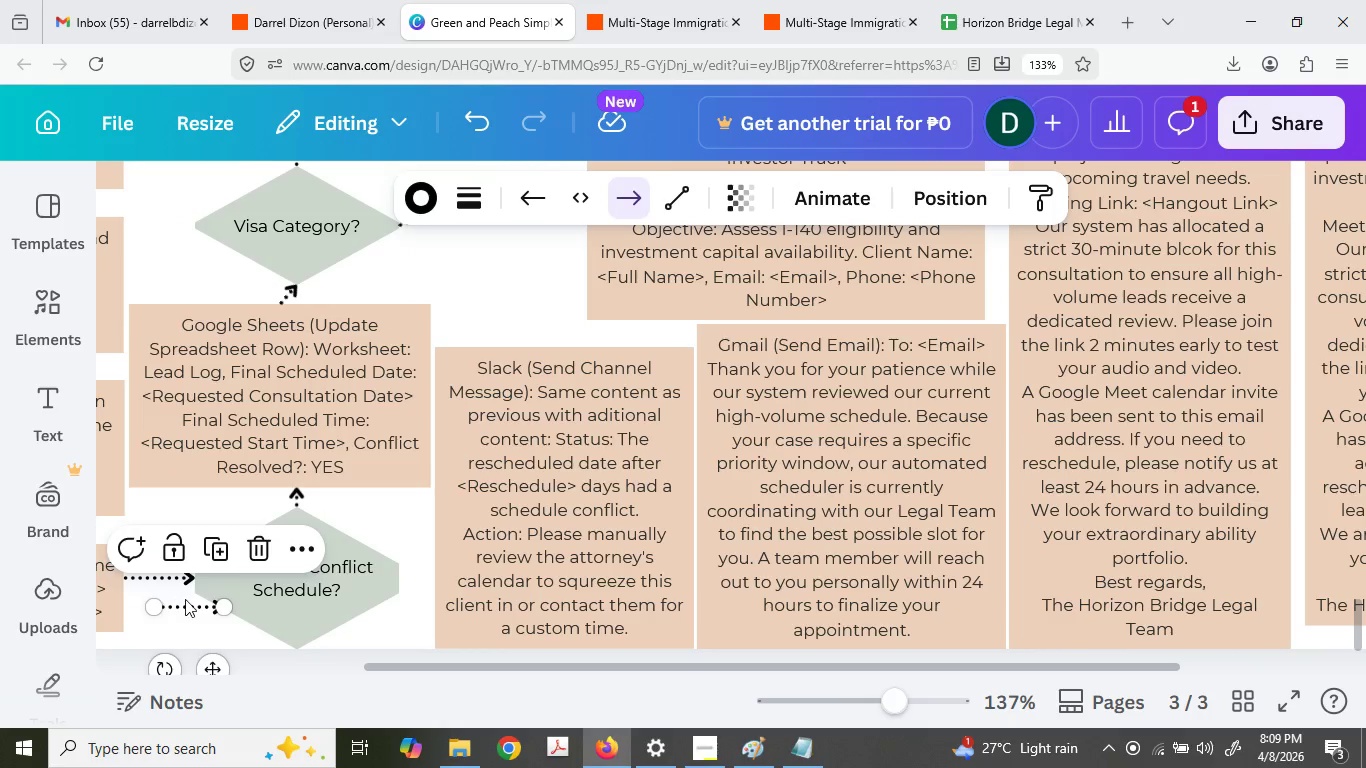 
left_click_drag(start_coordinate=[186, 602], to_coordinate=[428, 572])
 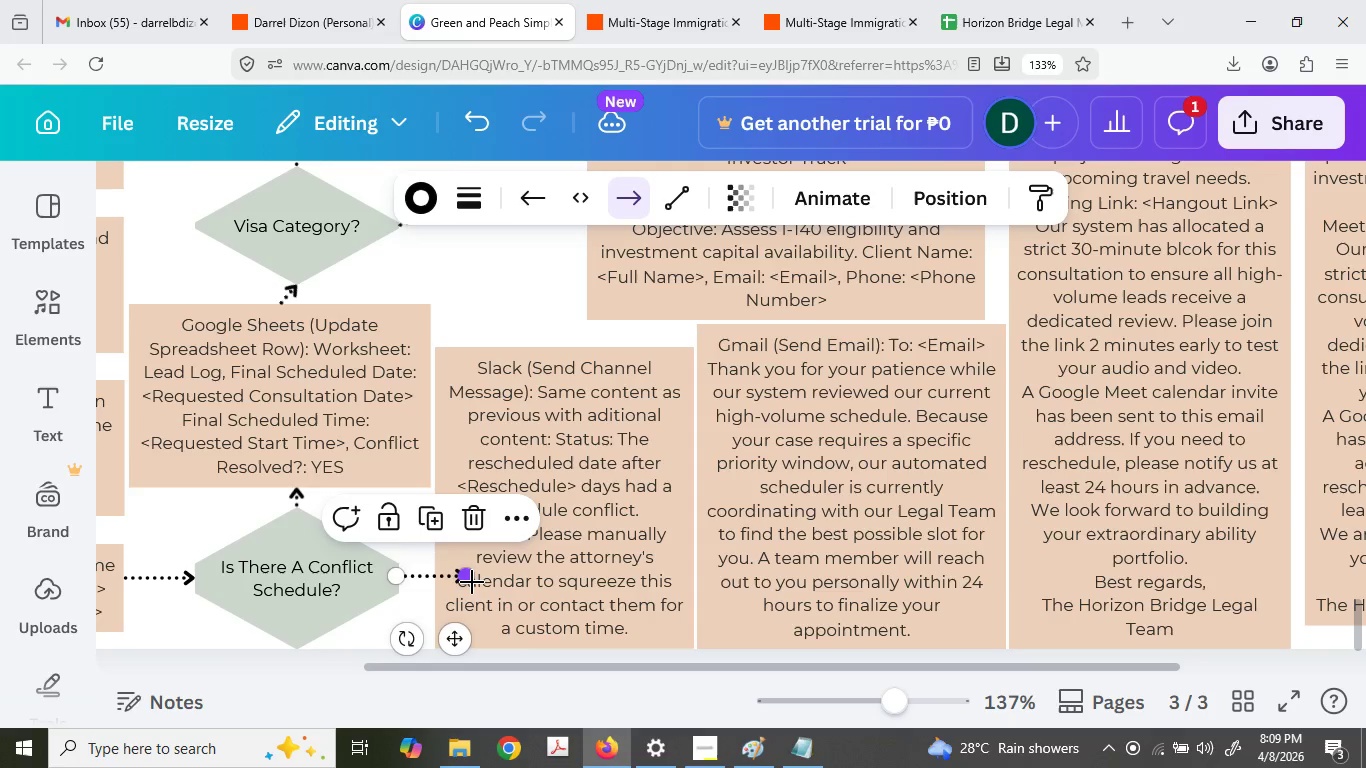 
left_click_drag(start_coordinate=[471, 582], to_coordinate=[439, 580])
 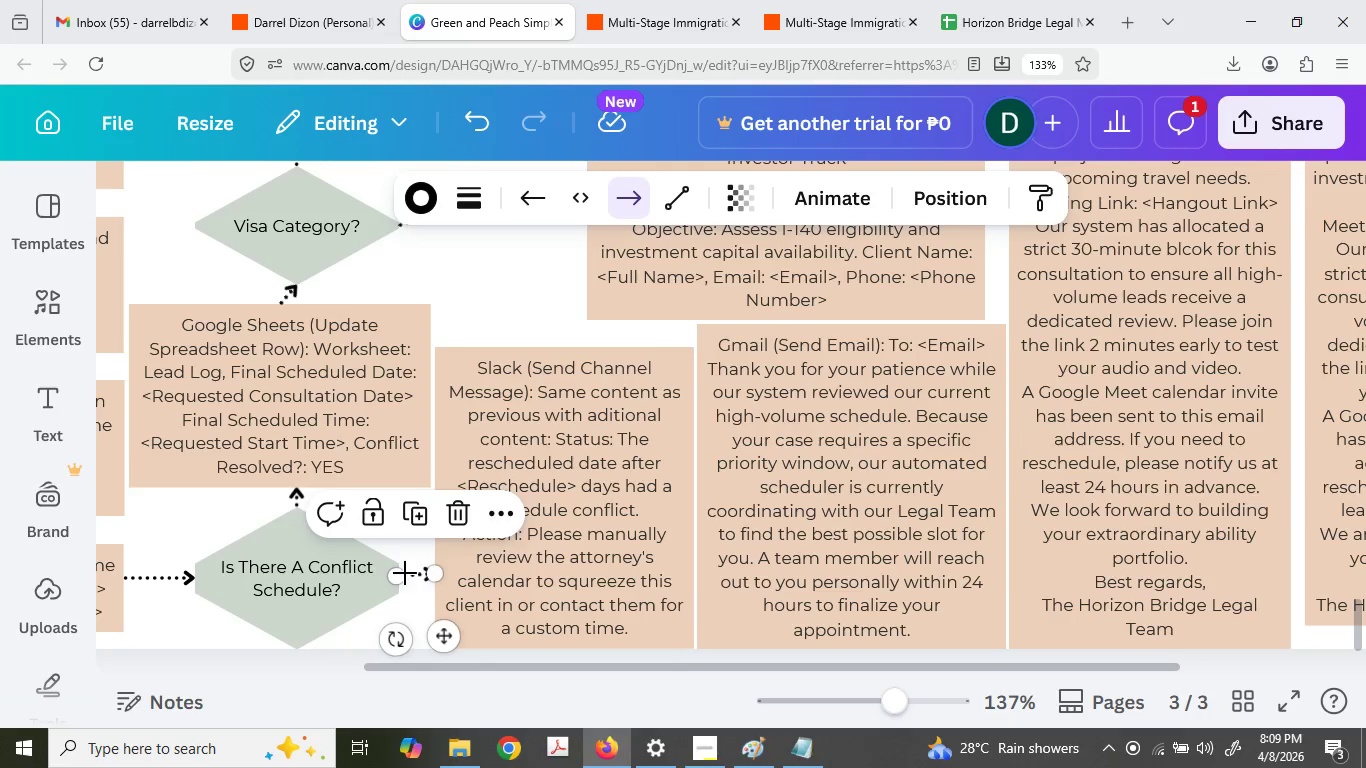 
left_click_drag(start_coordinate=[398, 571], to_coordinate=[406, 569])
 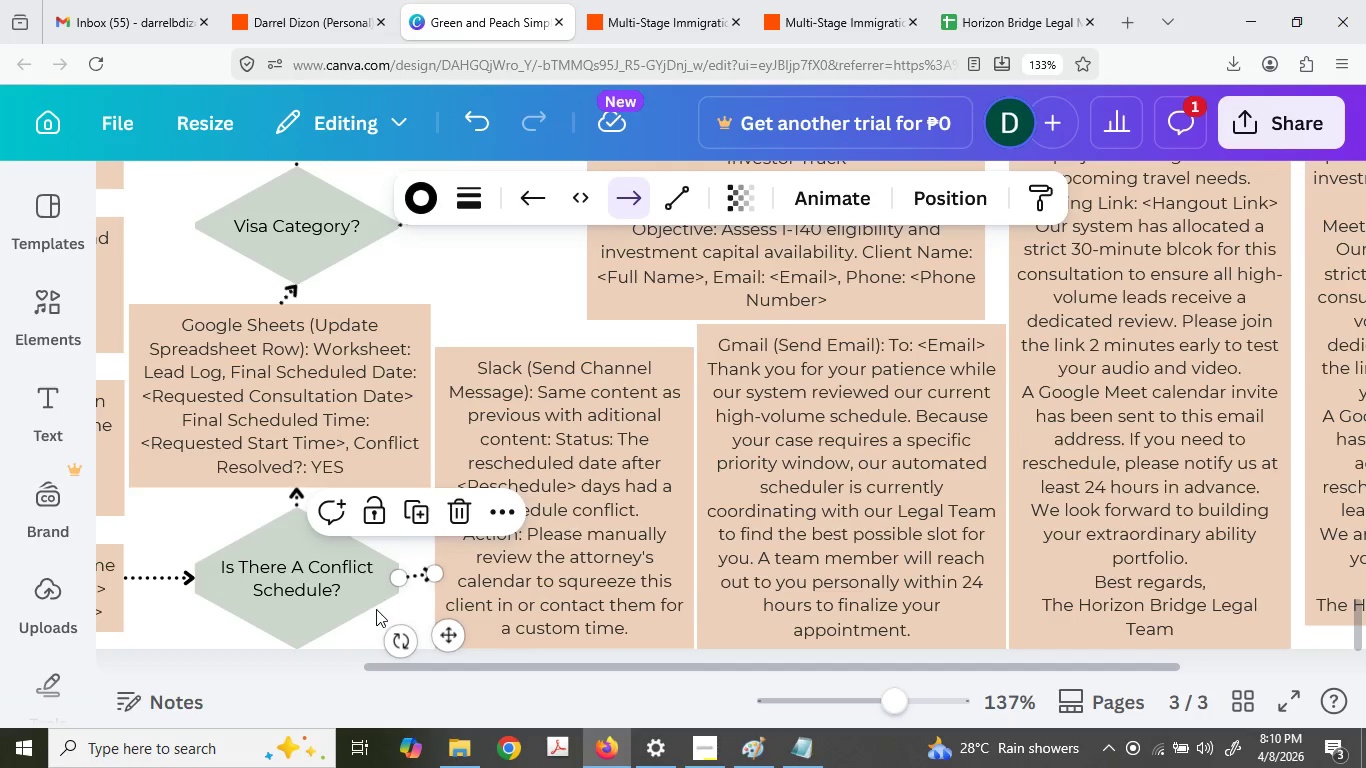 
hold_key(key=ControlLeft, duration=0.67)
 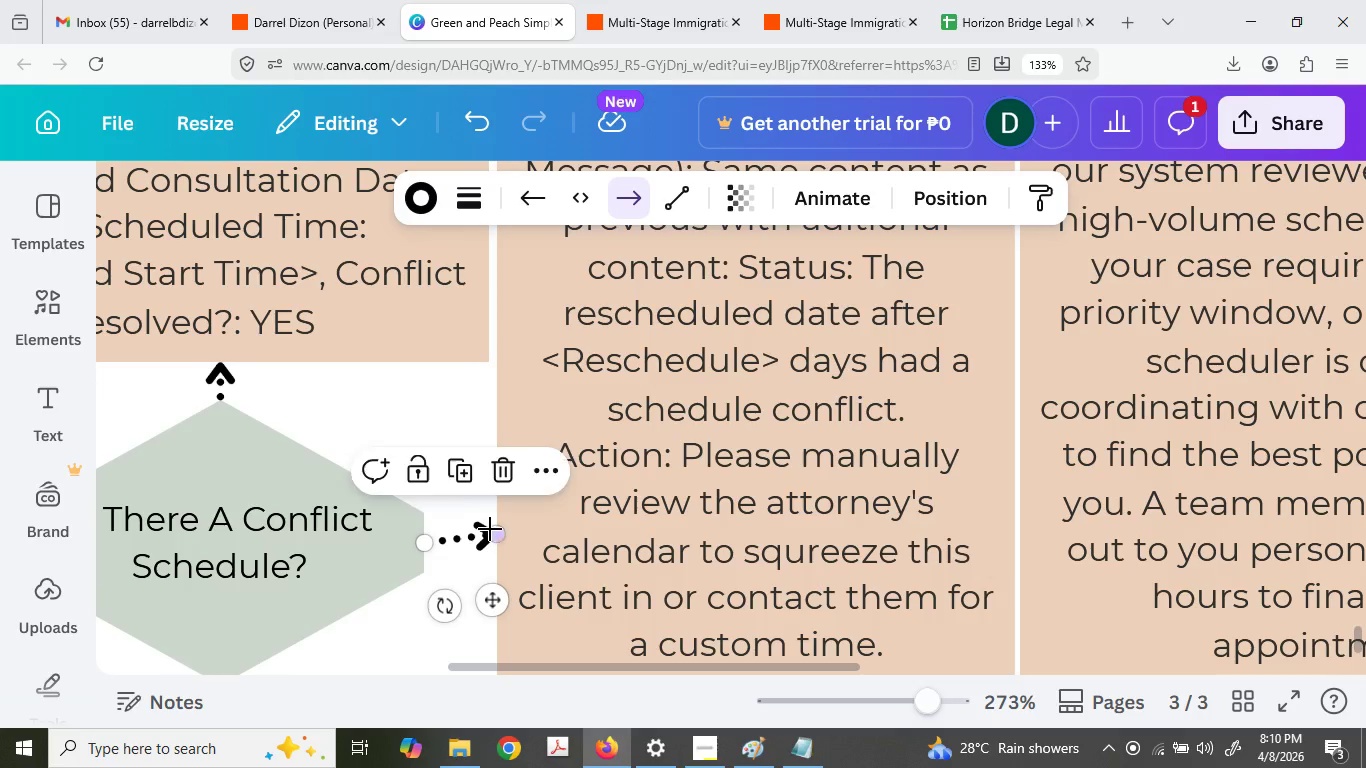 
hold_key(key=ControlLeft, duration=1.72)
left_click_drag(start_coordinate=[497, 529], to_coordinate=[500, 541])
 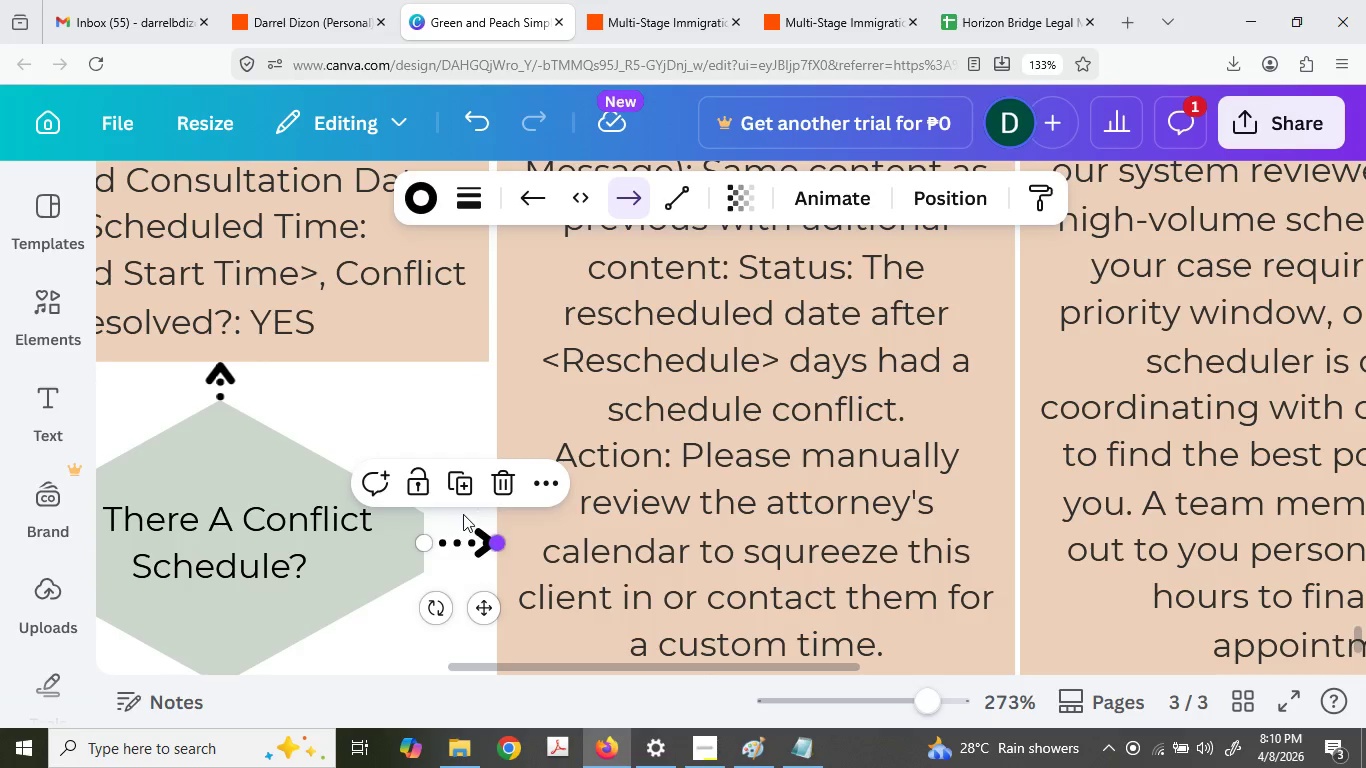 
scroll: coordinate [376, 612], scroll_direction: up, amount: 6.0
 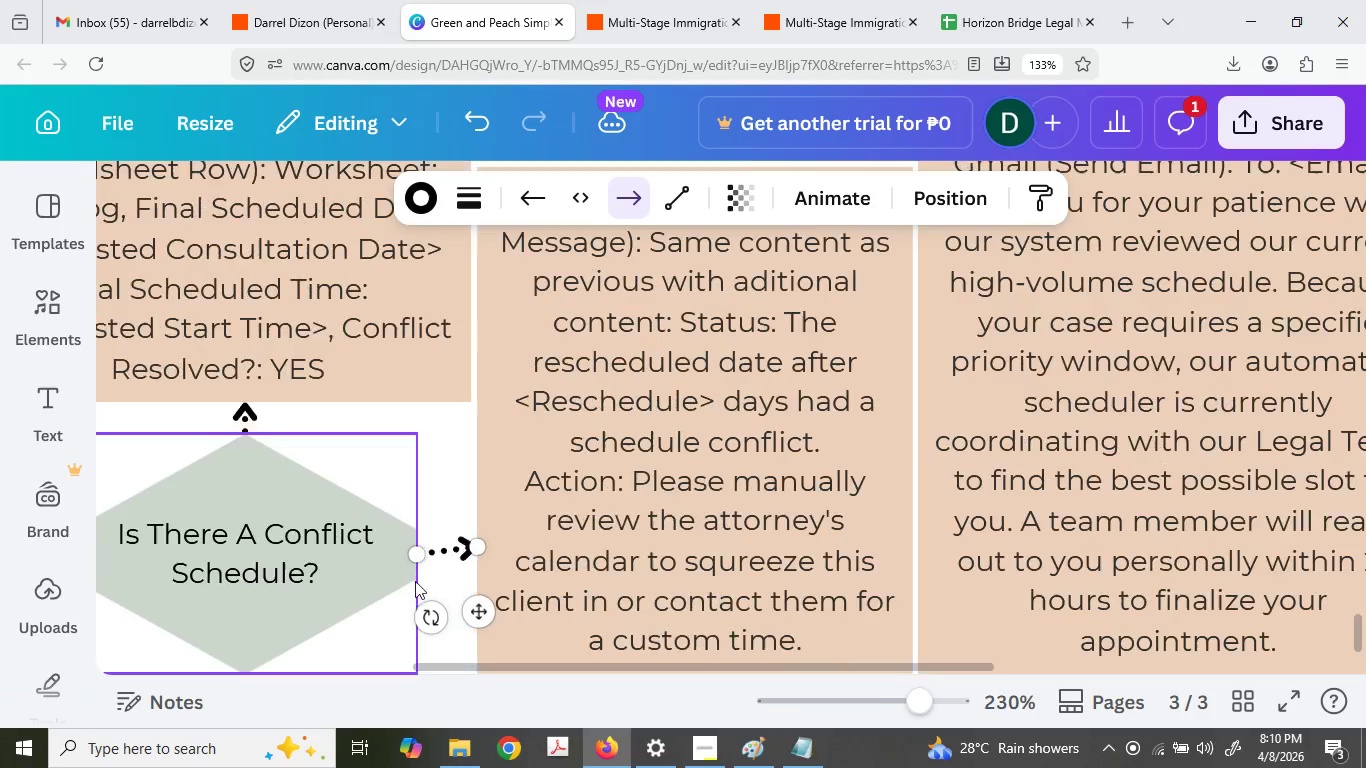 
hold_key(key=ControlLeft, duration=1.23)
 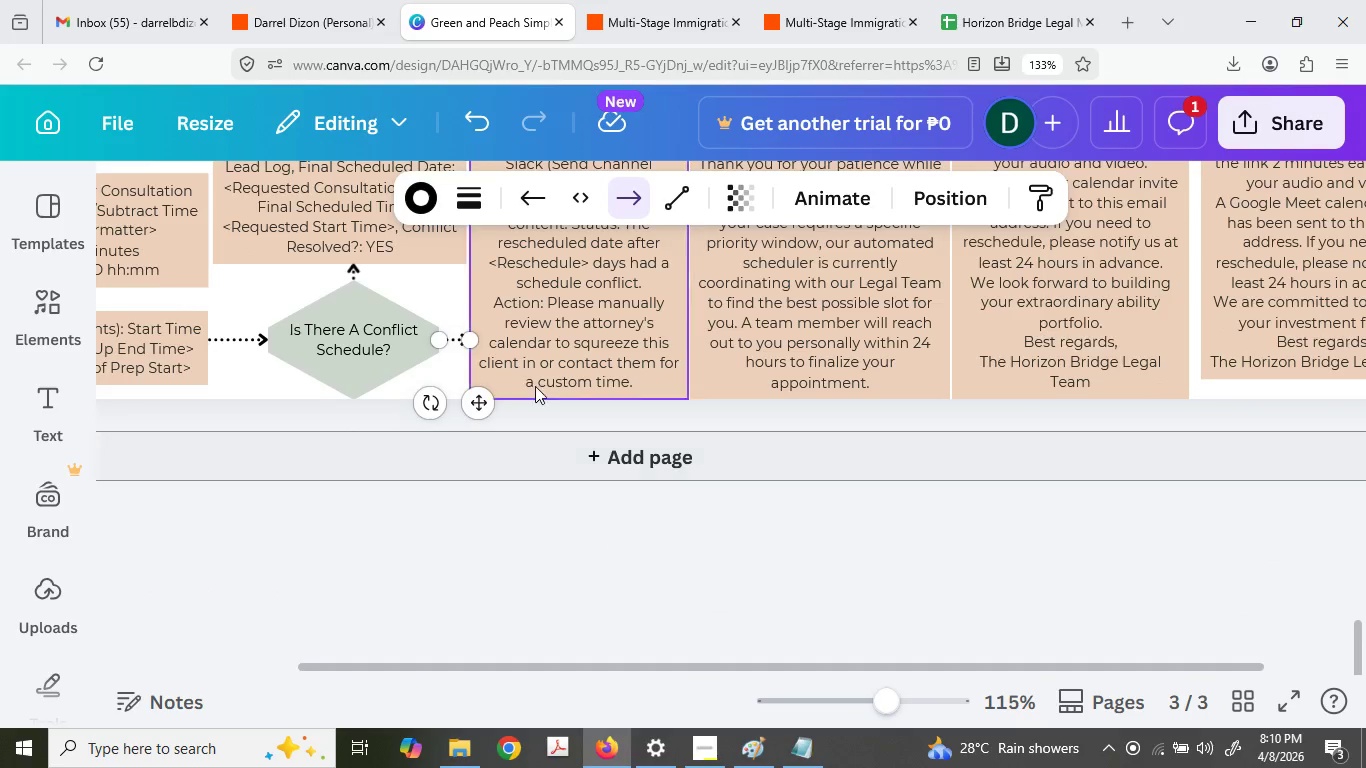 
hold_key(key=ControlLeft, duration=0.53)
 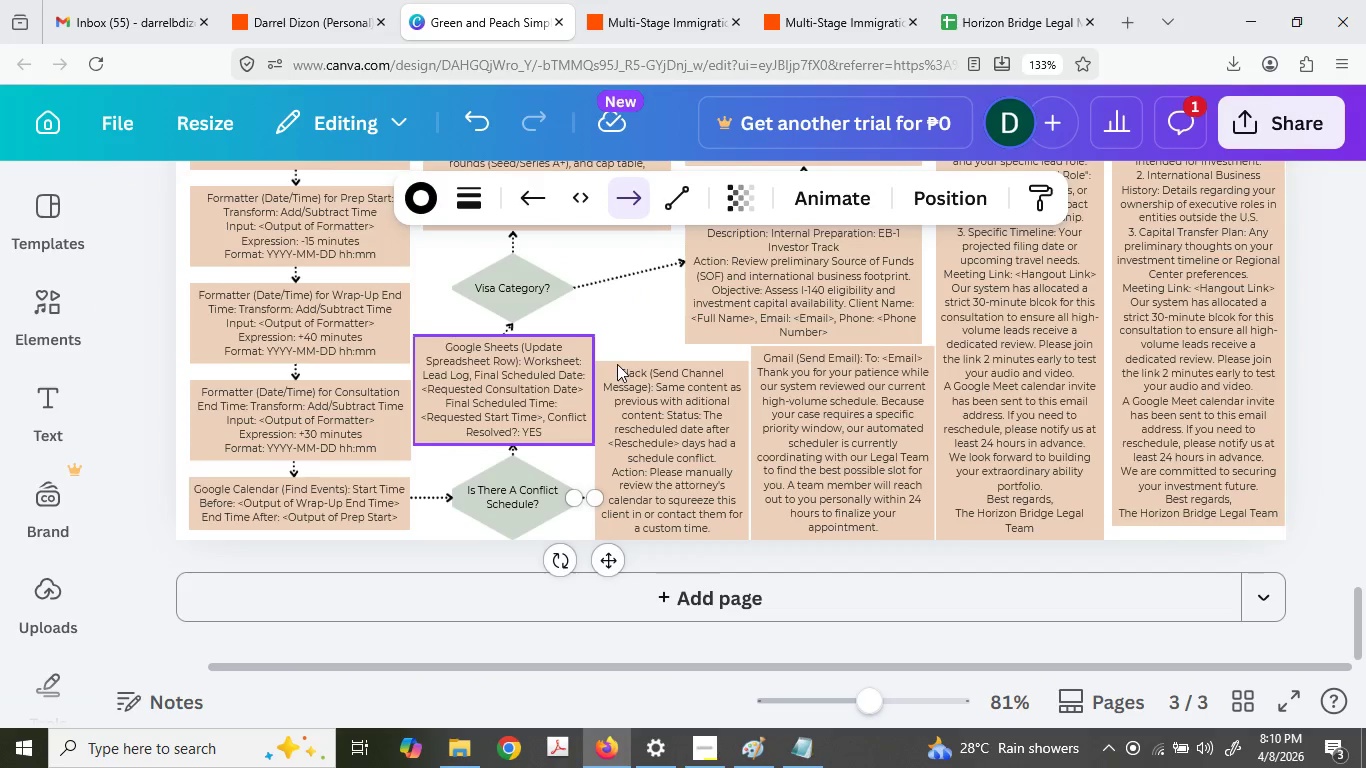 
hold_key(key=ControlLeft, duration=10.16)
 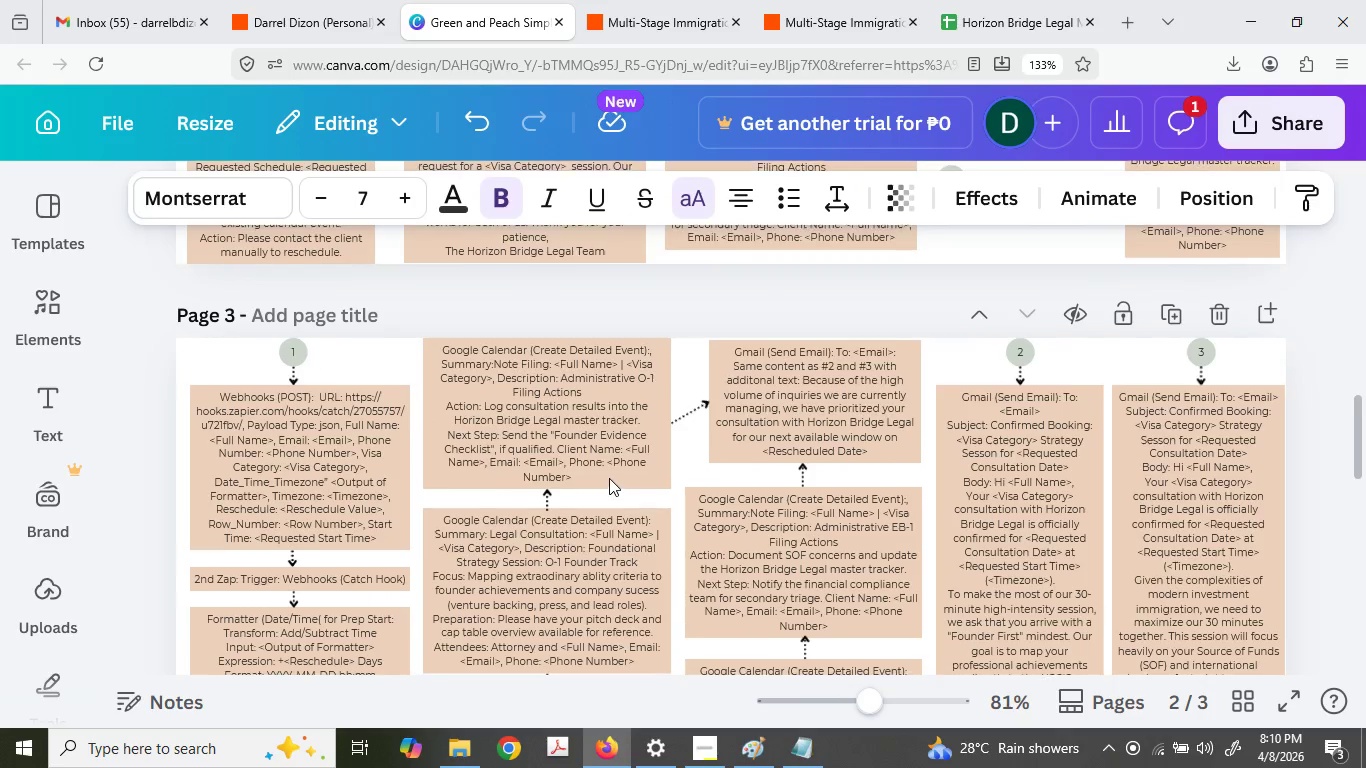 
scroll: coordinate [570, 371], scroll_direction: down, amount: 18.0
 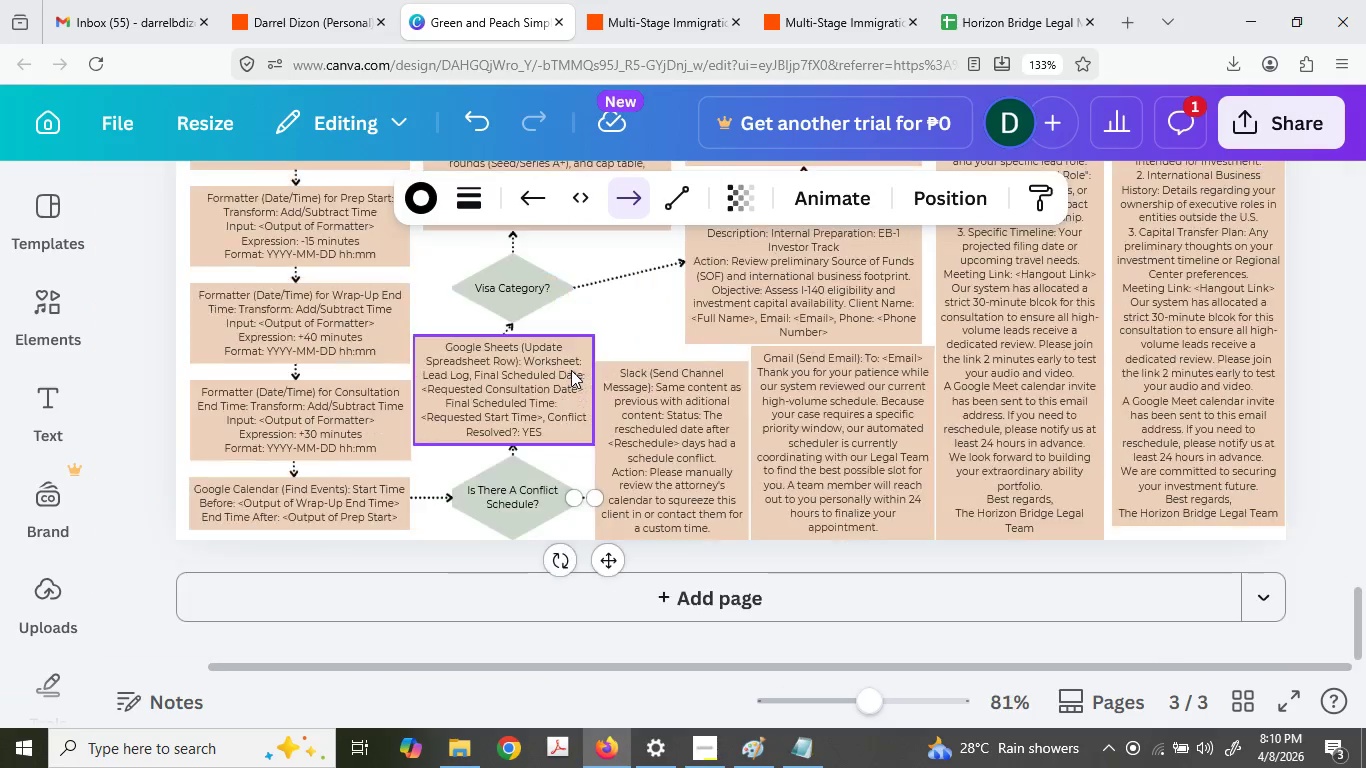 
scroll: coordinate [617, 364], scroll_direction: up, amount: 3.0
 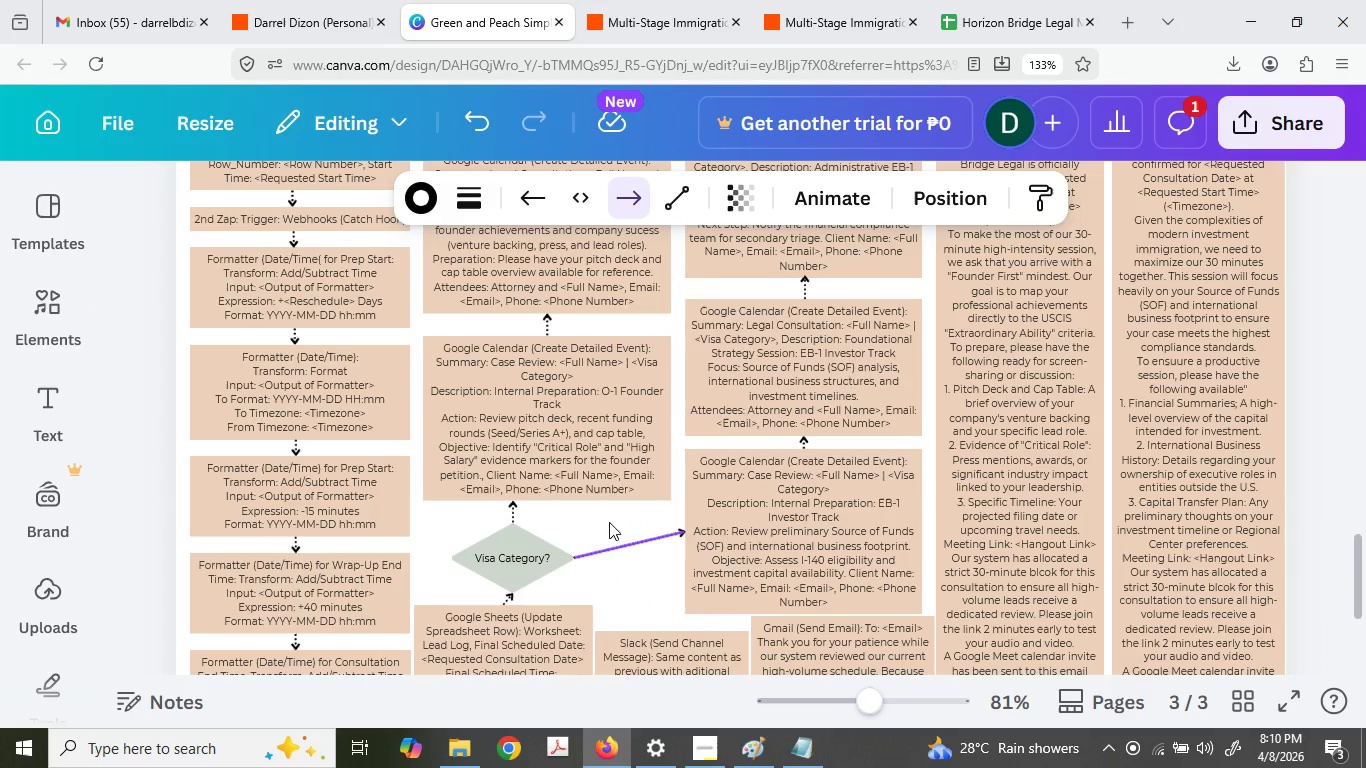 
left_click([628, 562])
 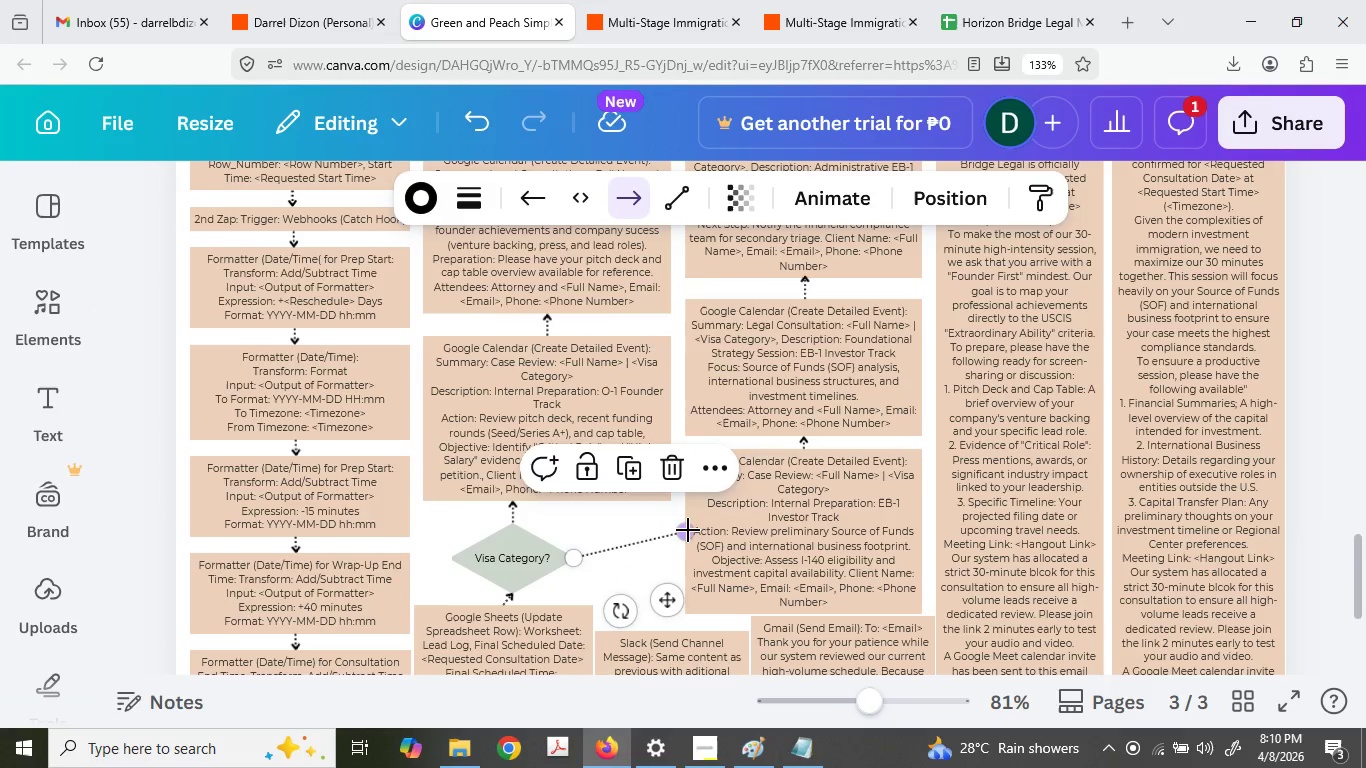 
left_click_drag(start_coordinate=[680, 526], to_coordinate=[682, 551])
 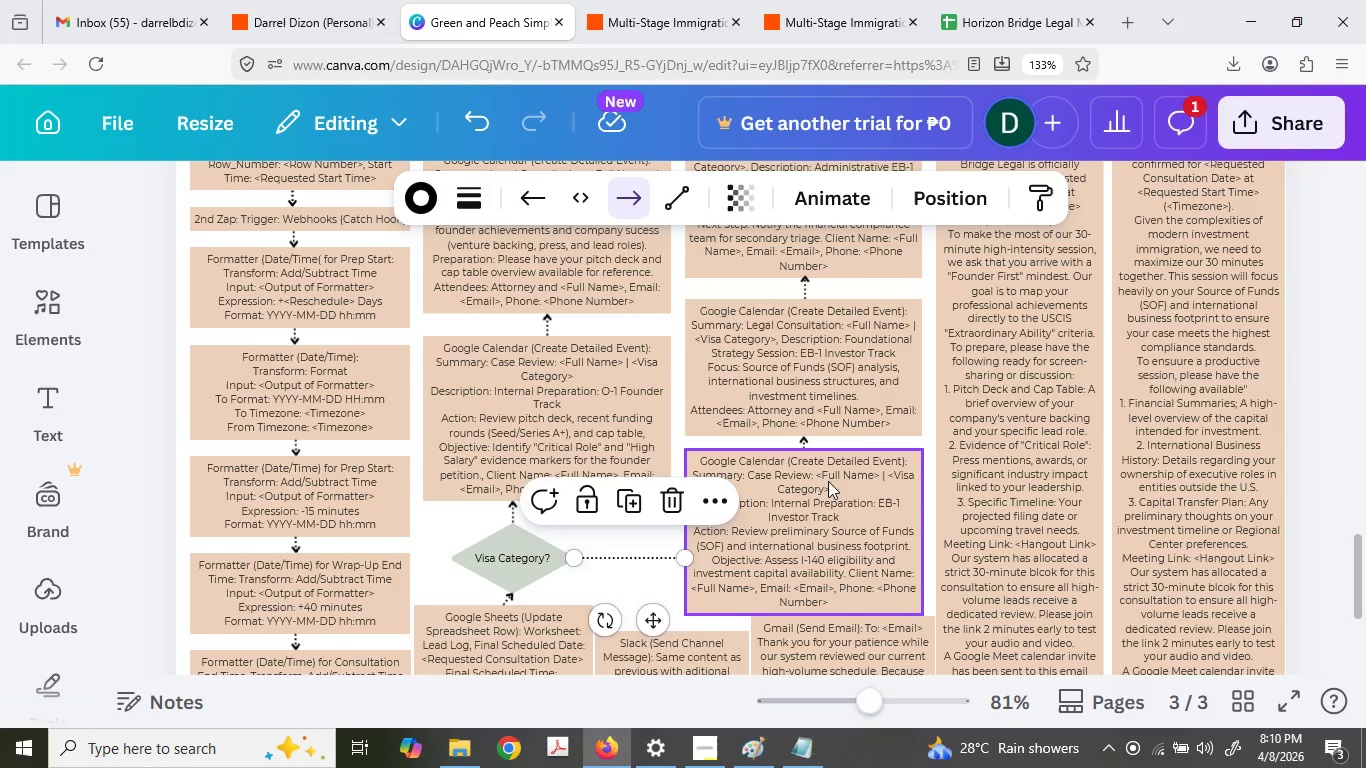 
scroll: coordinate [863, 389], scroll_direction: up, amount: 9.0
 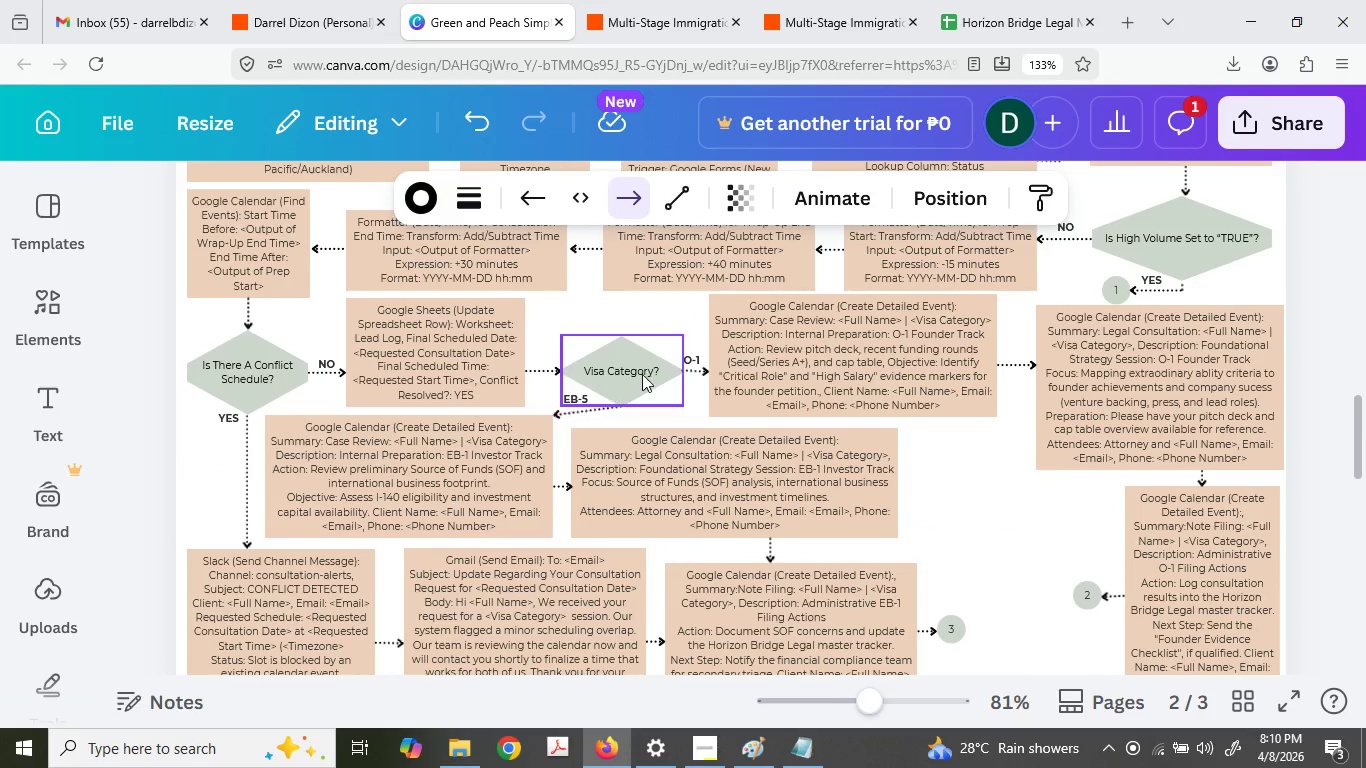 
left_click([689, 361])
 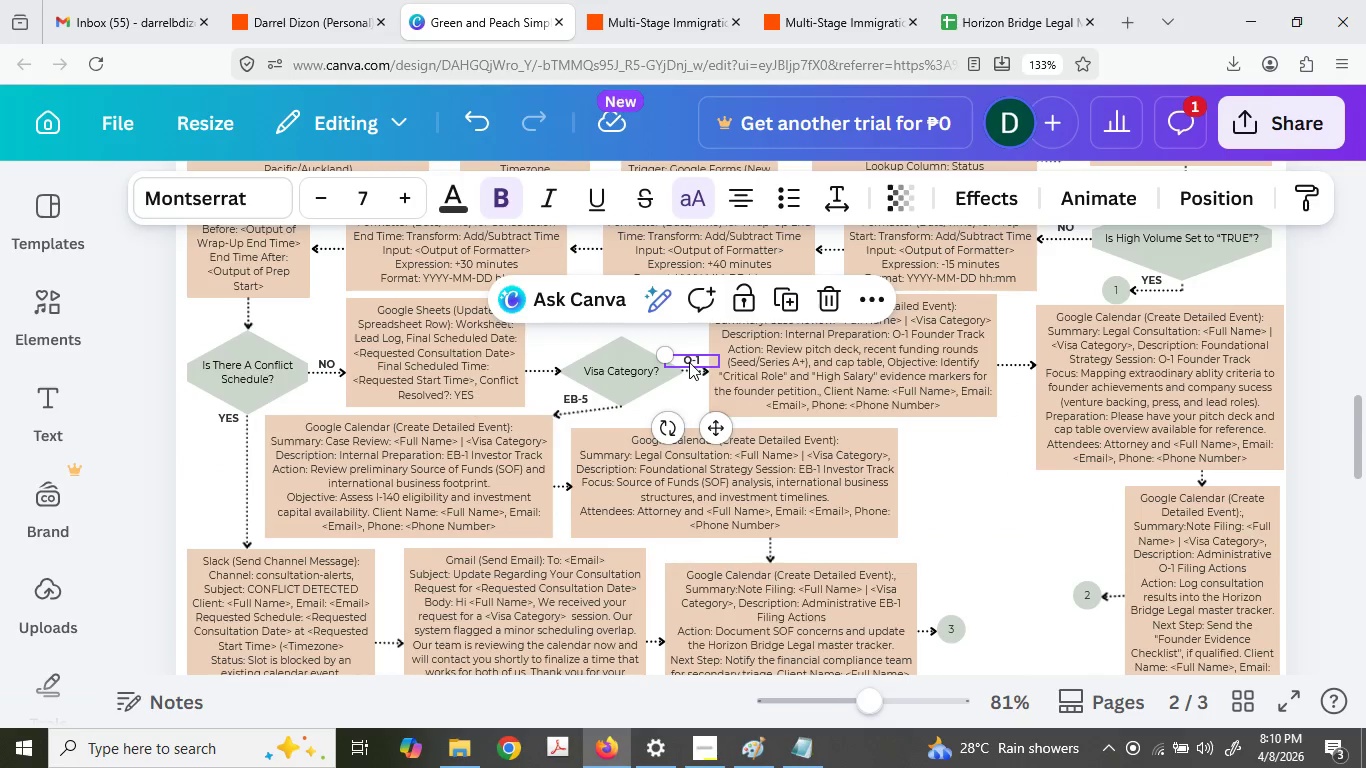 
key(Control+C)
 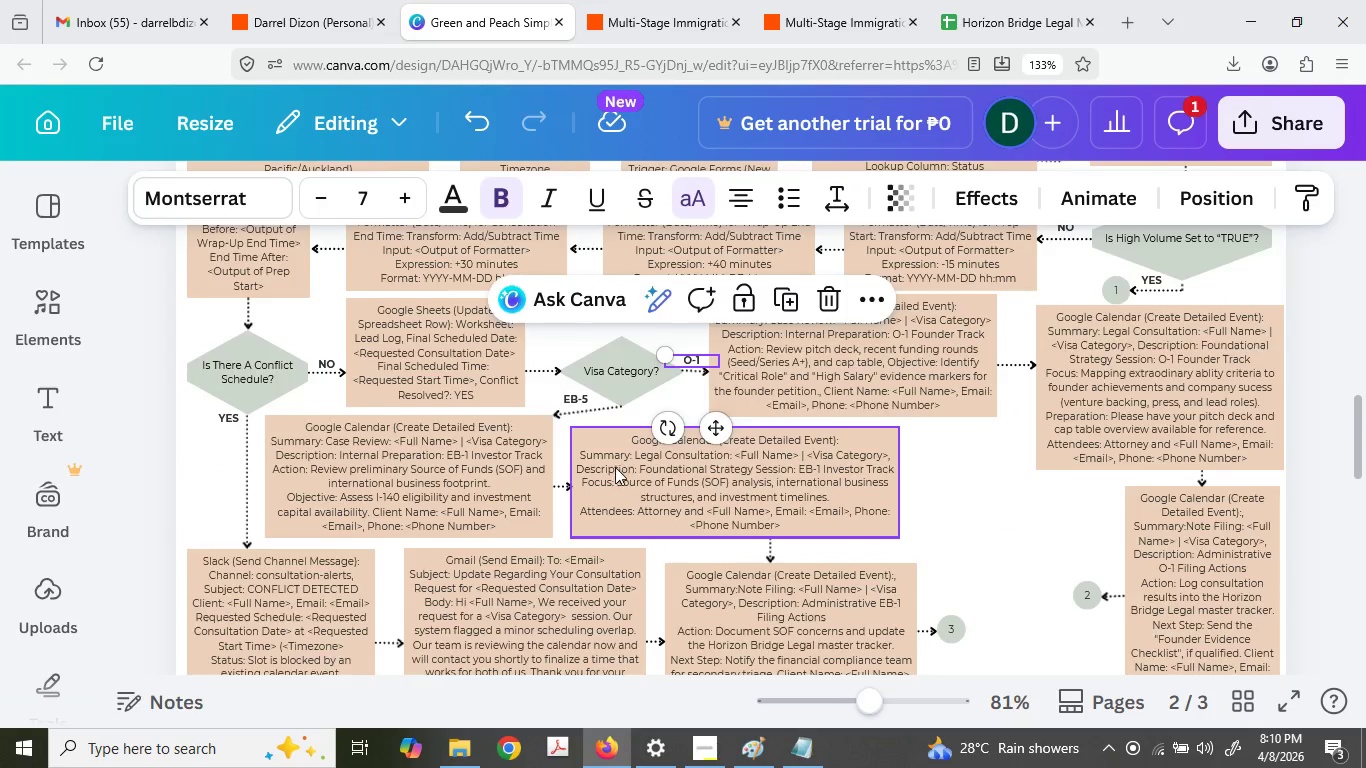 
key(Control+ControlLeft)
 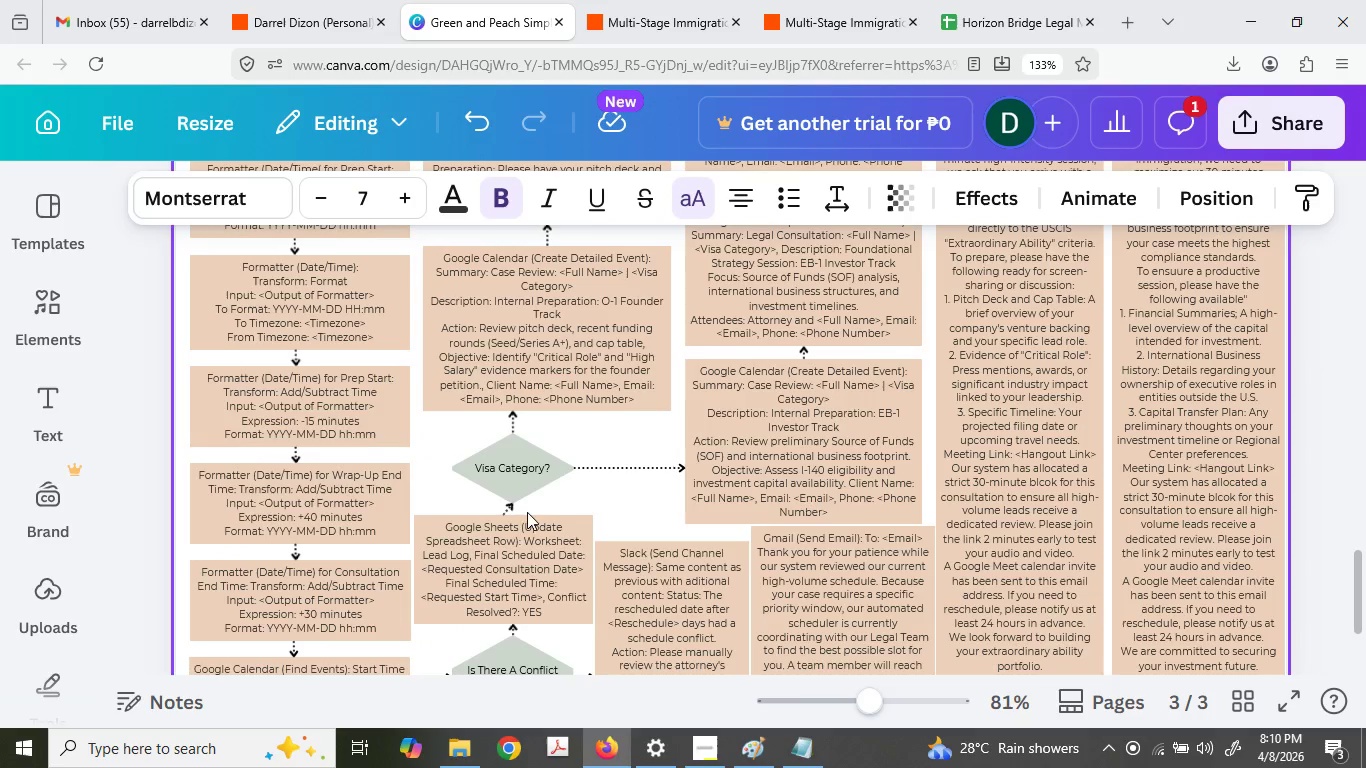 
scroll: coordinate [608, 477], scroll_direction: down, amount: 10.0
 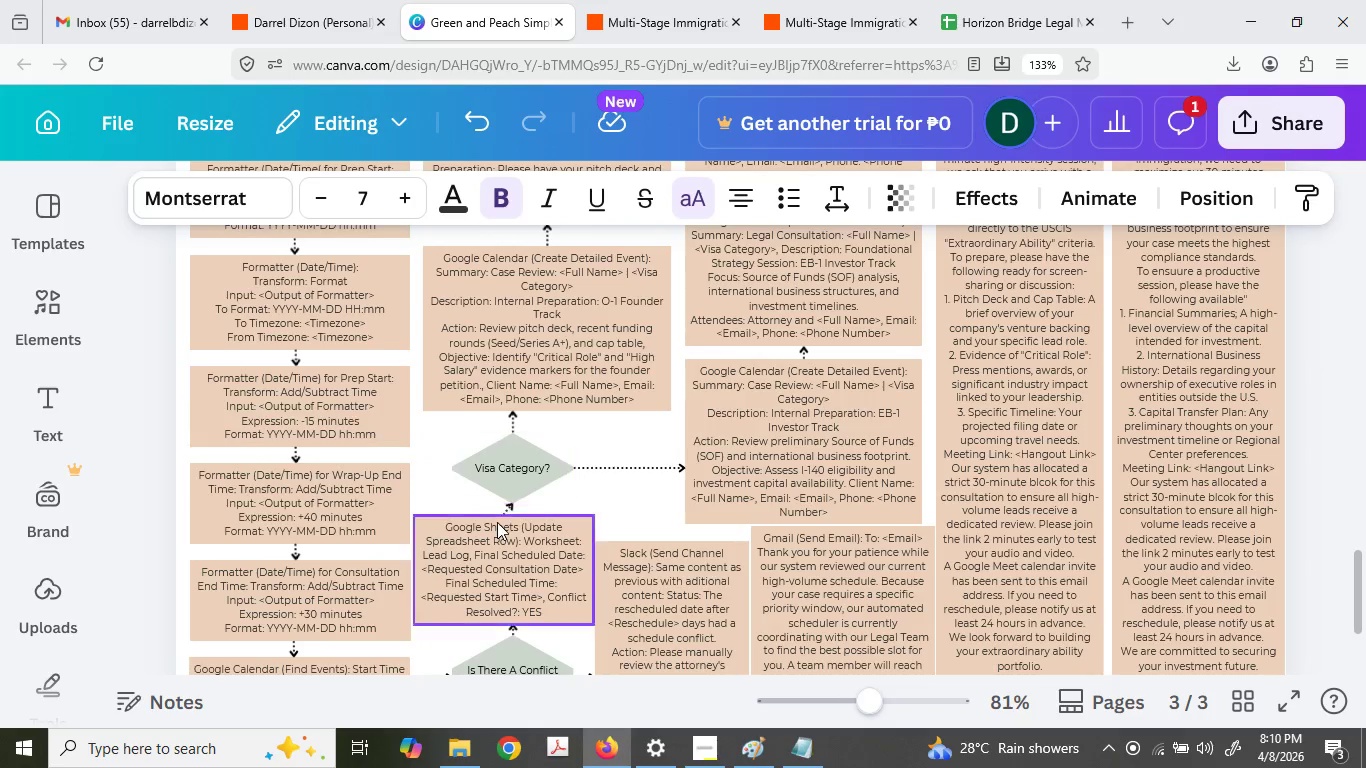 
hold_key(key=ControlLeft, duration=0.55)
 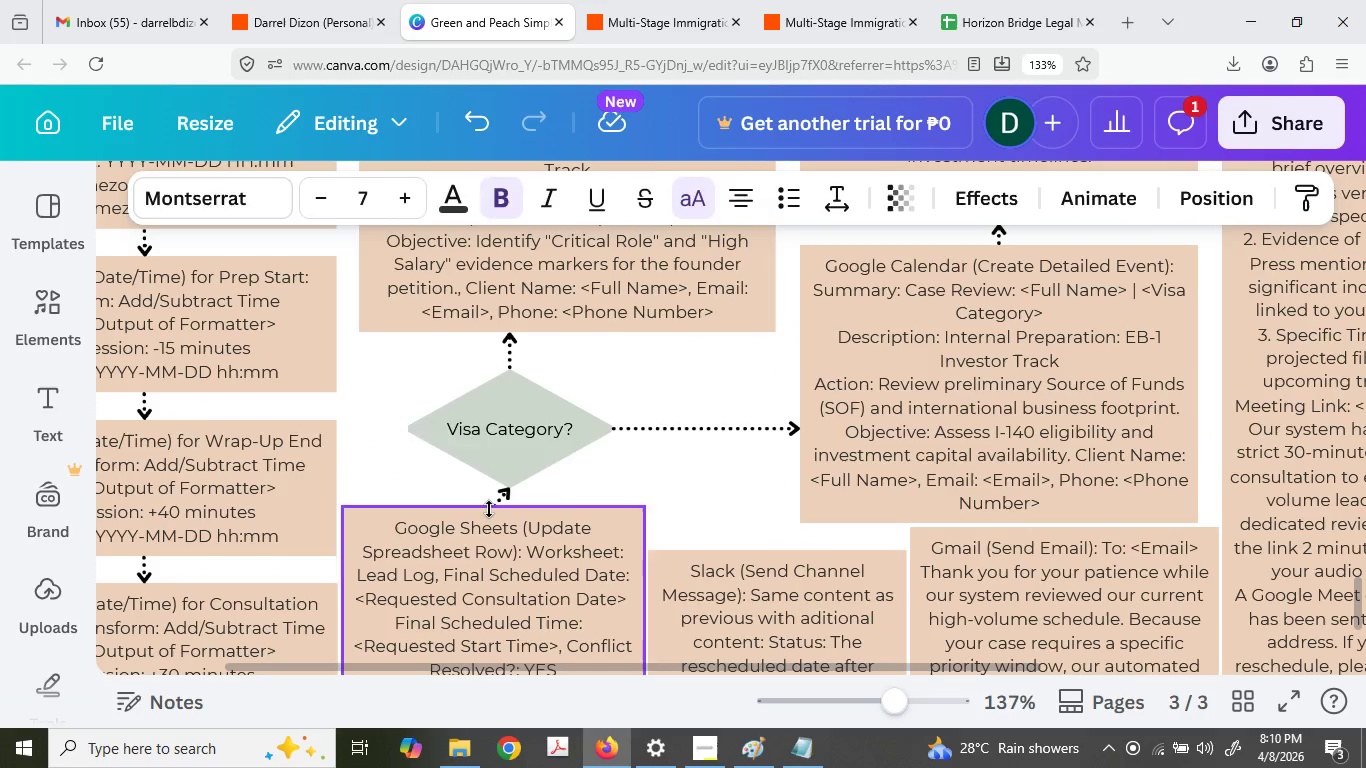 
left_click([489, 509])
 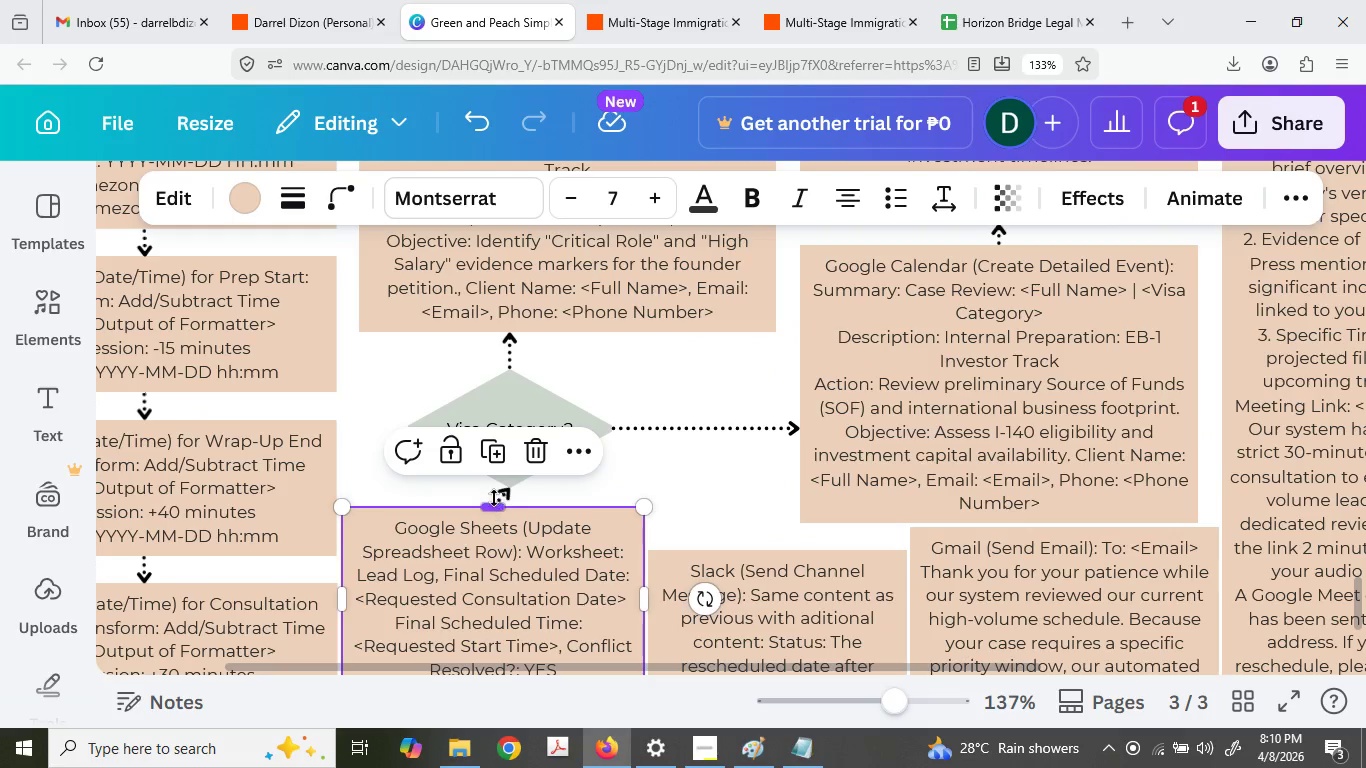 
scroll: coordinate [519, 526], scroll_direction: up, amount: 6.0
 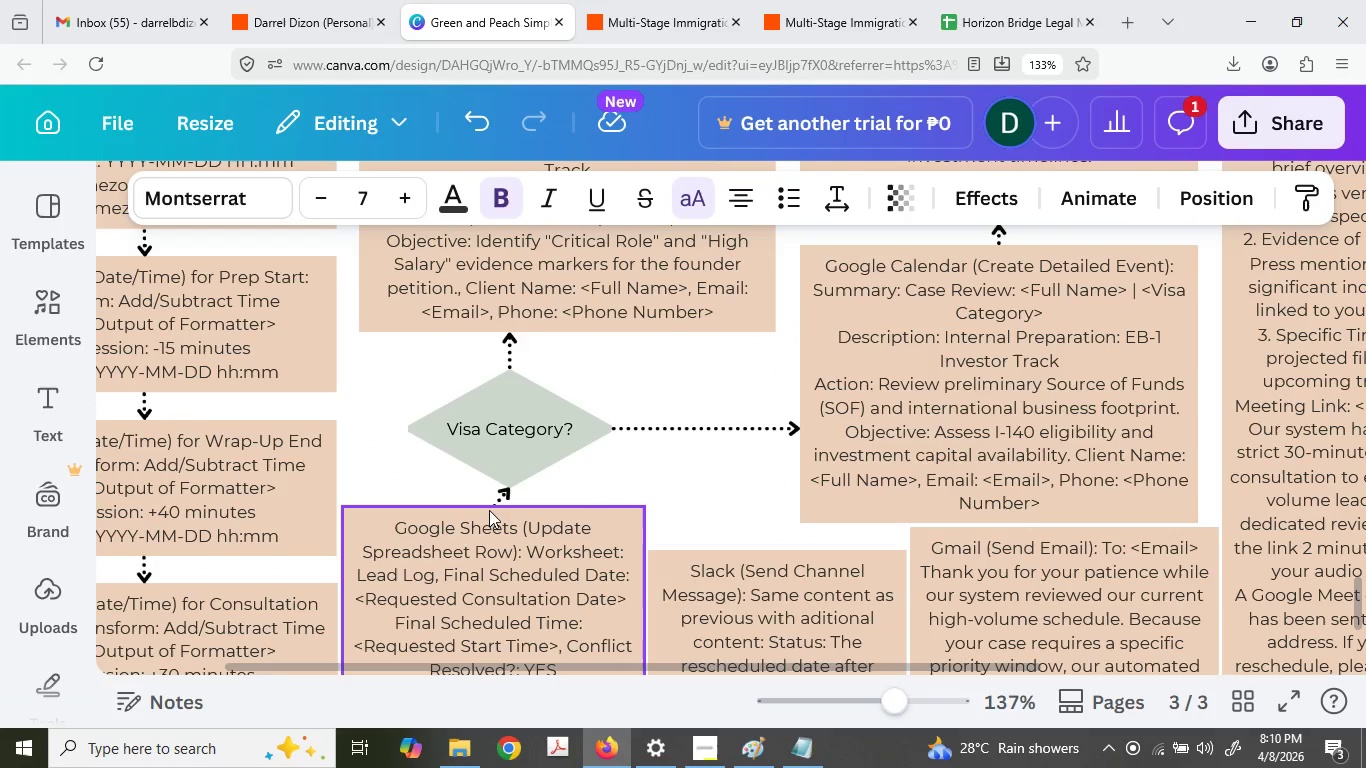 
left_click([471, 482])
 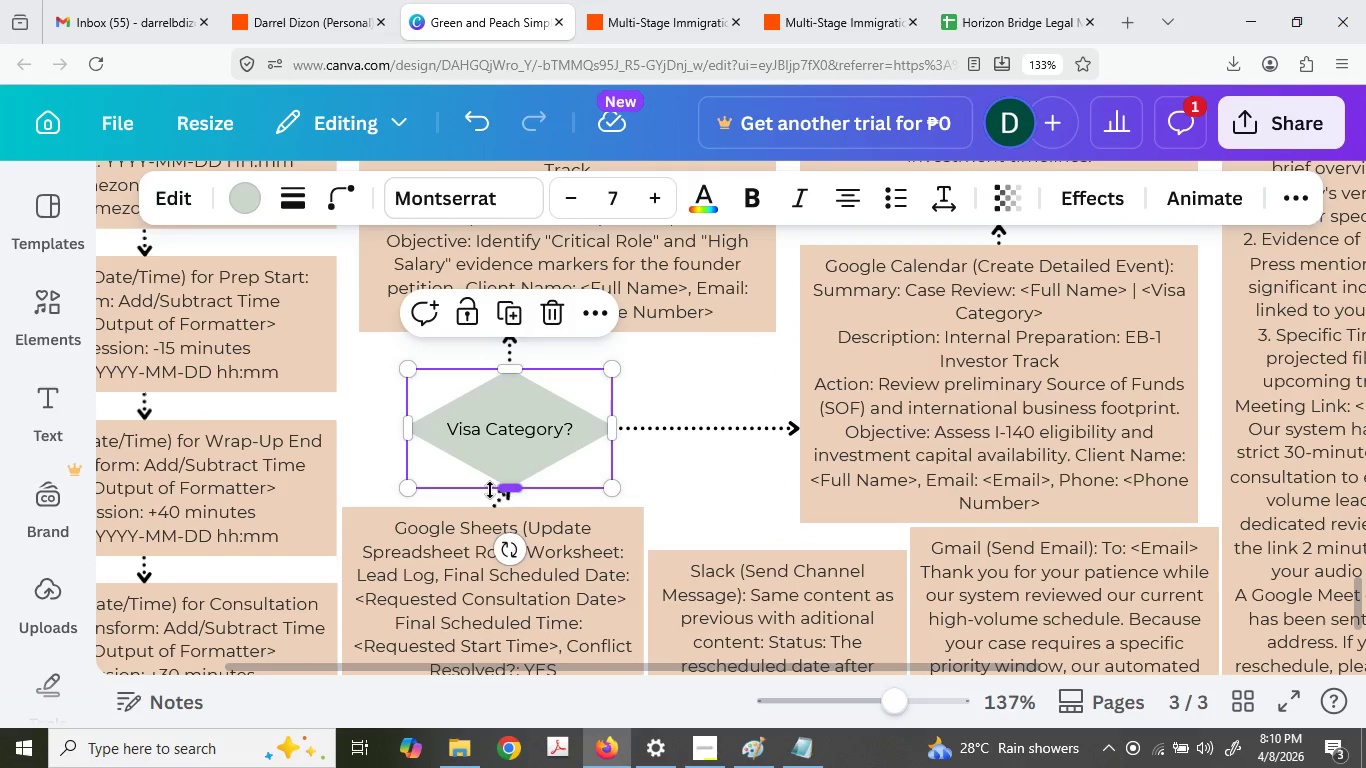 
double_click([508, 497])
 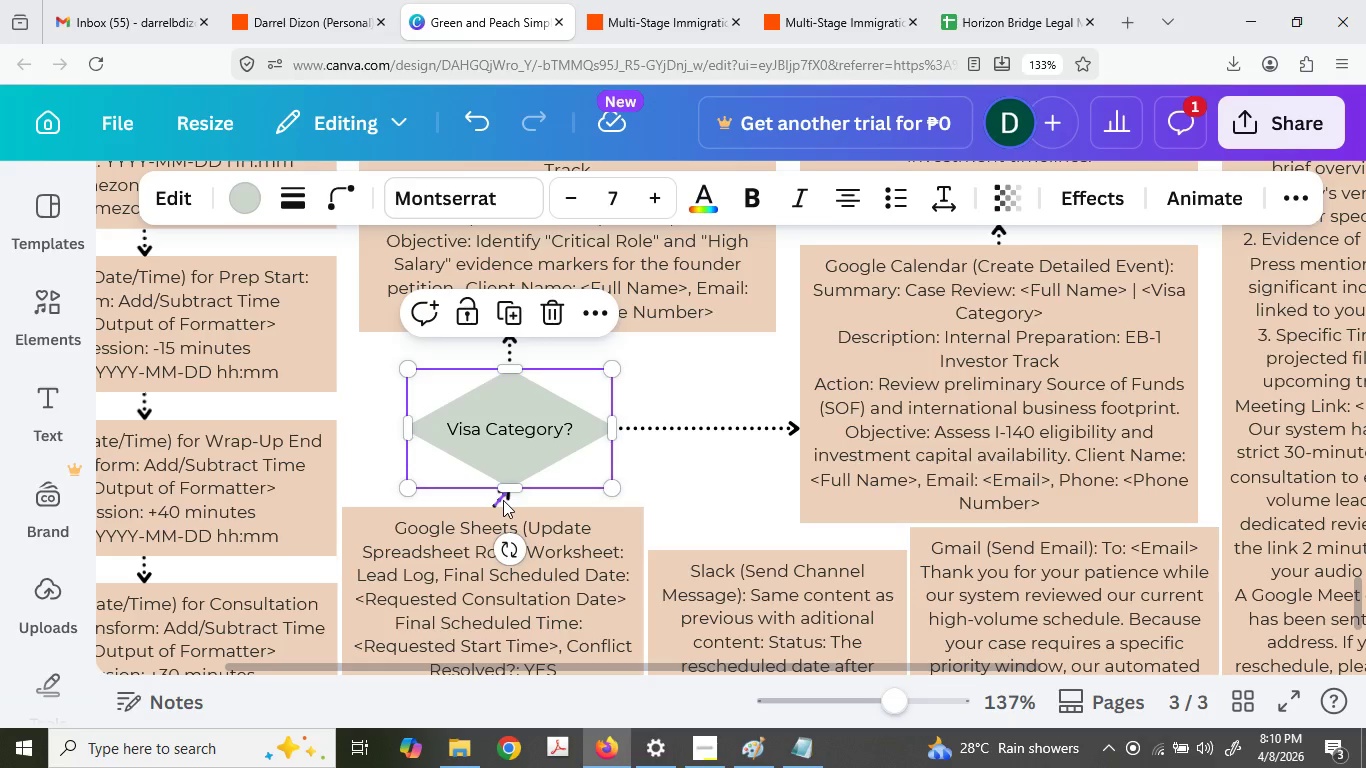 
triple_click([503, 500])
 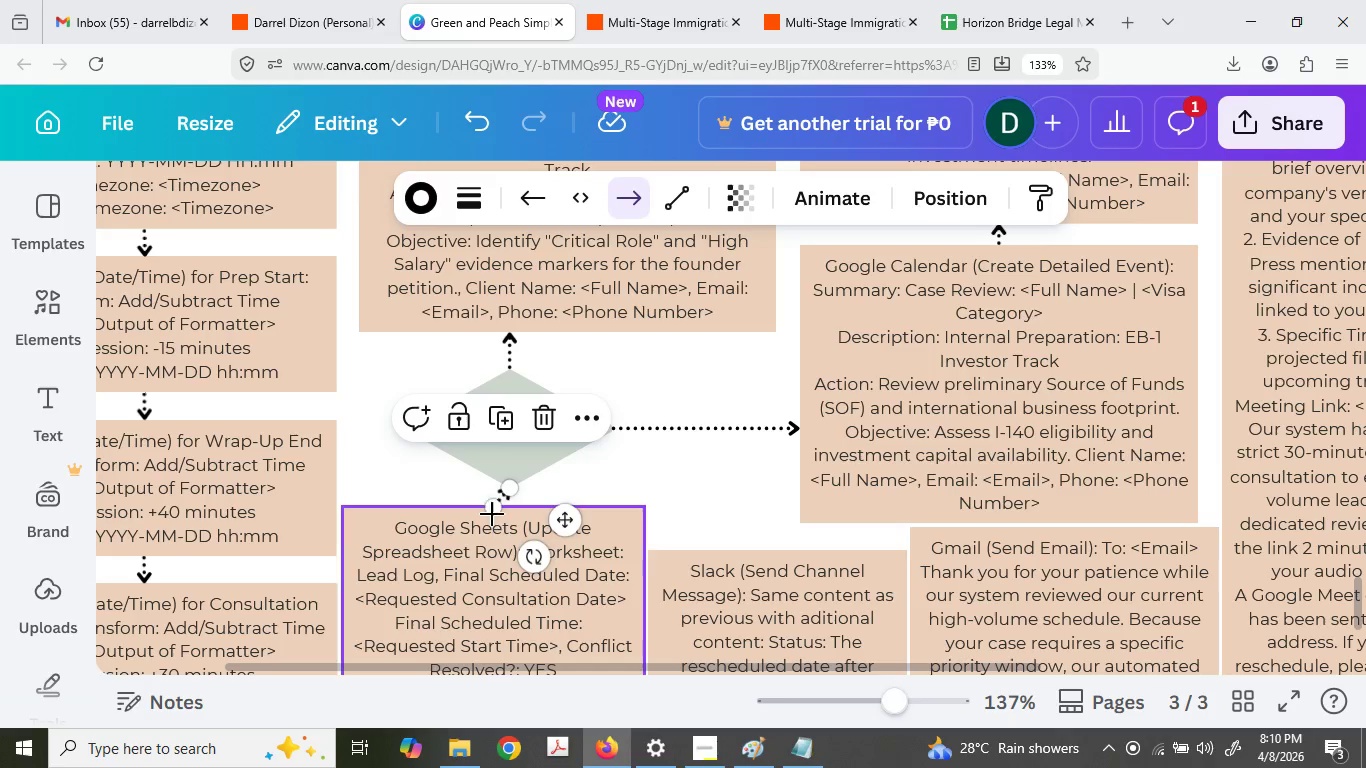 
left_click_drag(start_coordinate=[493, 510], to_coordinate=[512, 510])
 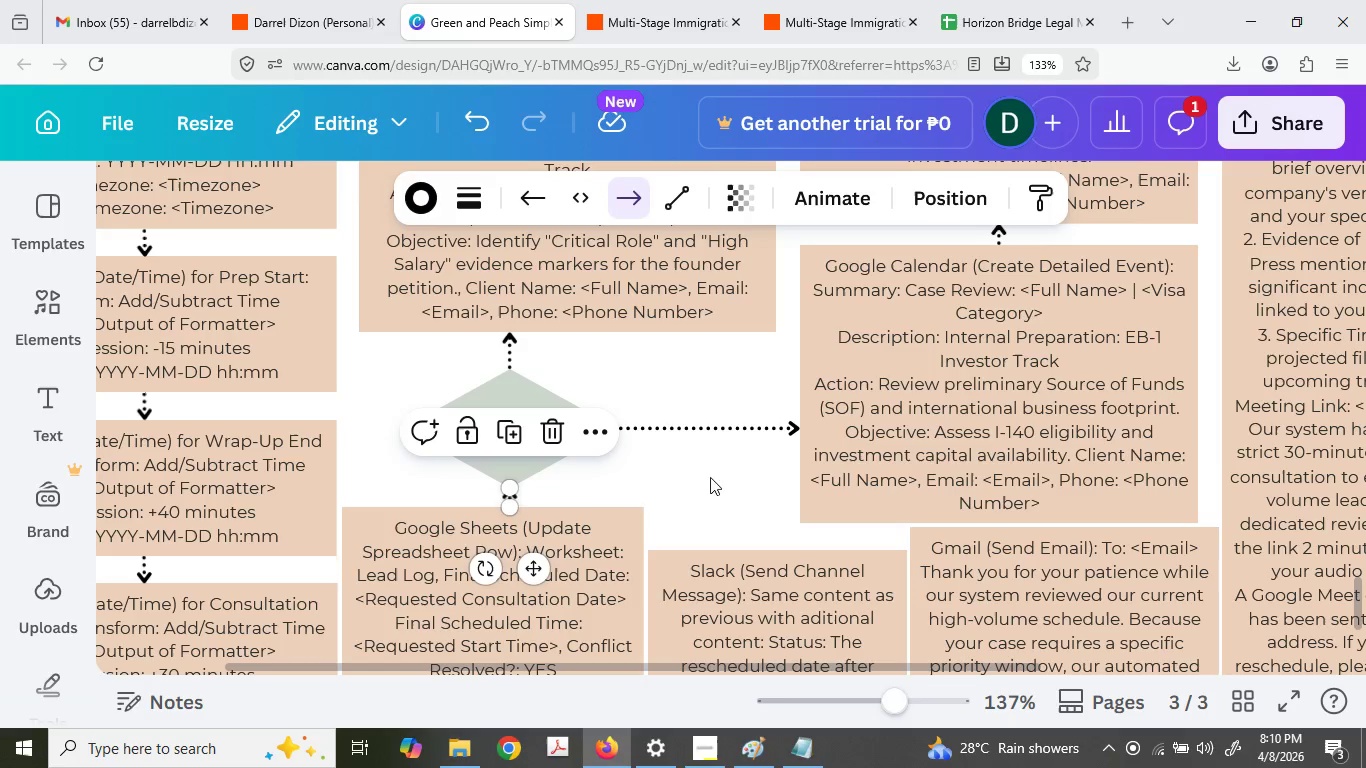 
key(Control+ControlLeft)
 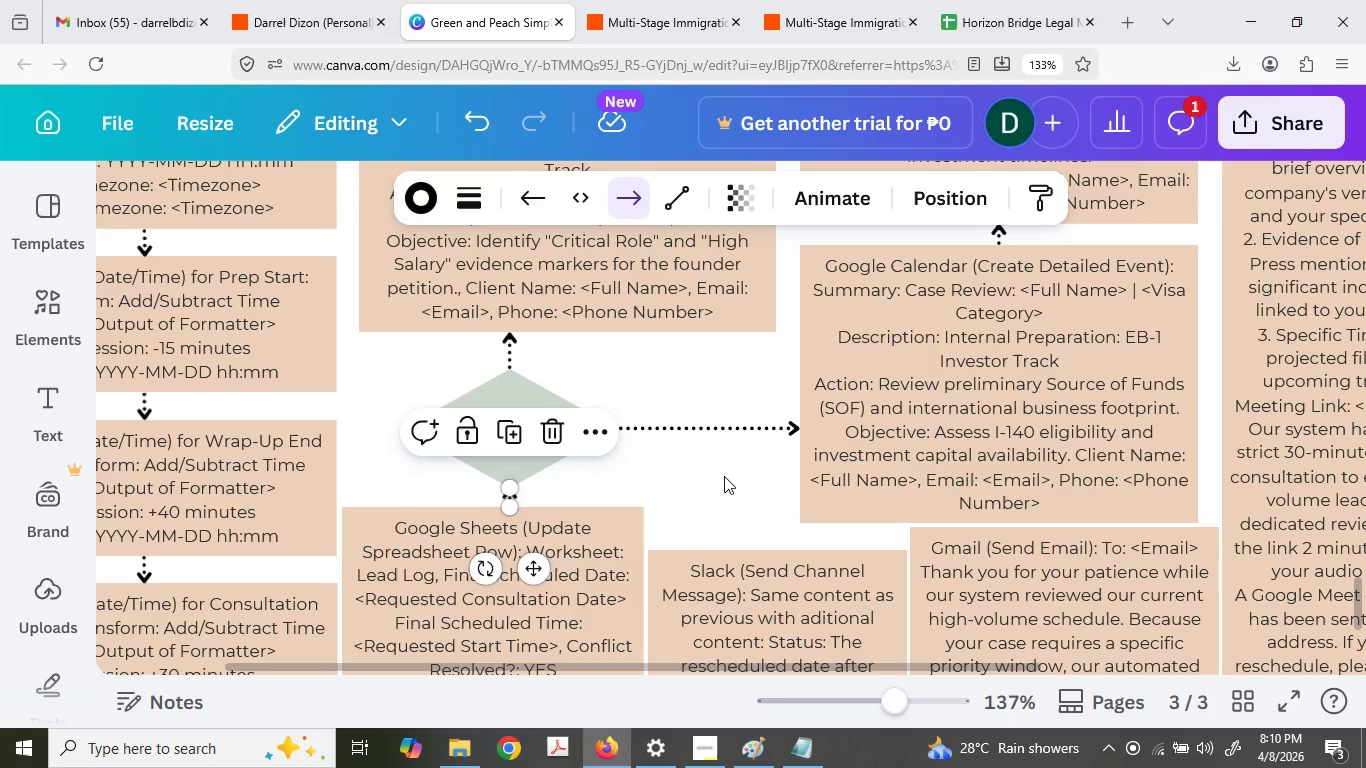 
key(Control+V)
 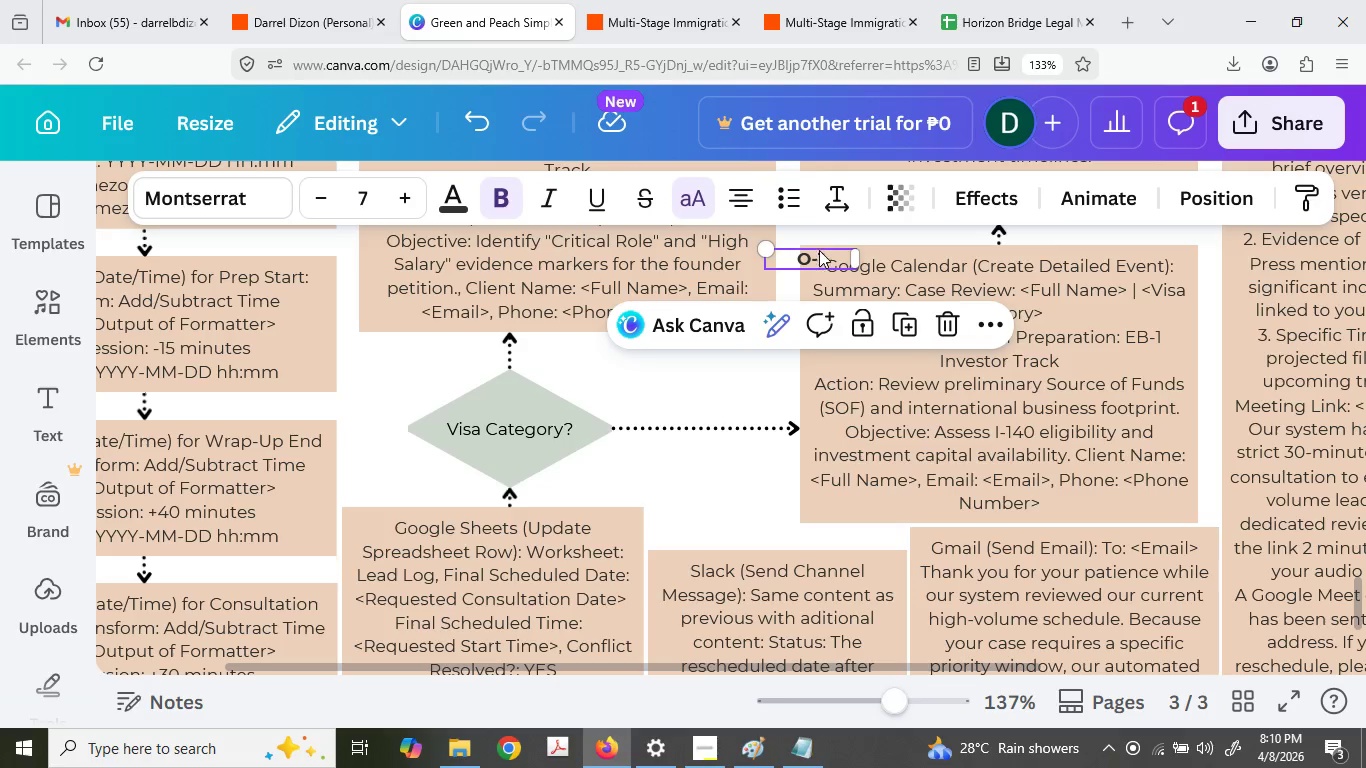 
left_click_drag(start_coordinate=[816, 253], to_coordinate=[489, 357])
 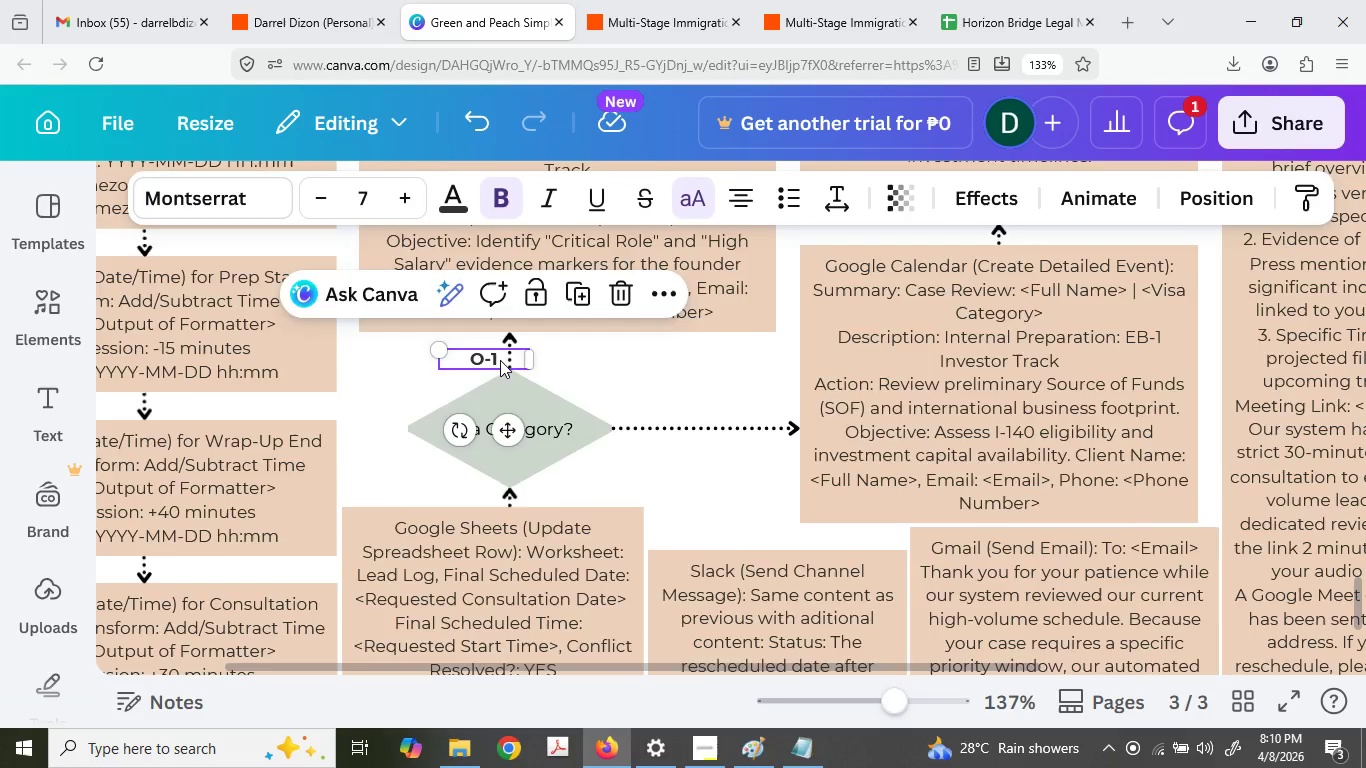 
key(Control+ControlLeft)
 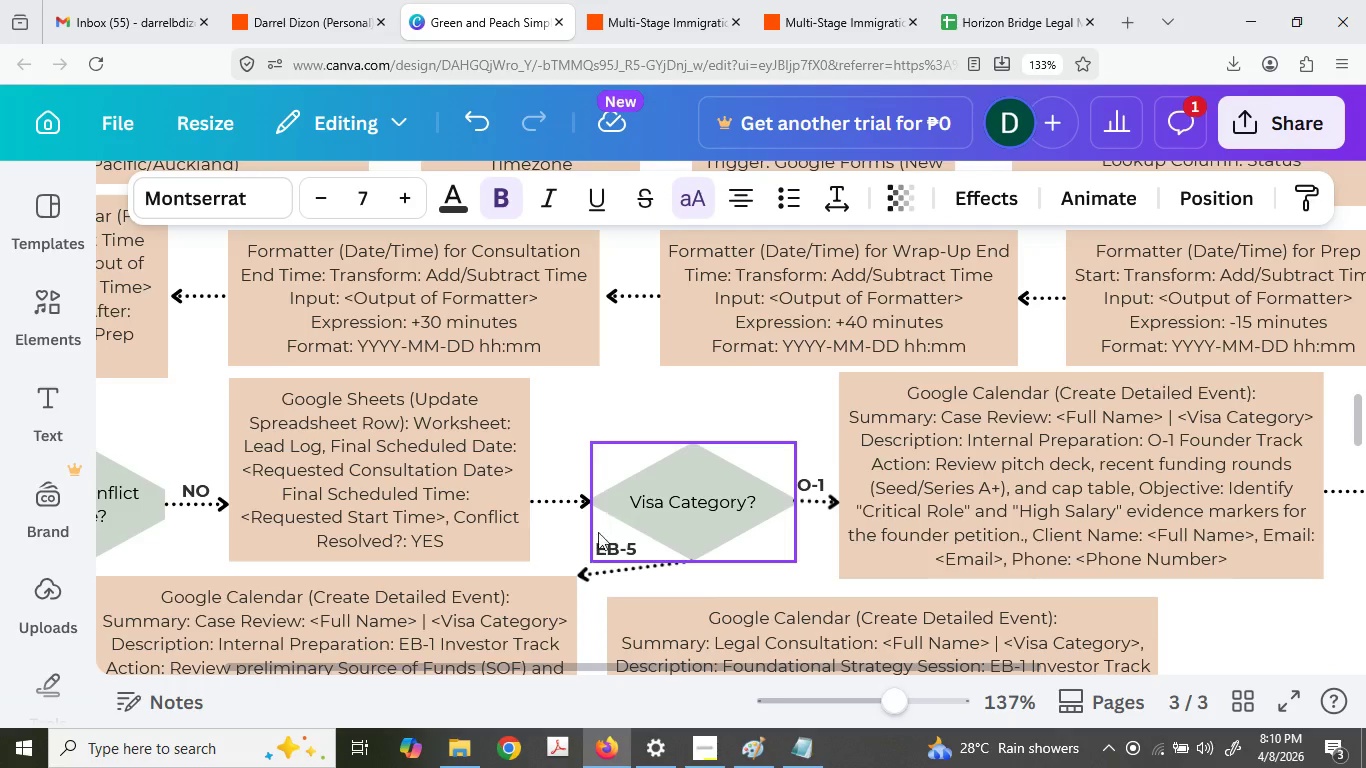 
scroll: coordinate [554, 335], scroll_direction: up, amount: 14.0
 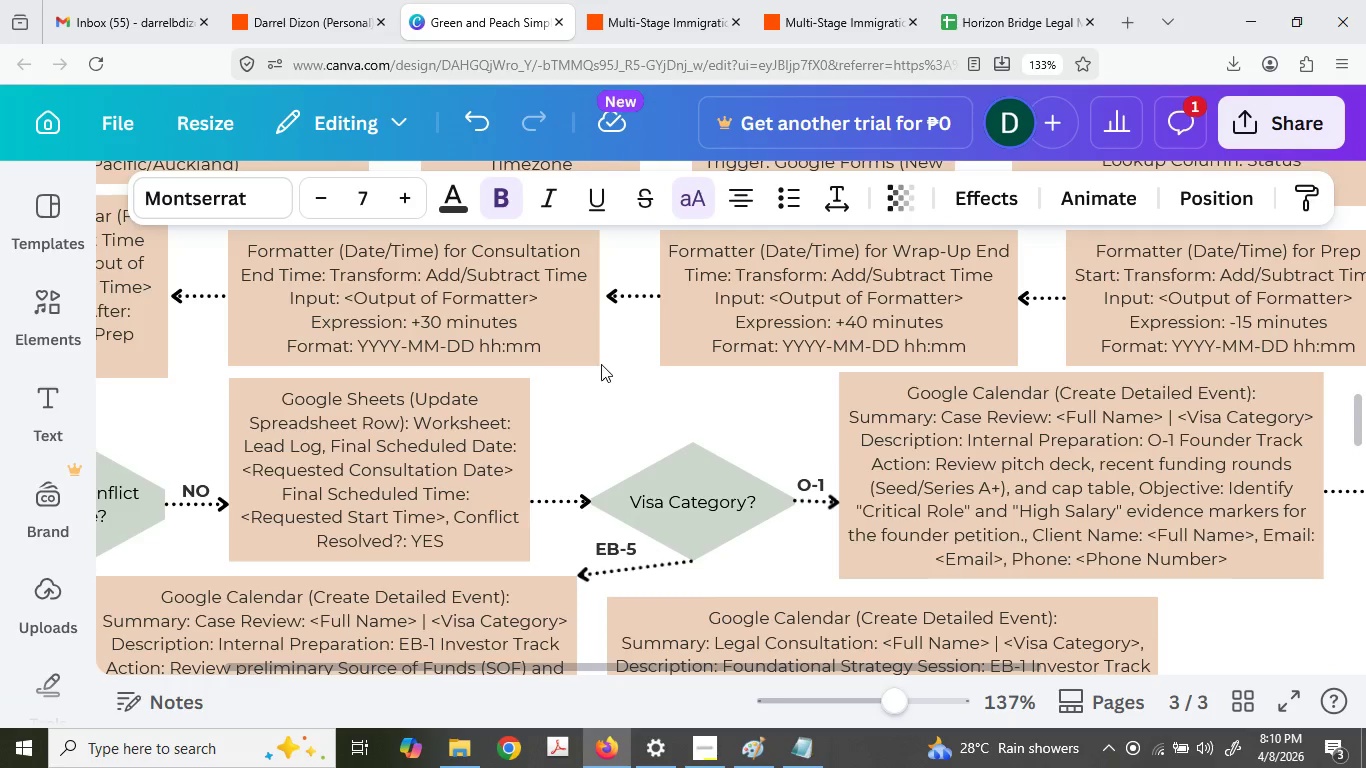 
left_click([600, 560])
 